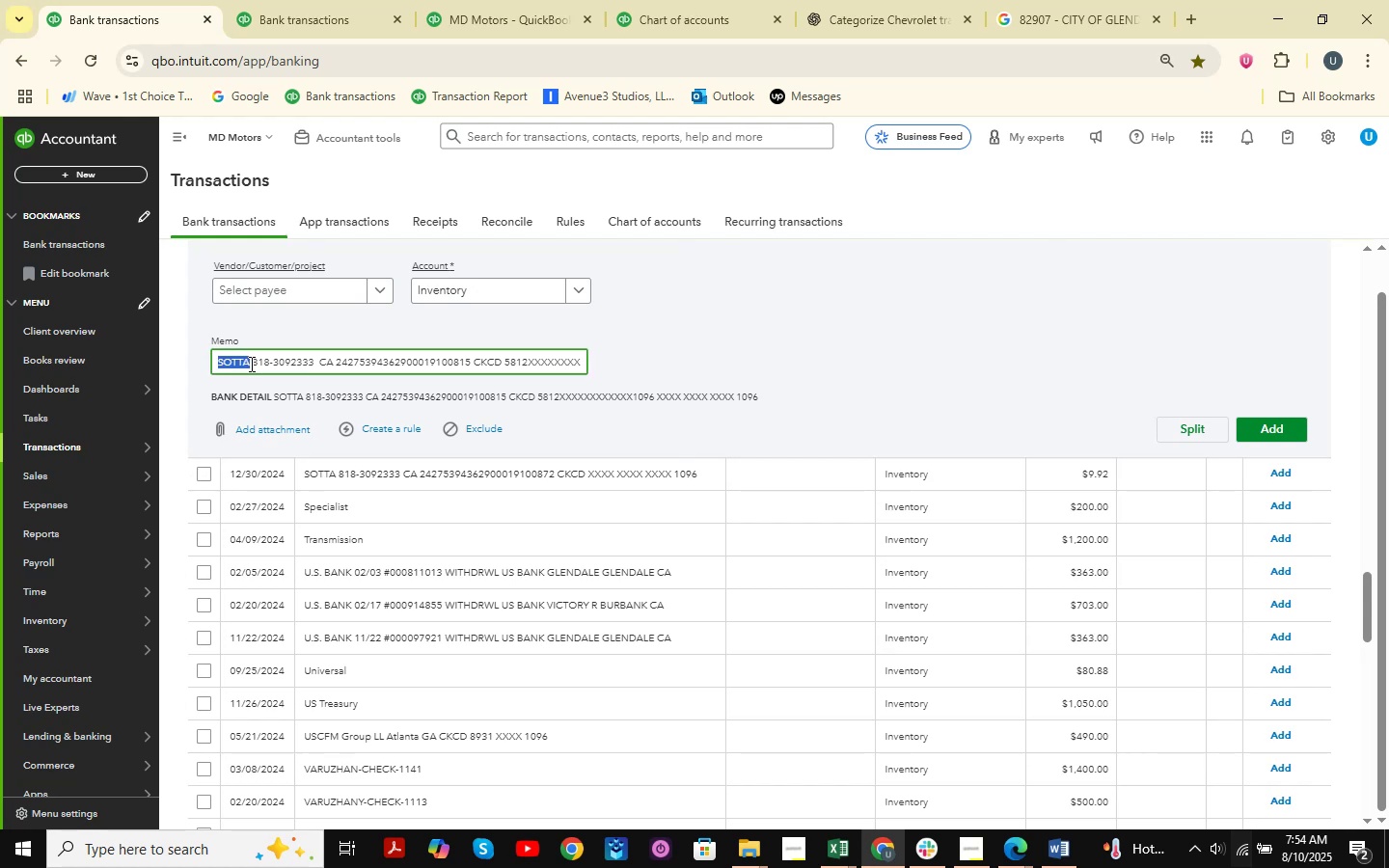 
key(Control+C)
 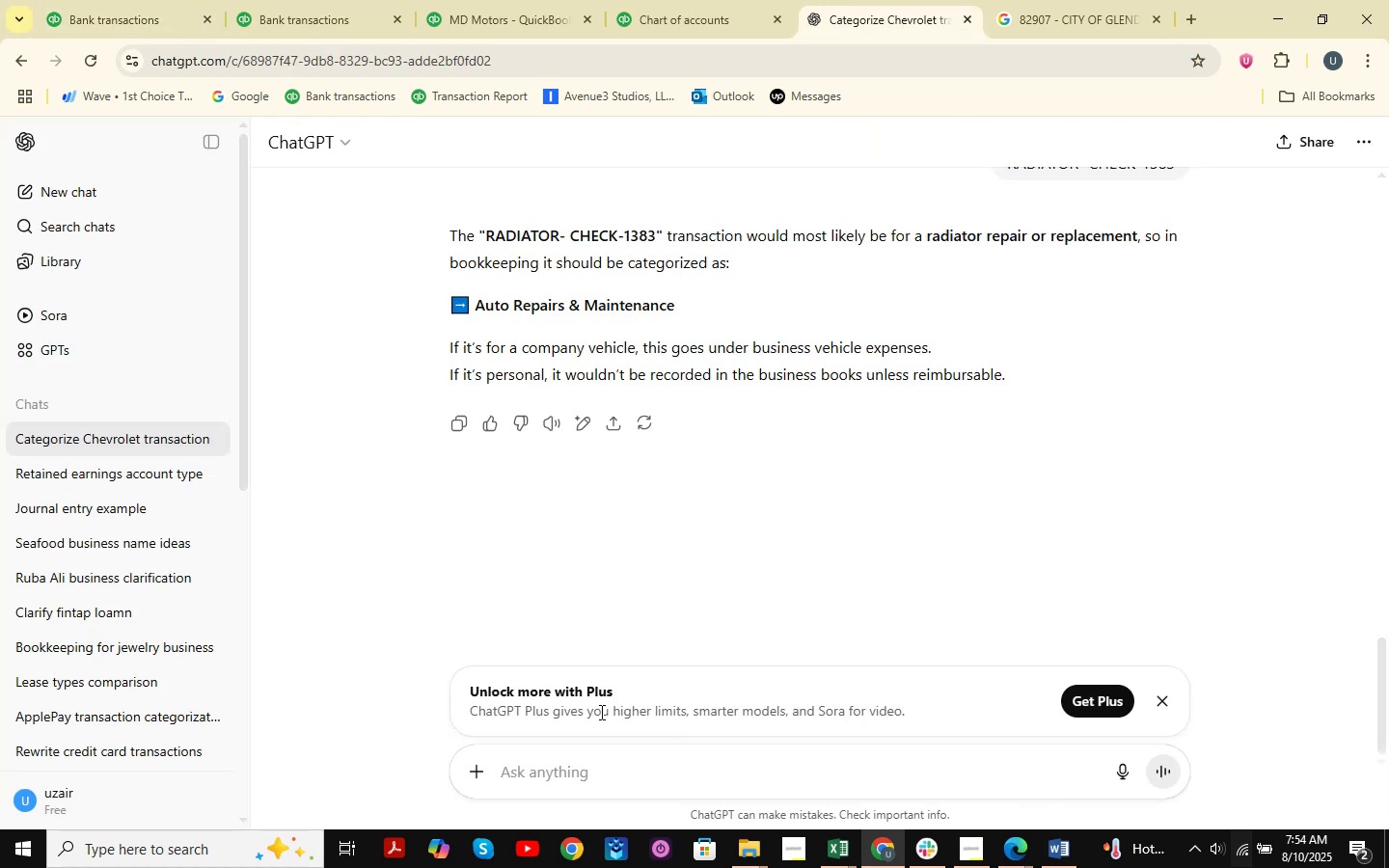 
key(Control+ControlLeft)
 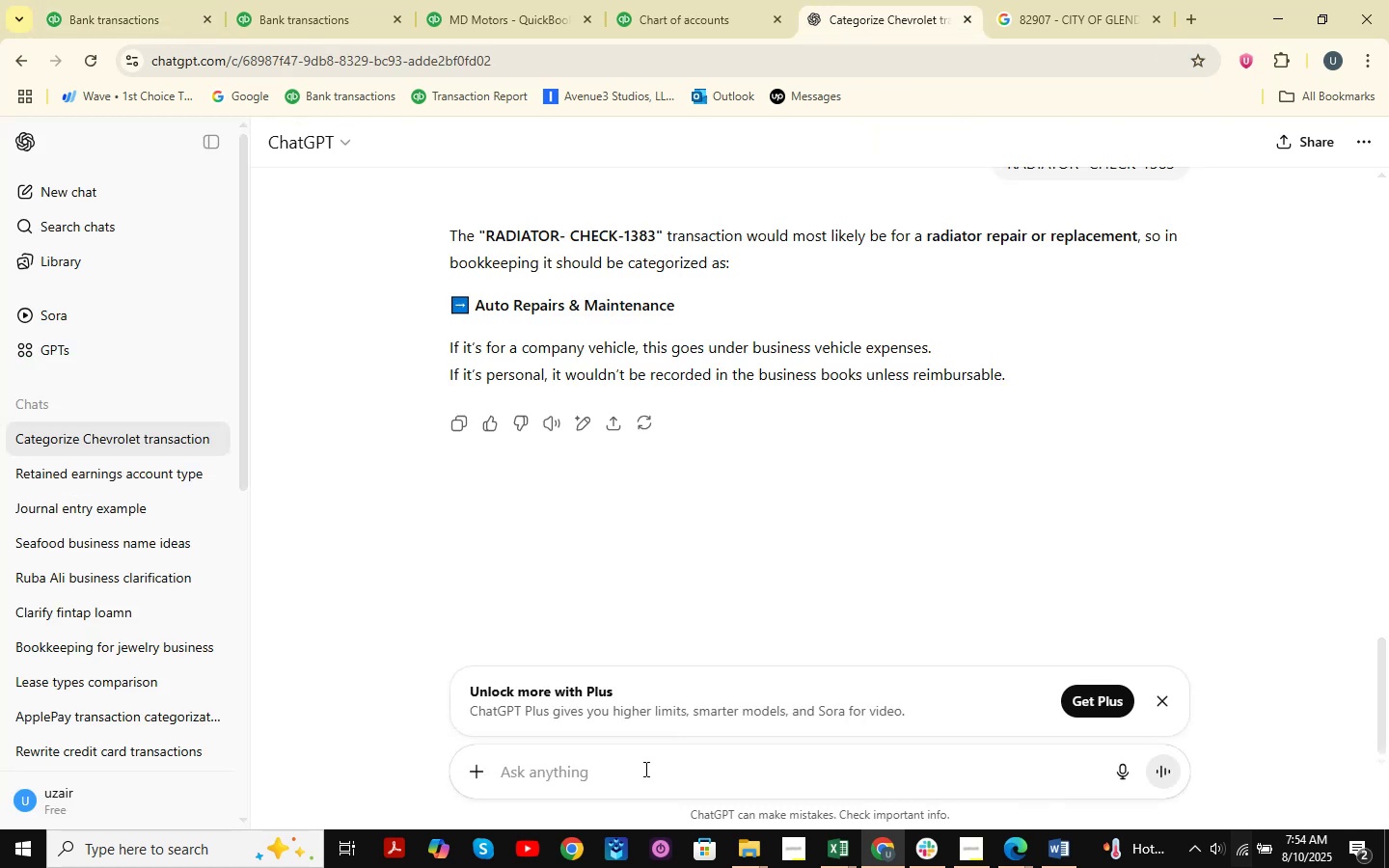 
key(Control+V)
 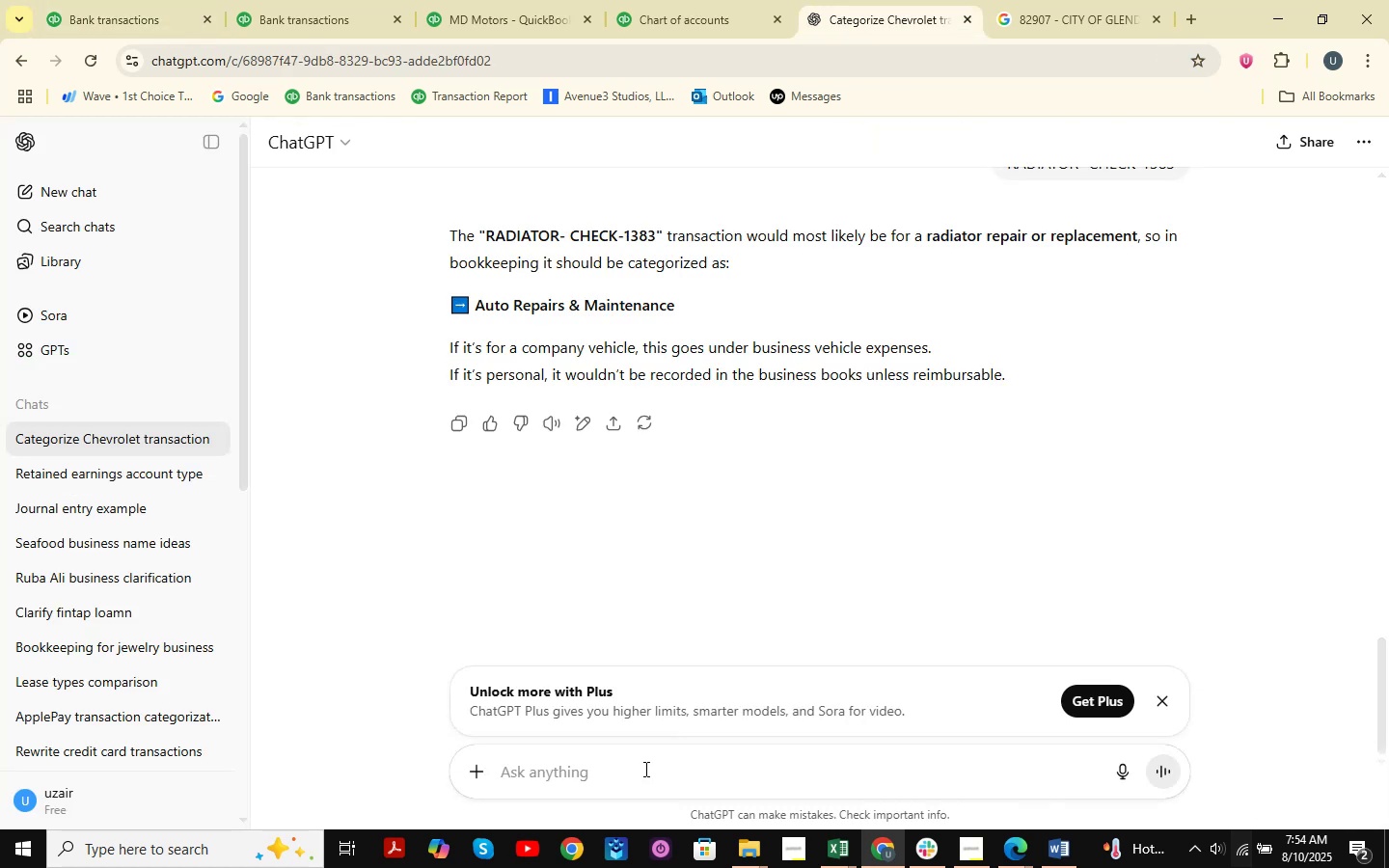 
left_click([644, 769])
 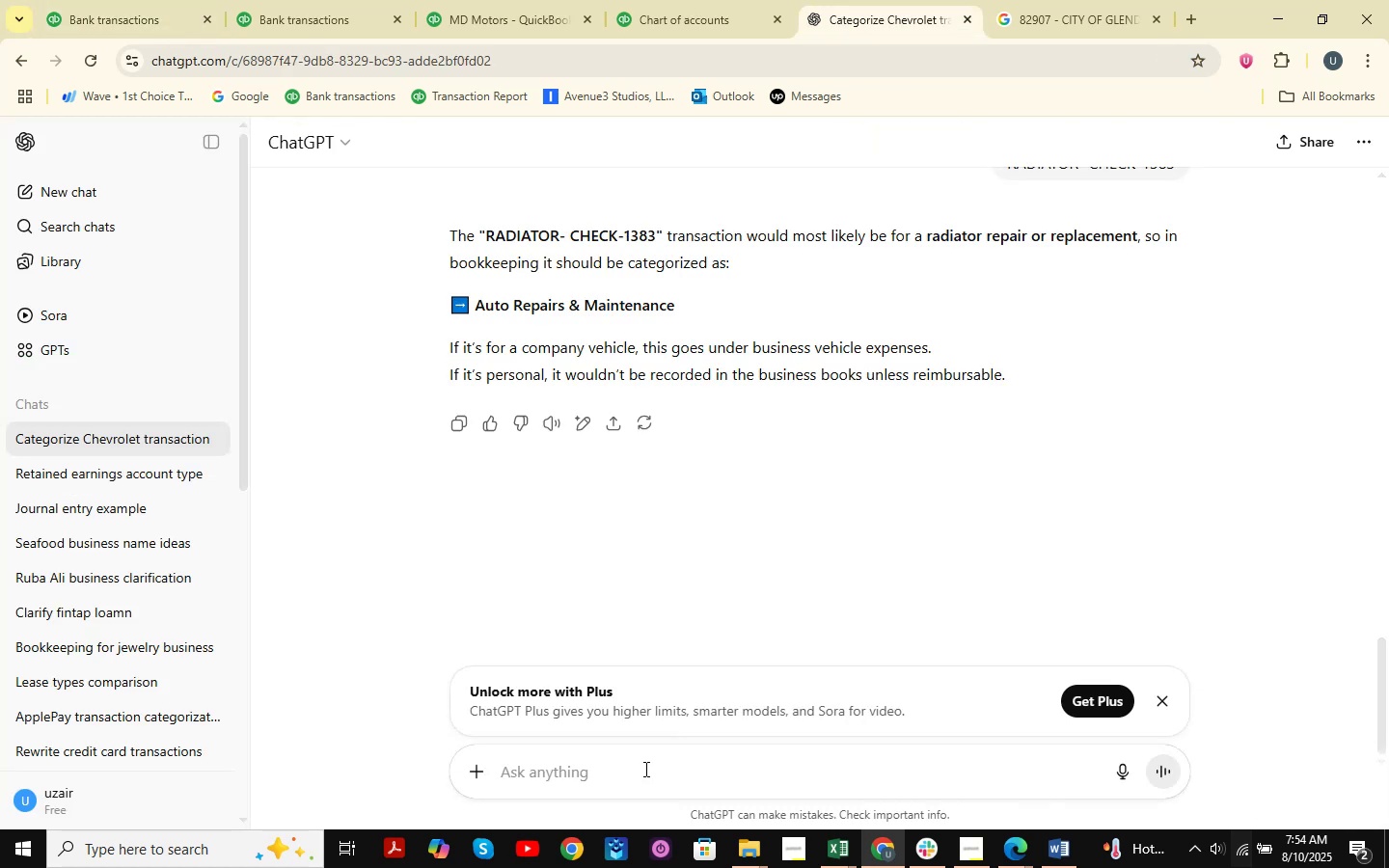 
key(Control+ControlLeft)
 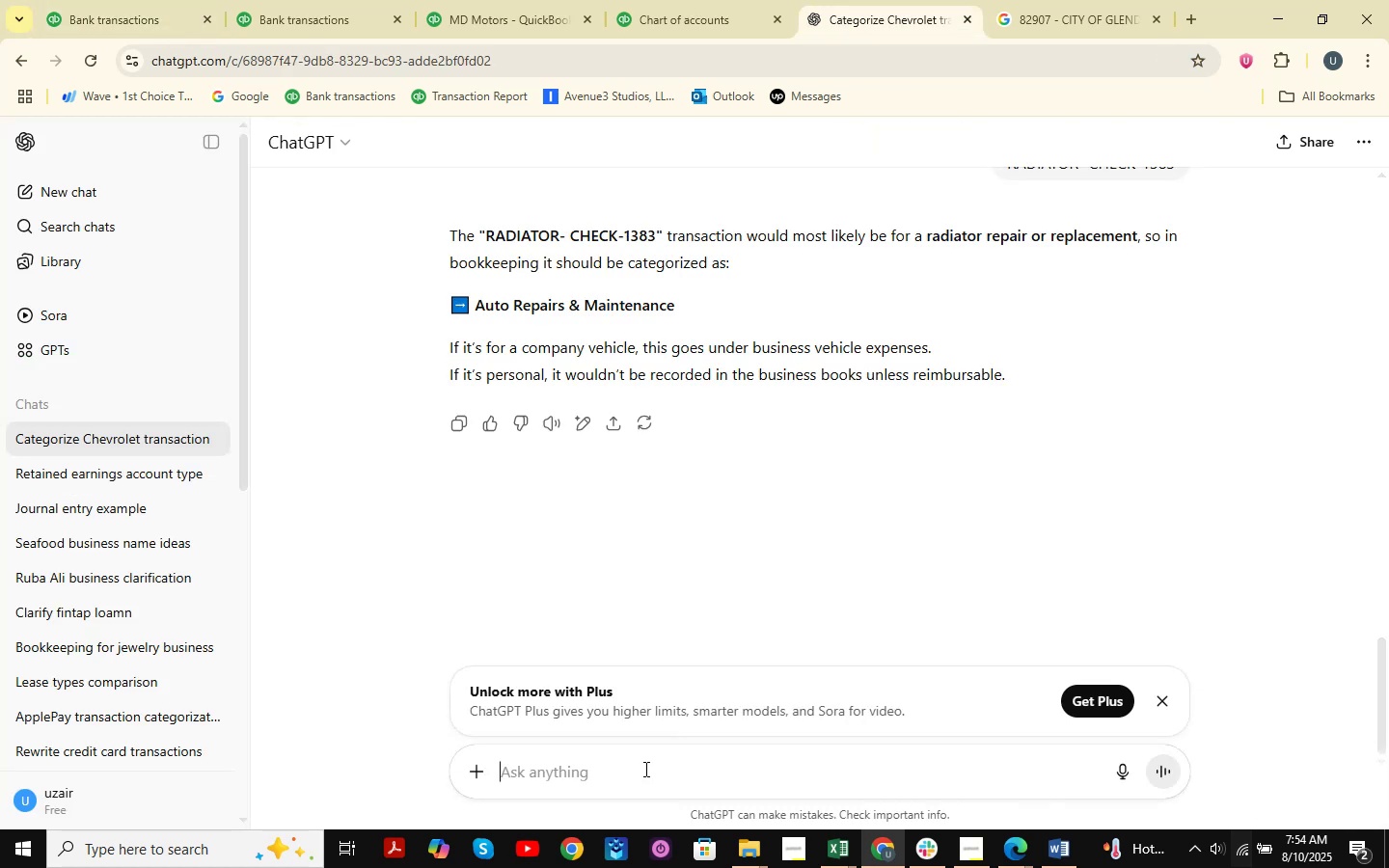 
key(Control+V)
 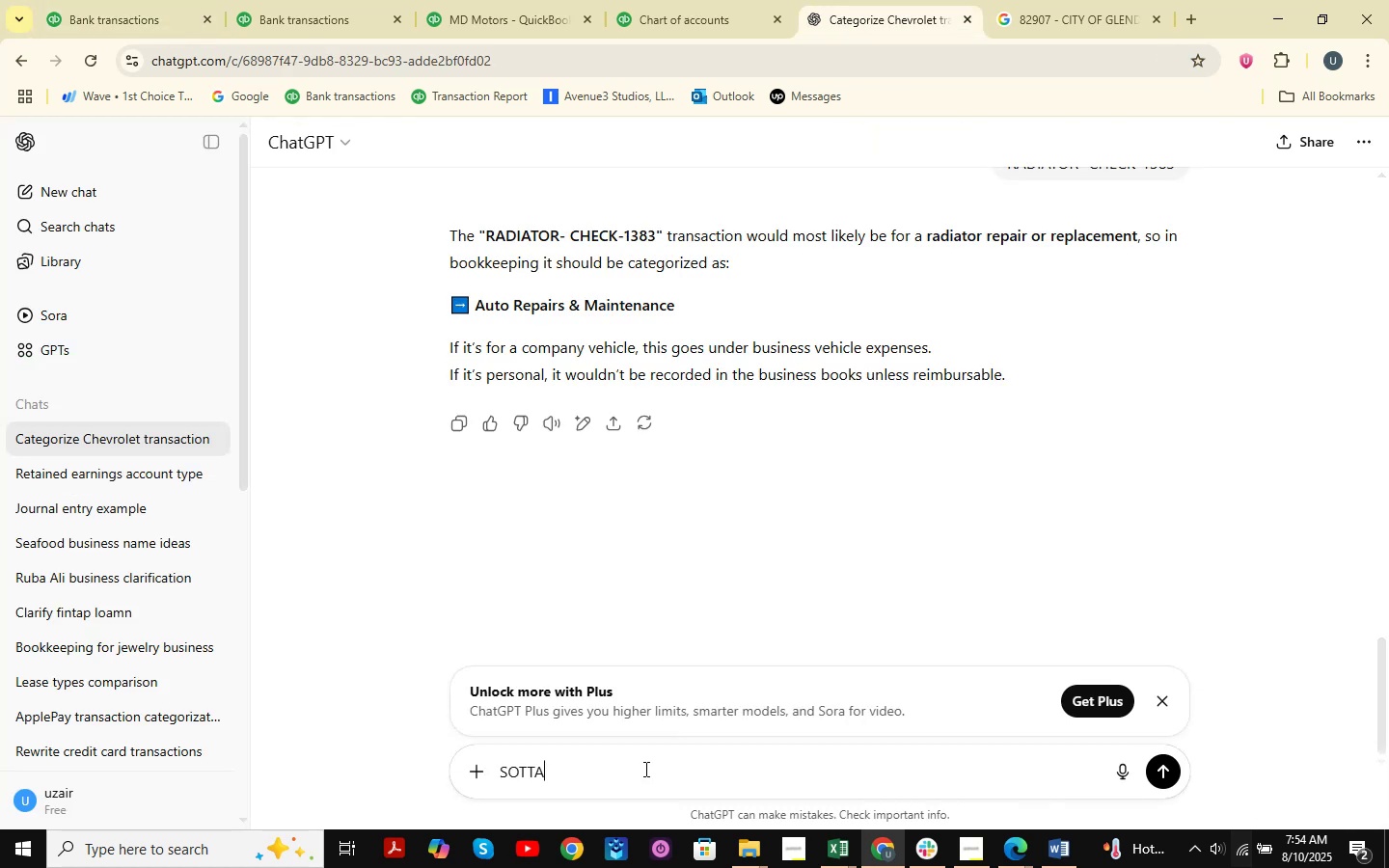 
key(NumpadEnter)
 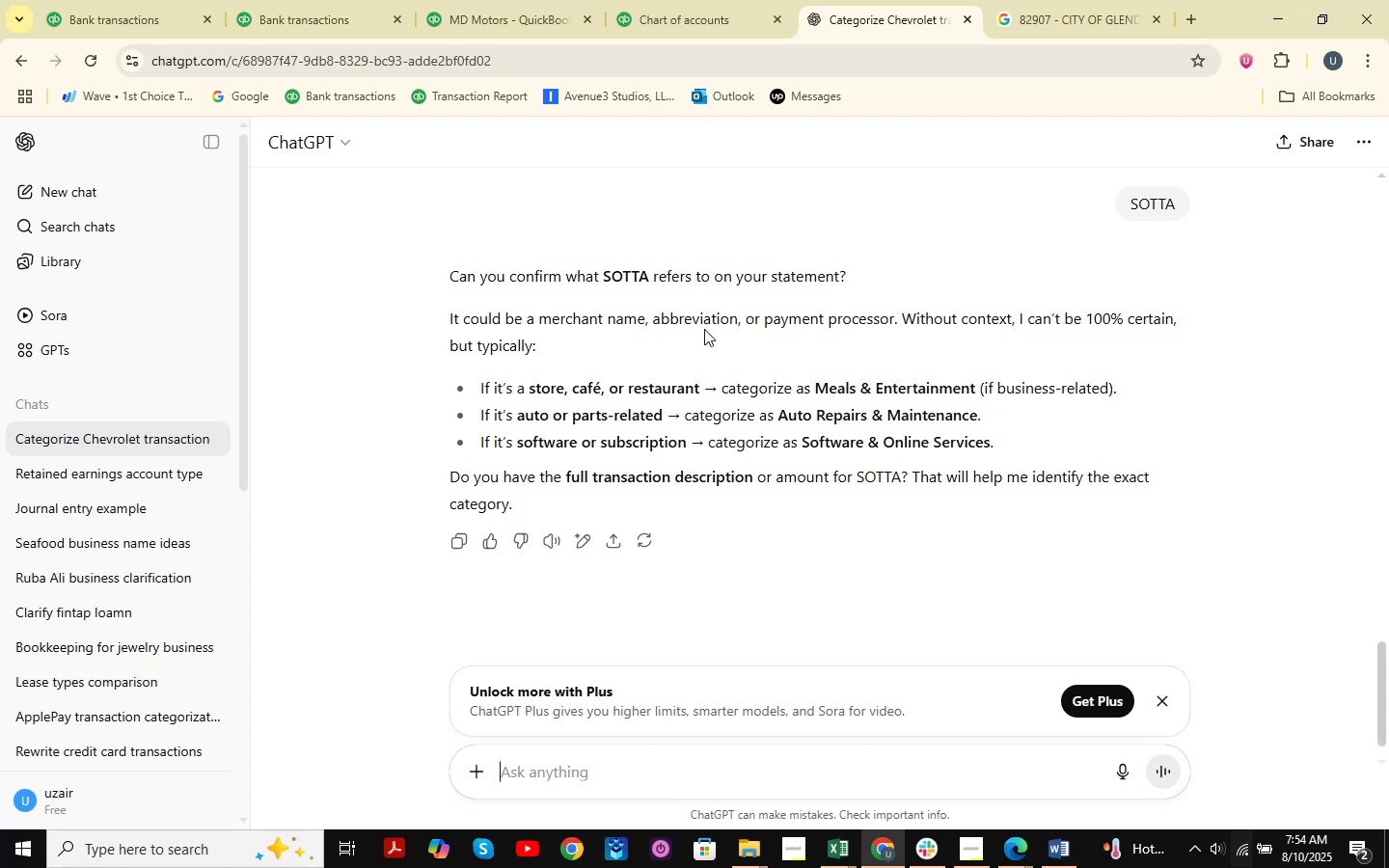 
wait(13.1)
 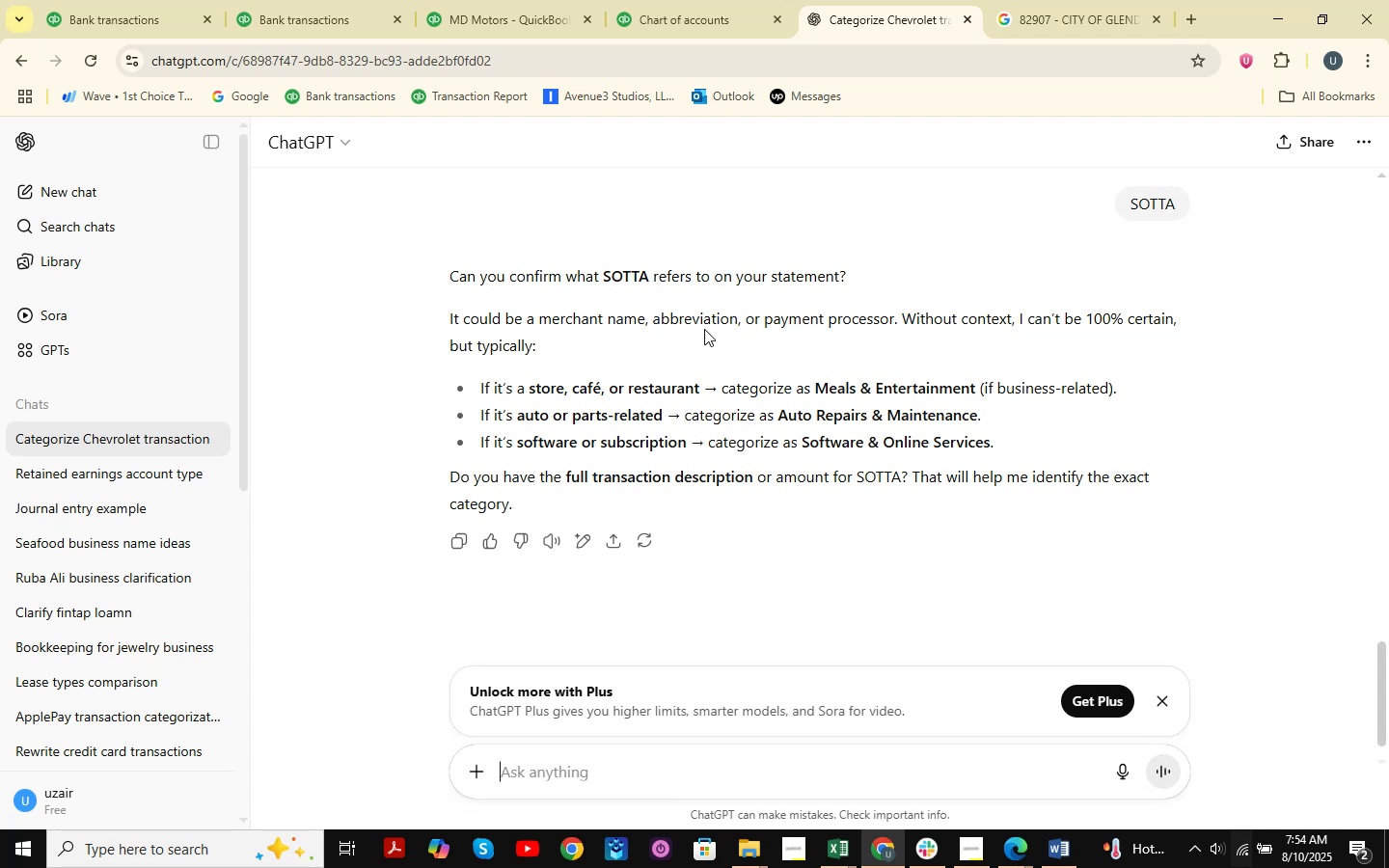 
scroll: coordinate [826, 432], scroll_direction: up, amount: 2.0
 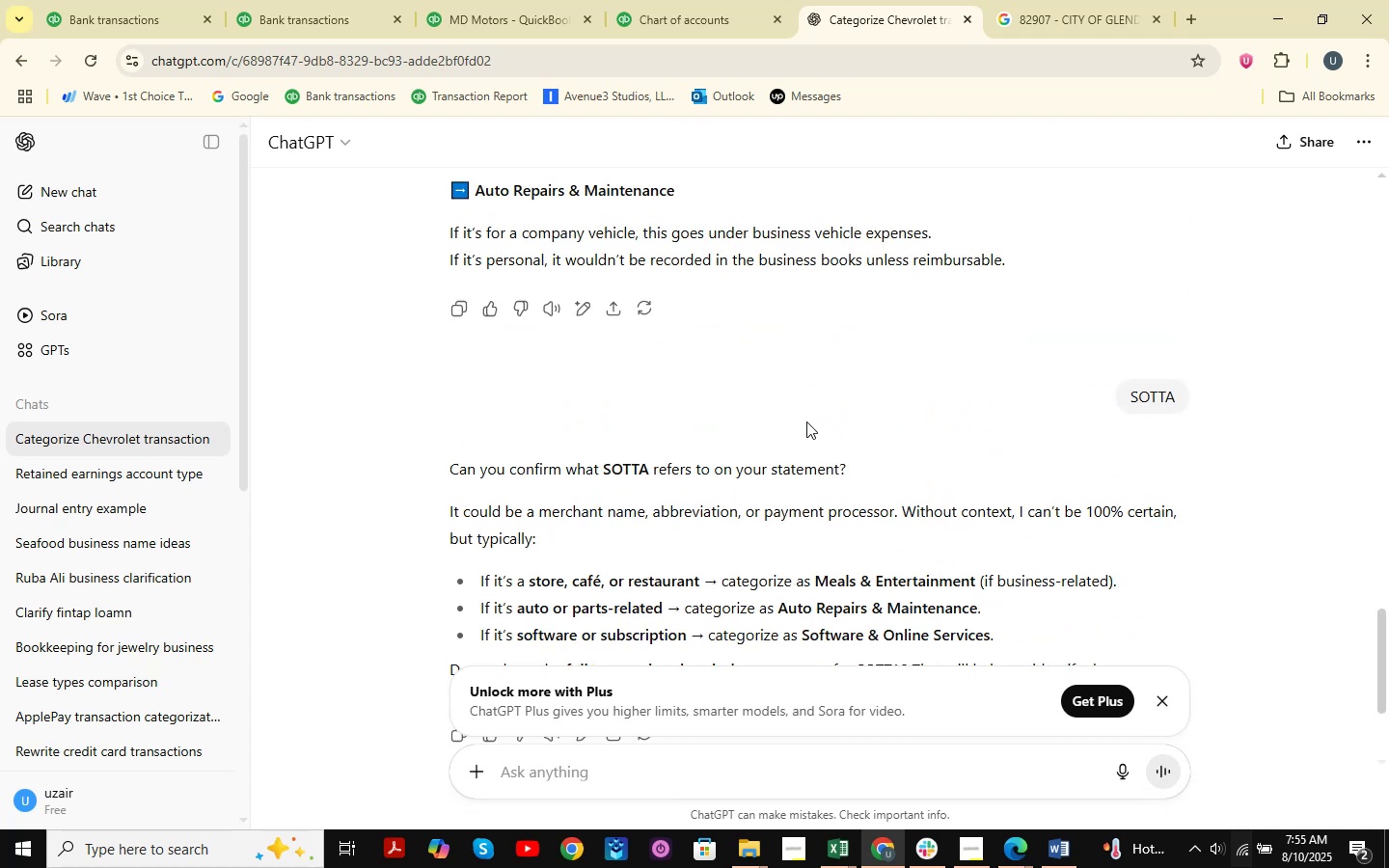 
scroll: coordinate [786, 363], scroll_direction: down, amount: 4.0
 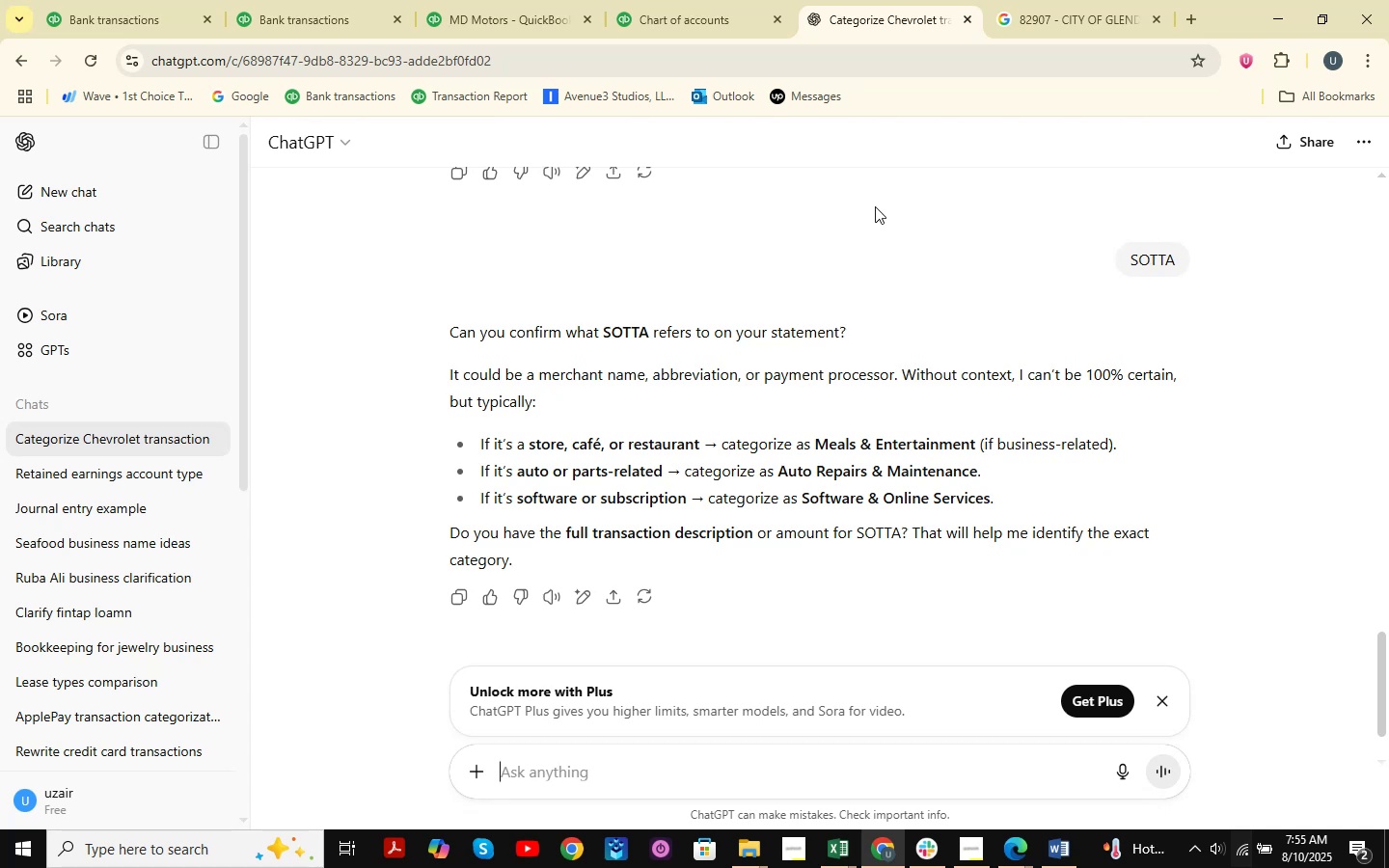 
left_click([1139, 0])
 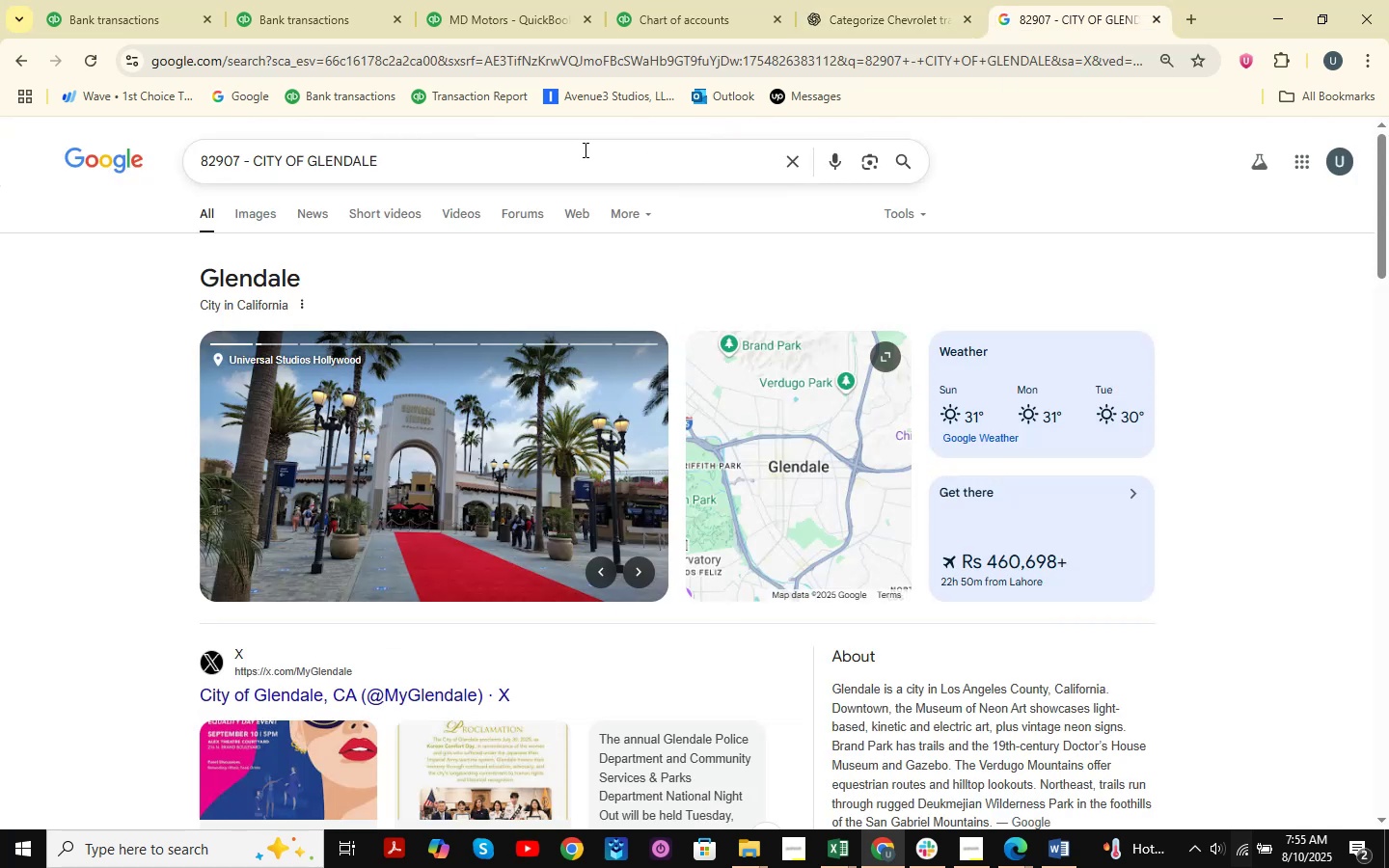 
left_click_drag(start_coordinate=[569, 164], to_coordinate=[0, 122])
 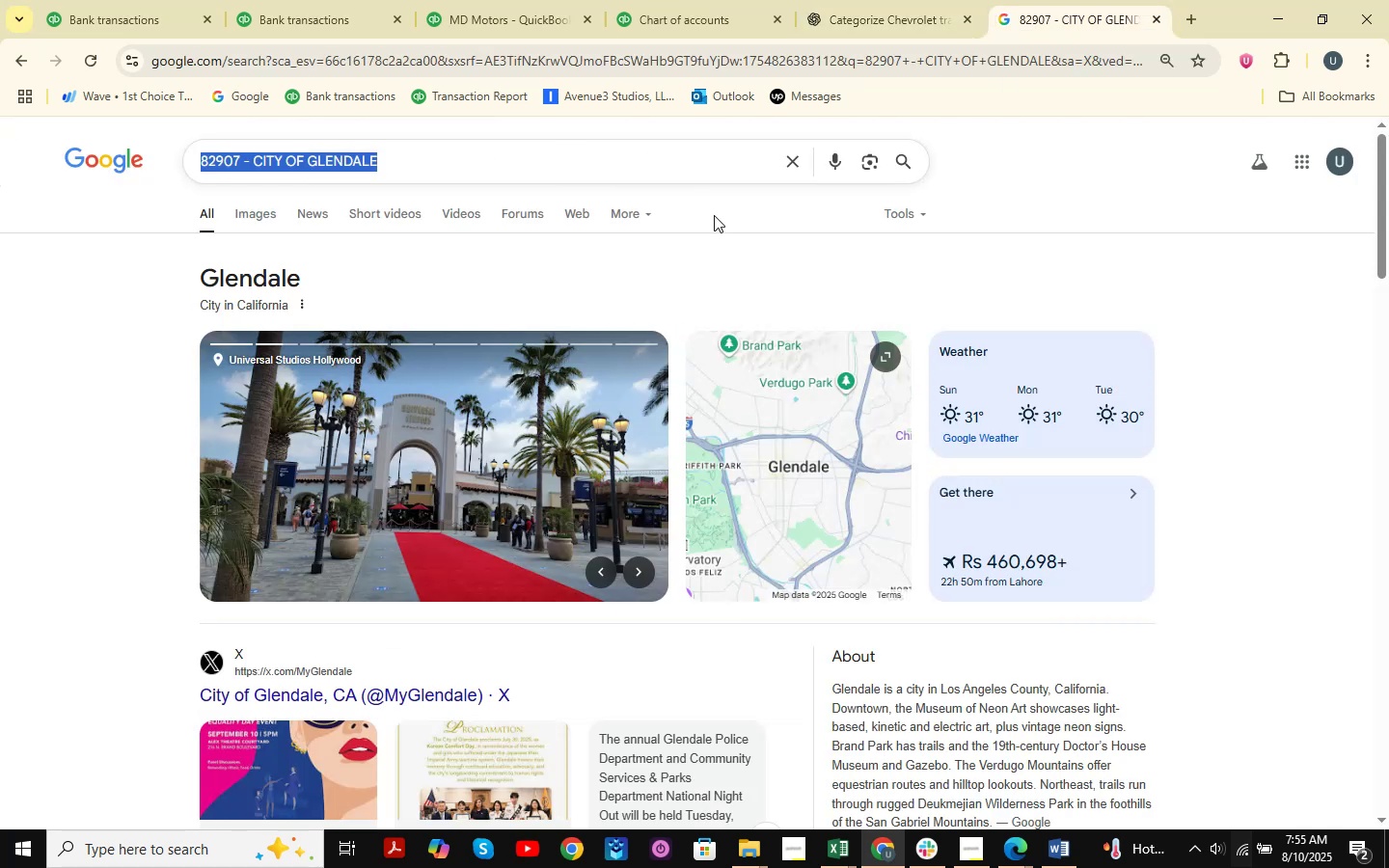 
type(sotta )
 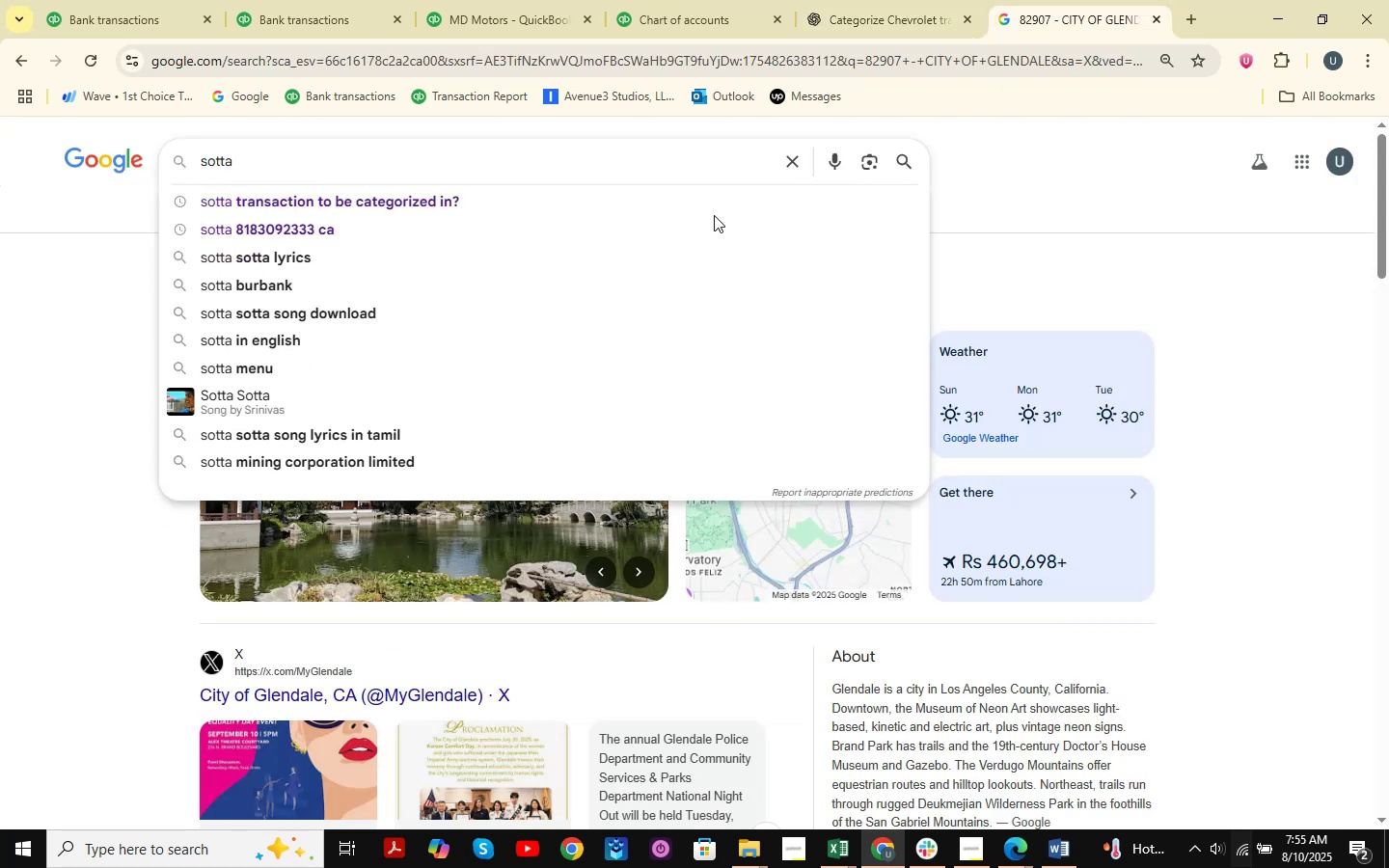 
key(Enter)
 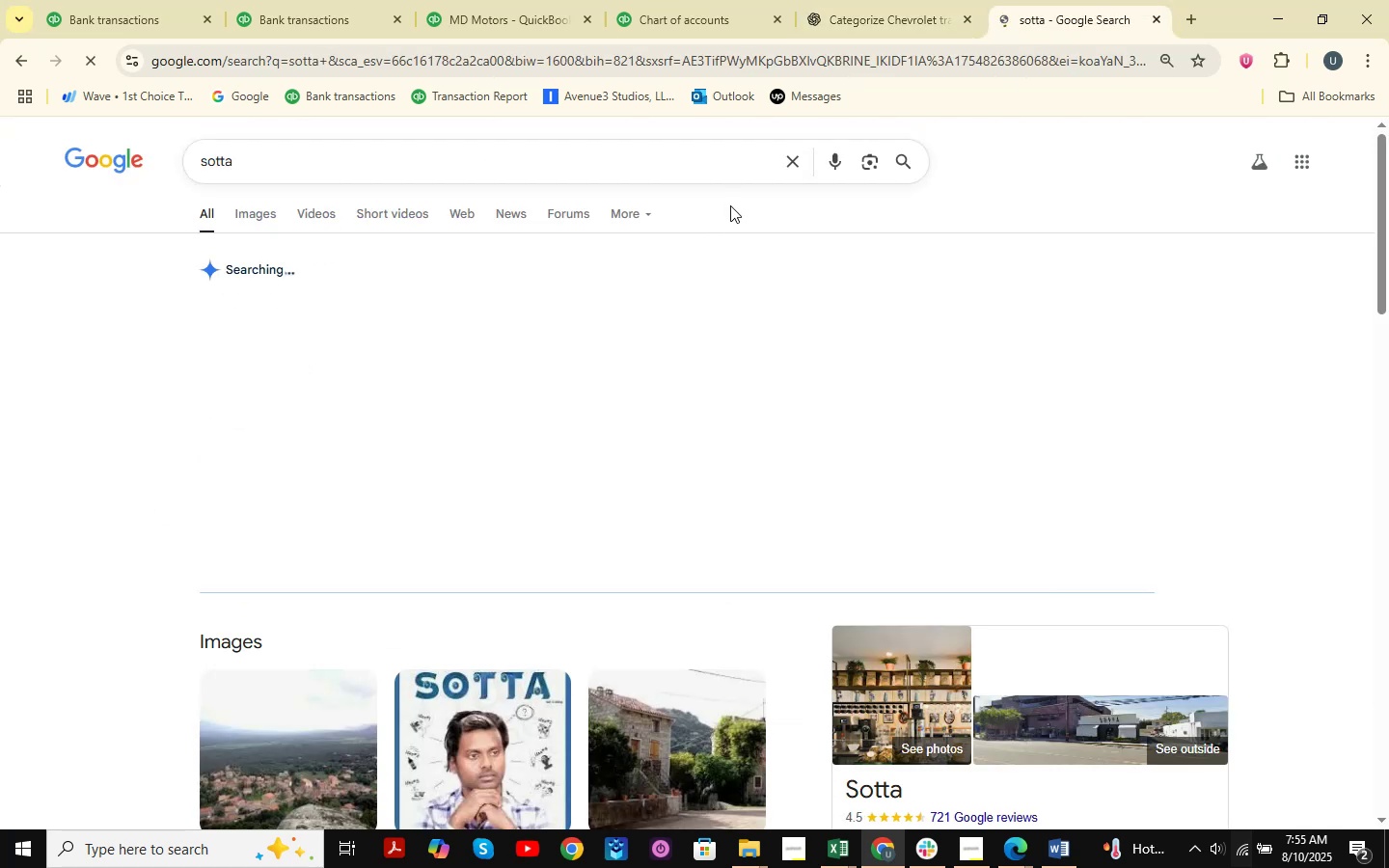 
scroll: coordinate [730, 205], scroll_direction: down, amount: 2.0
 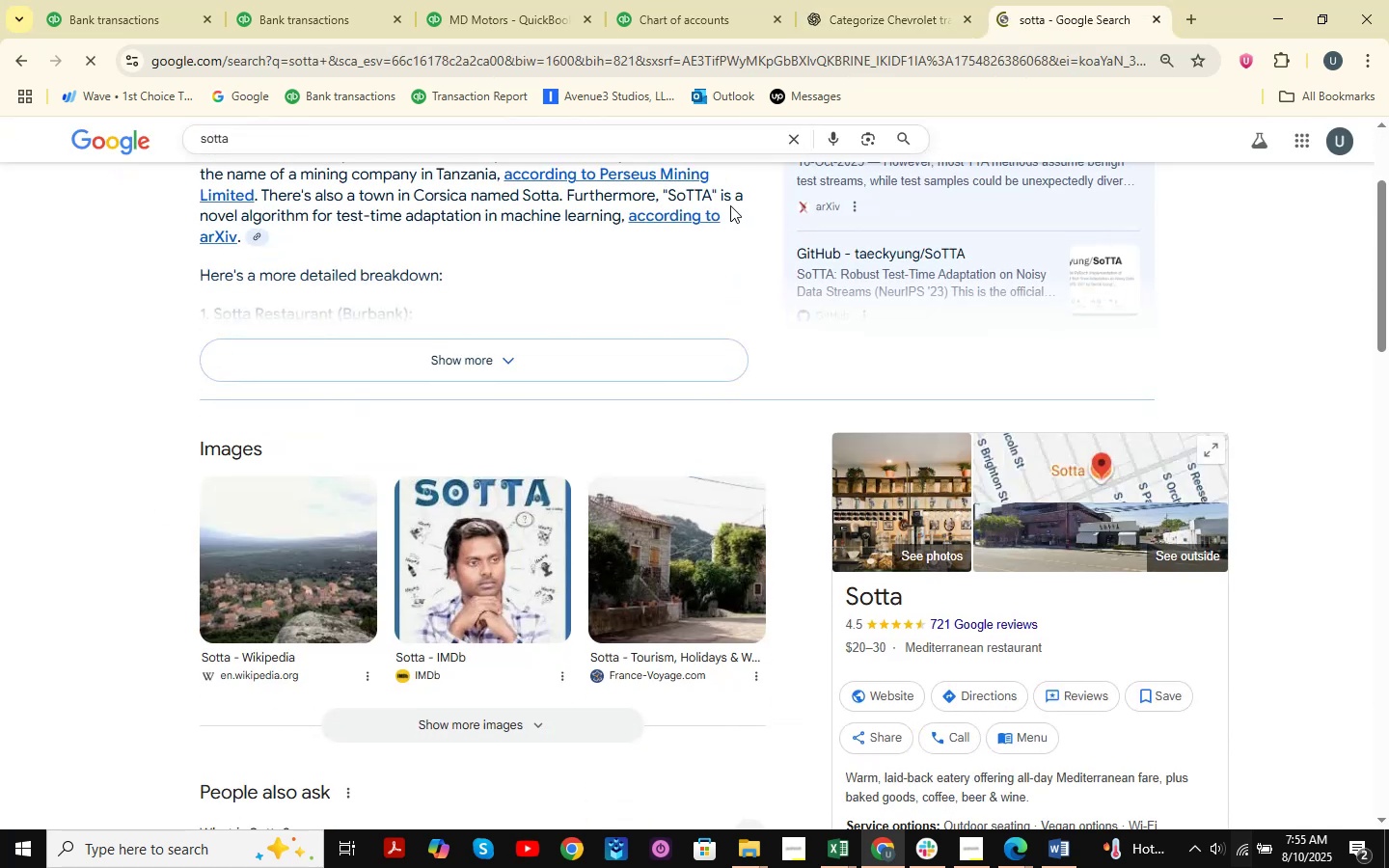 
scroll: coordinate [436, 187], scroll_direction: up, amount: 3.0
 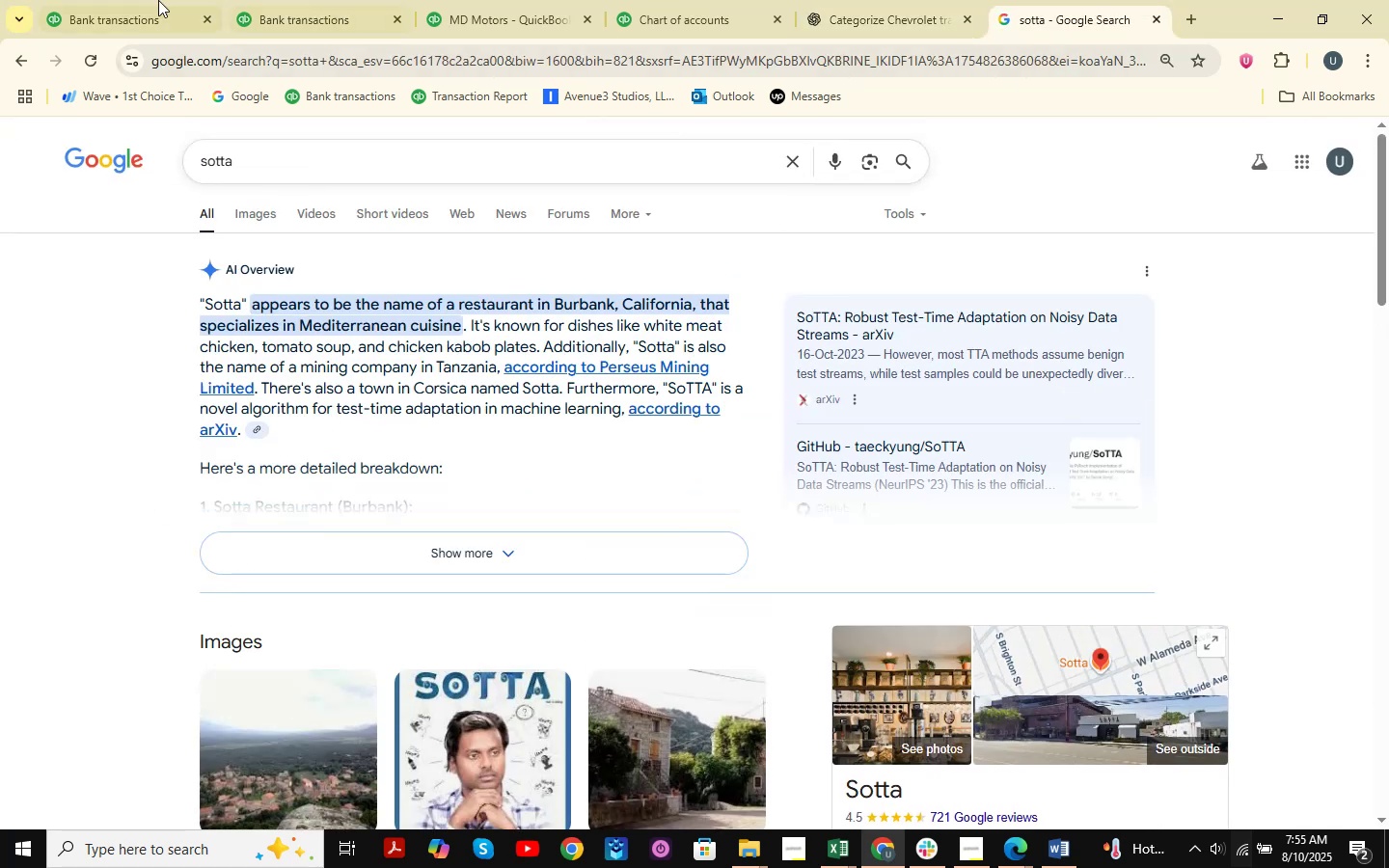 
left_click([145, 0])
 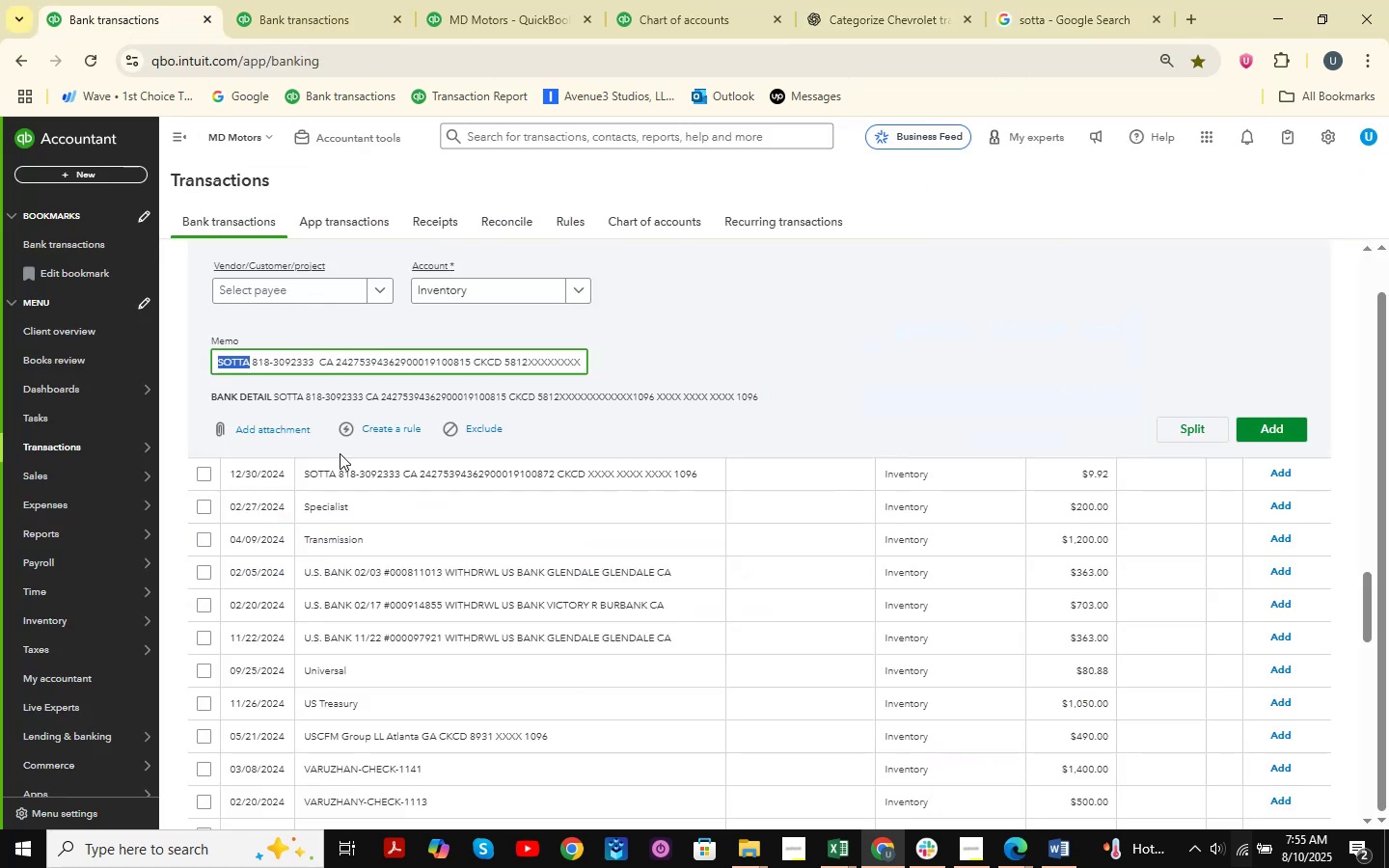 
scroll: coordinate [1056, 611], scroll_direction: up, amount: 2.0
 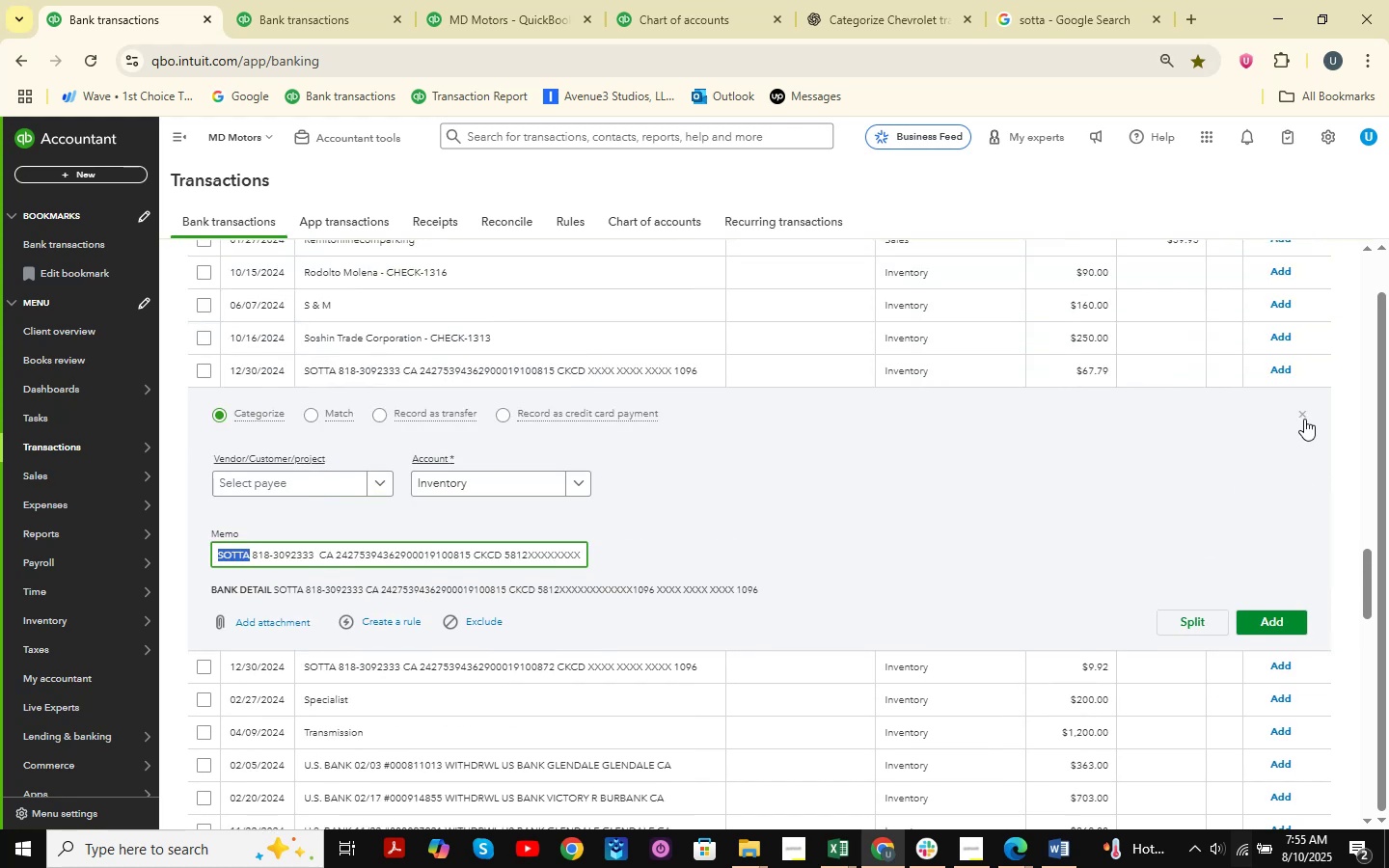 
left_click([1305, 415])
 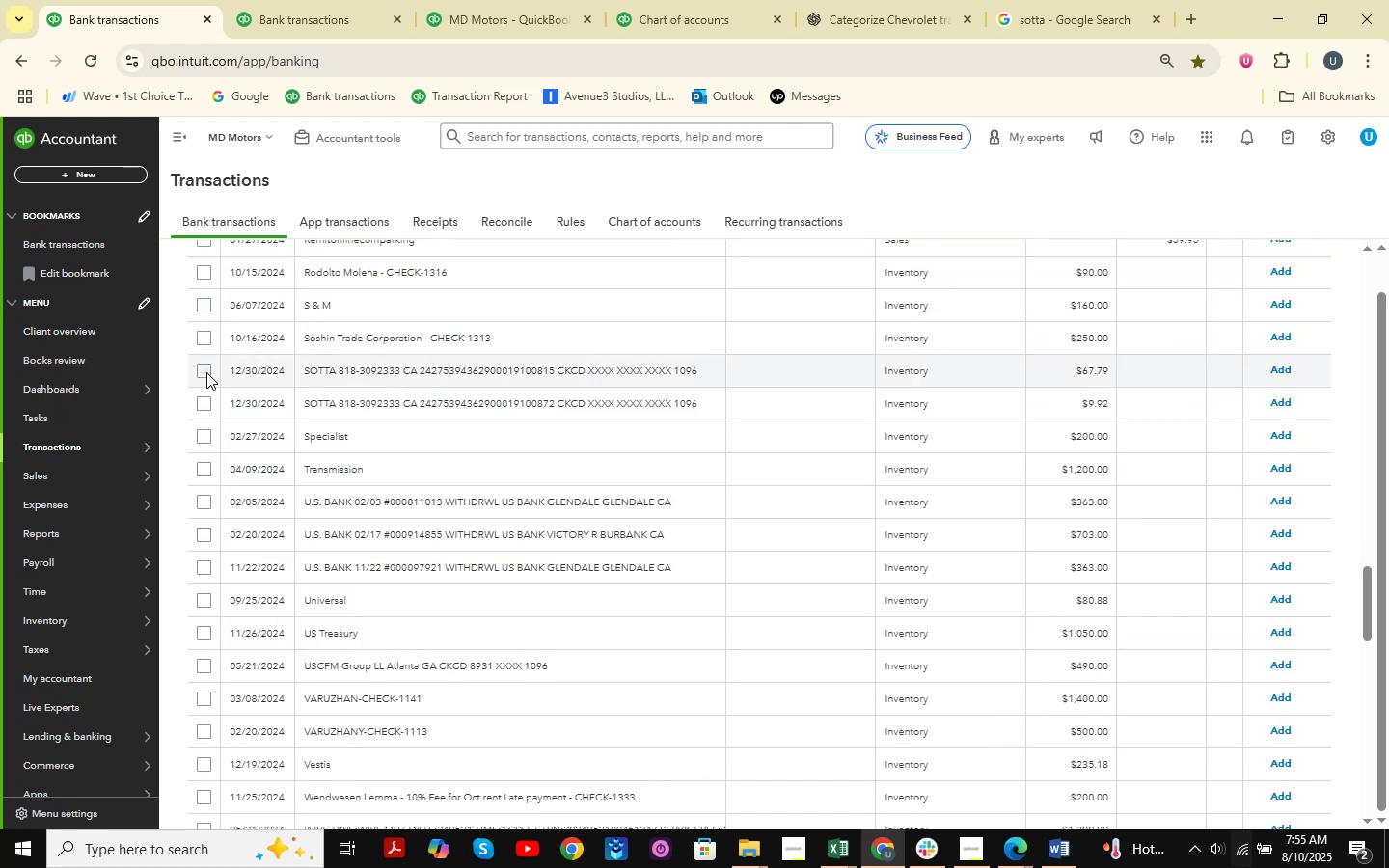 
double_click([203, 411])
 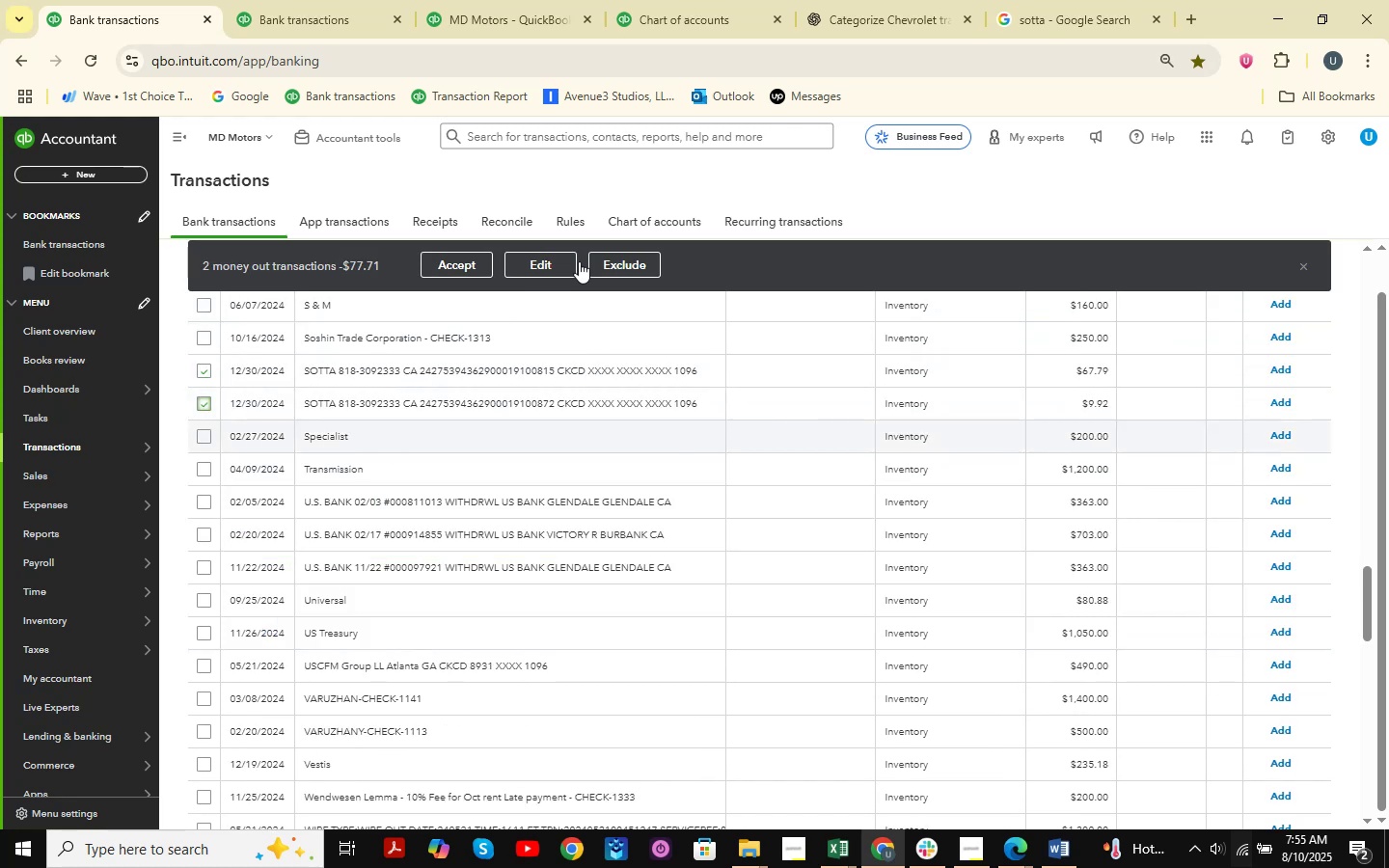 
left_click([566, 258])
 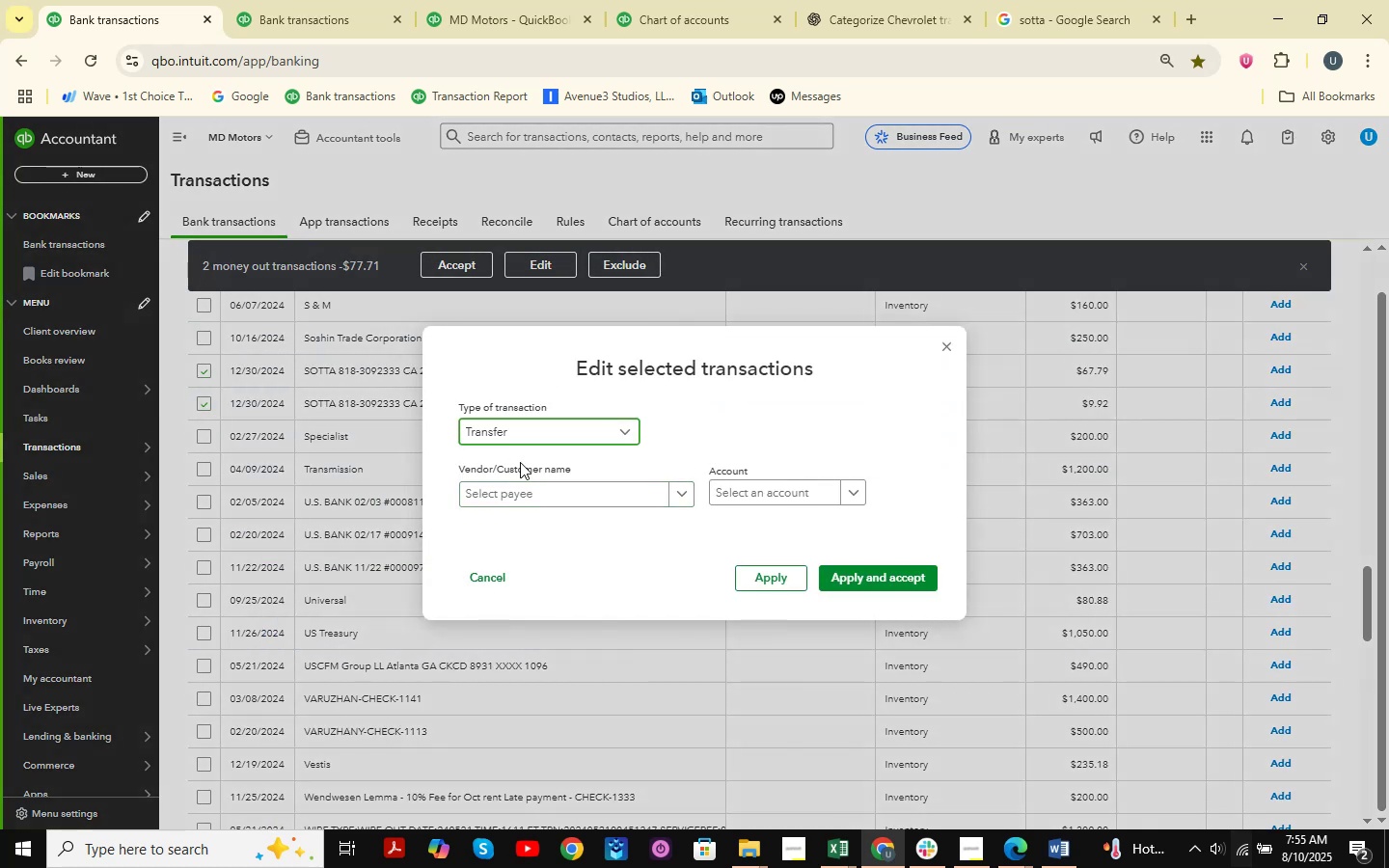 
double_click([492, 472])
 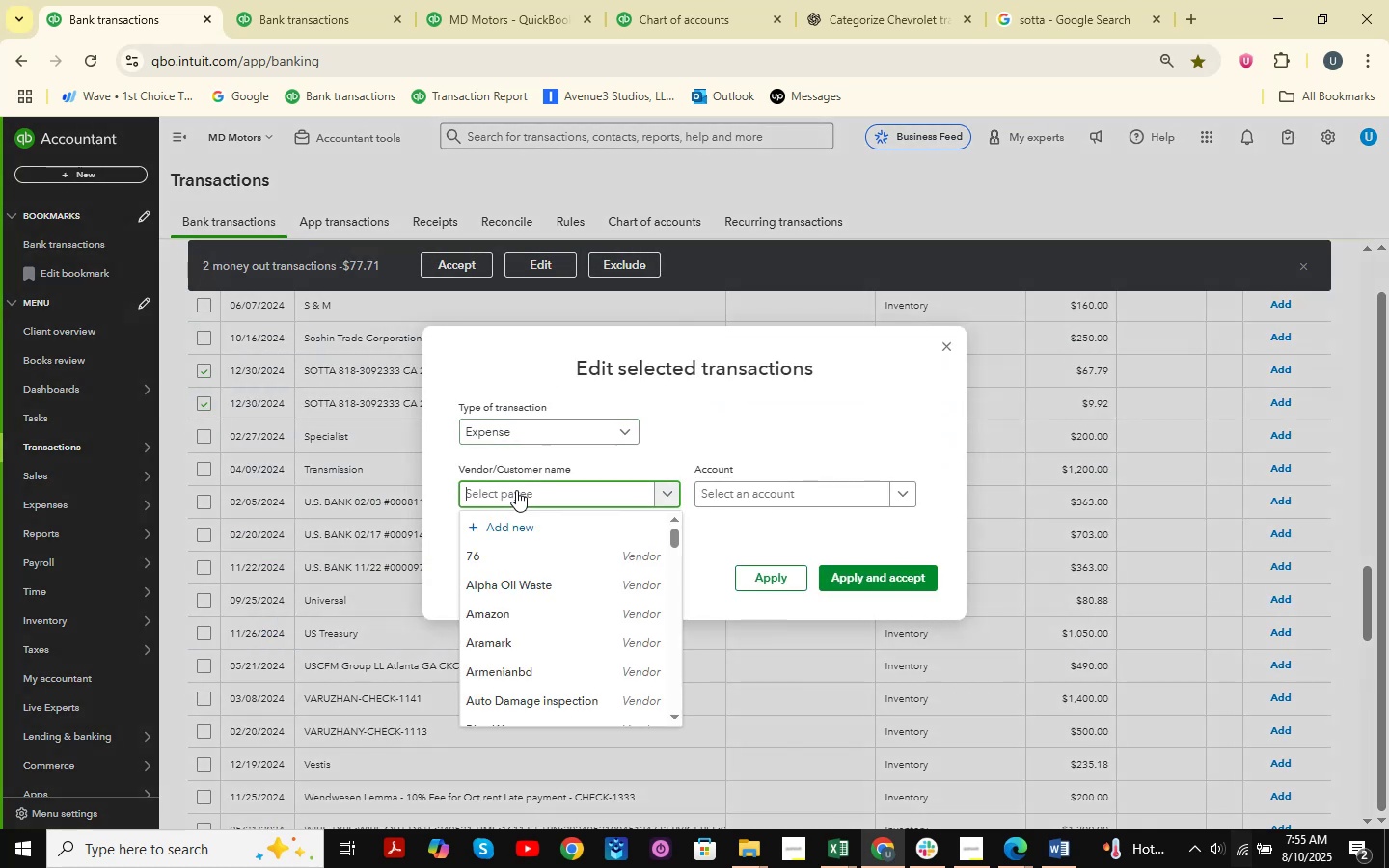 
type(Sotta )
 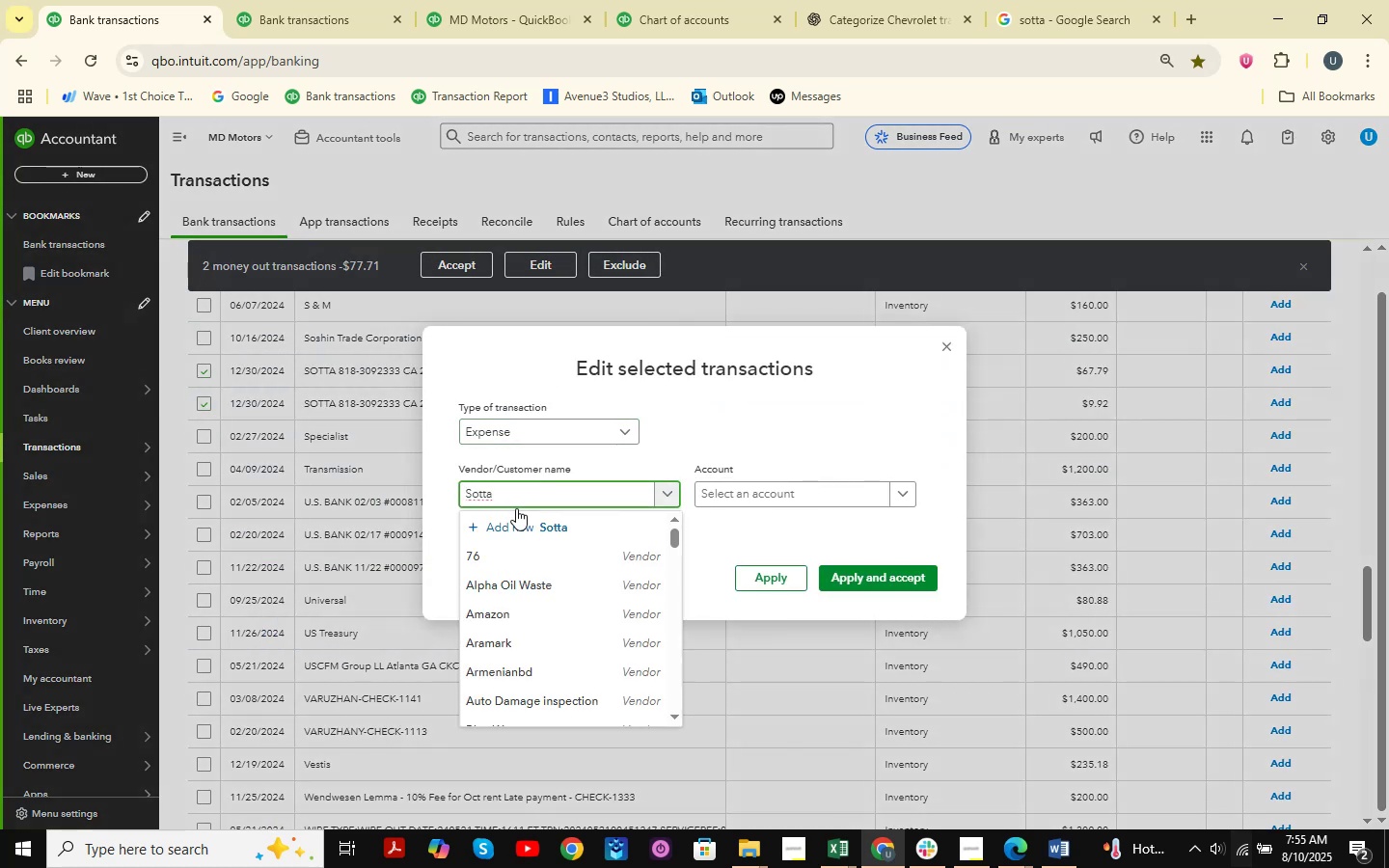 
left_click([525, 537])
 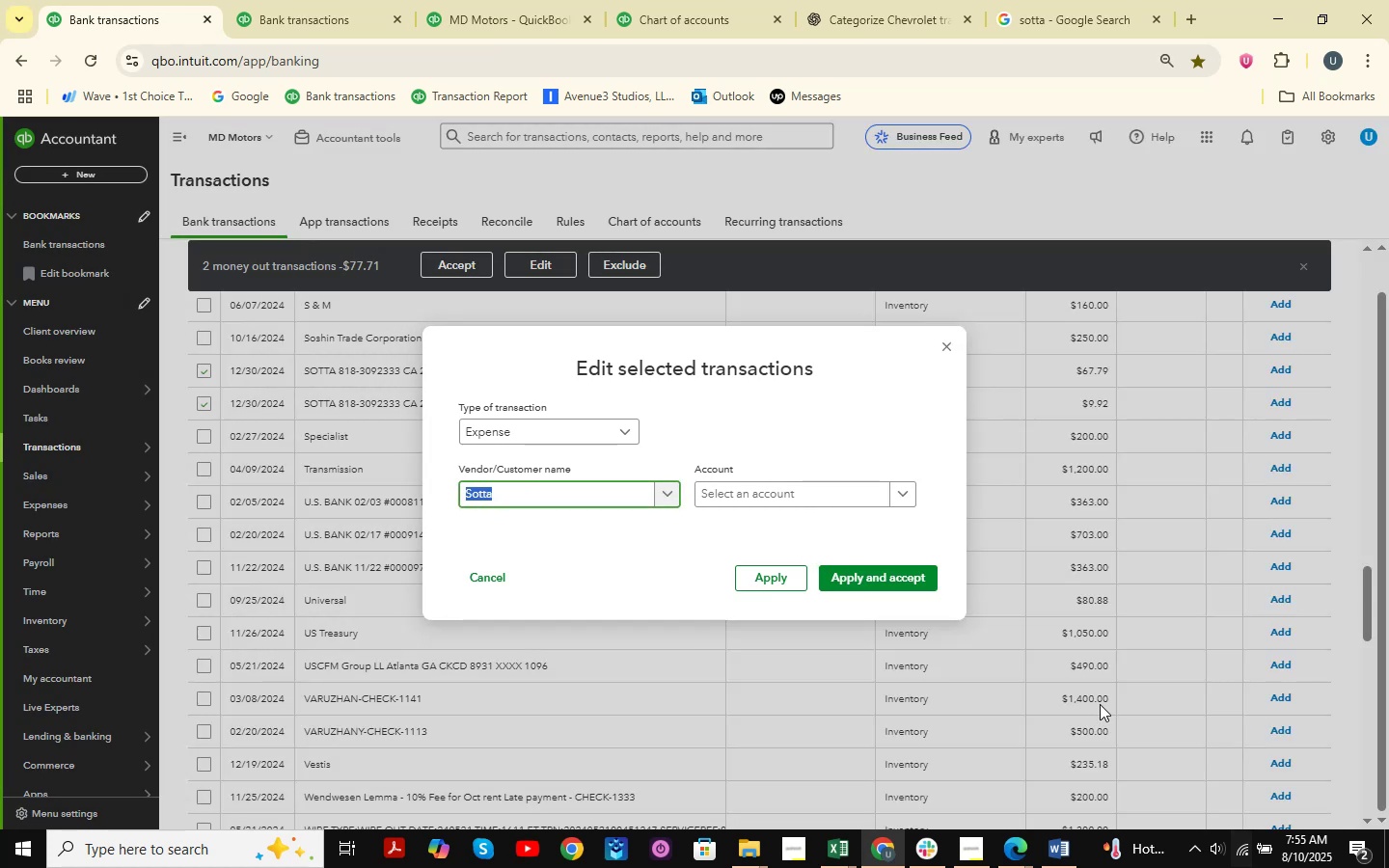 
wait(5.54)
 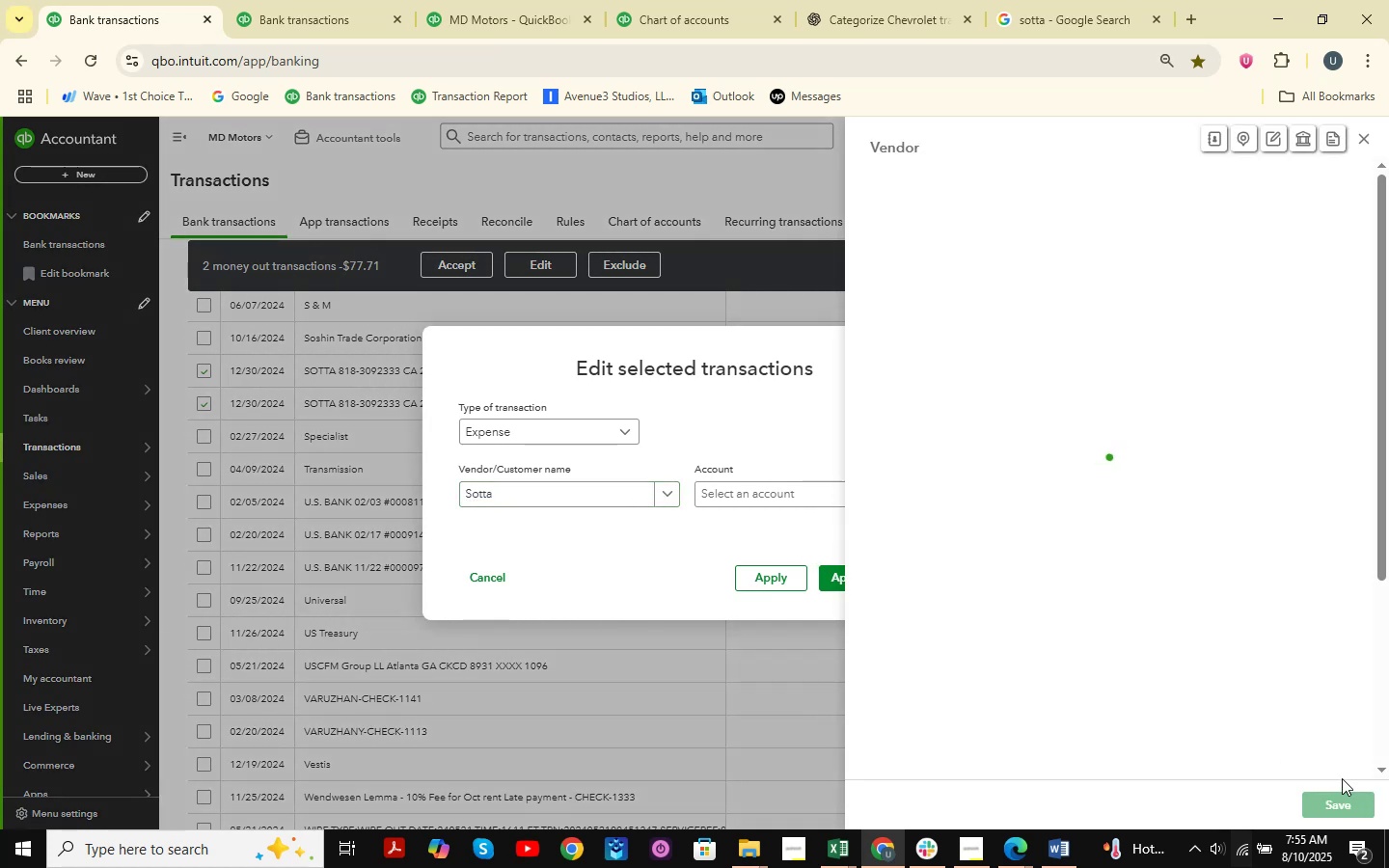 
left_click([793, 477])
 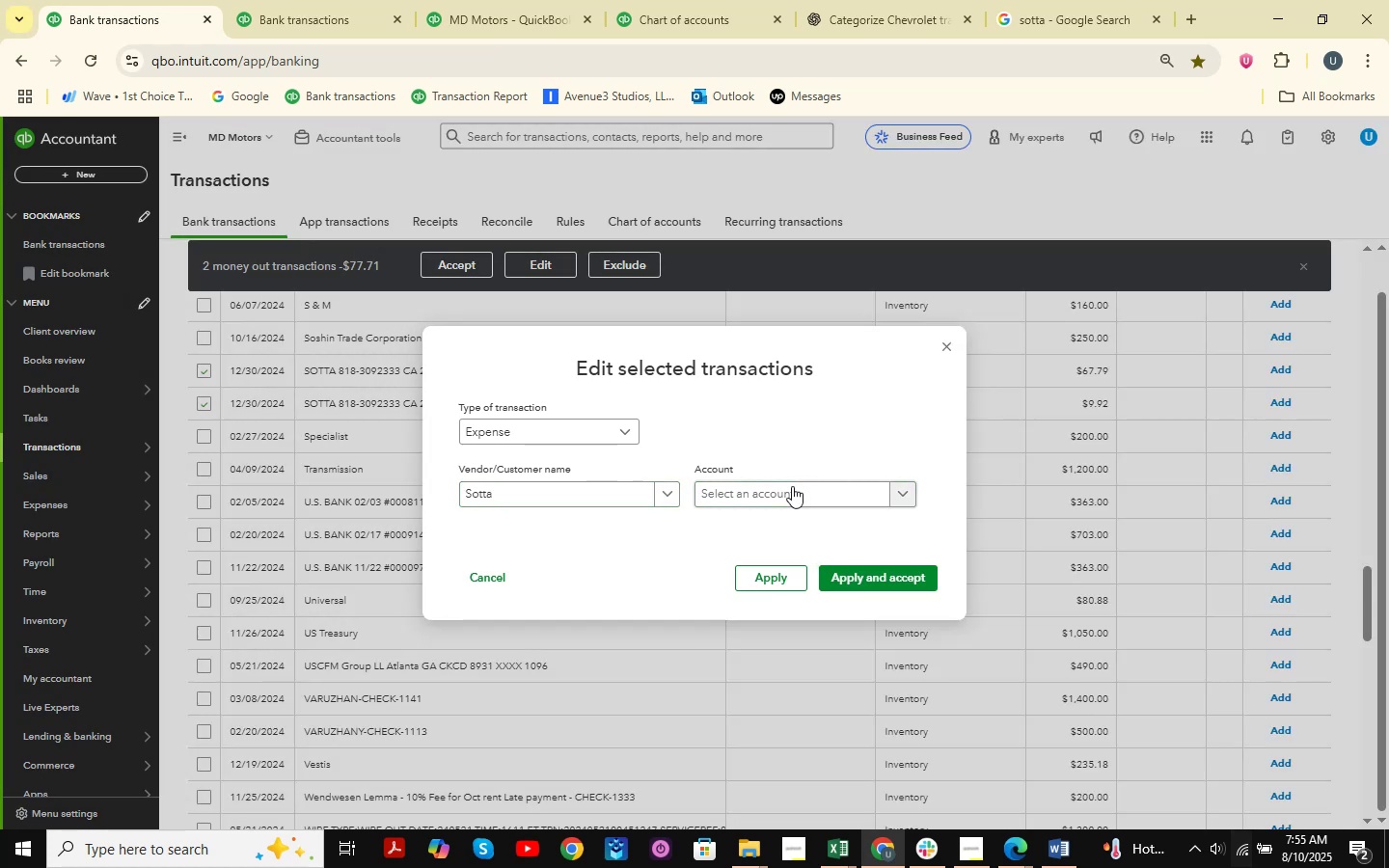 
double_click([792, 487])
 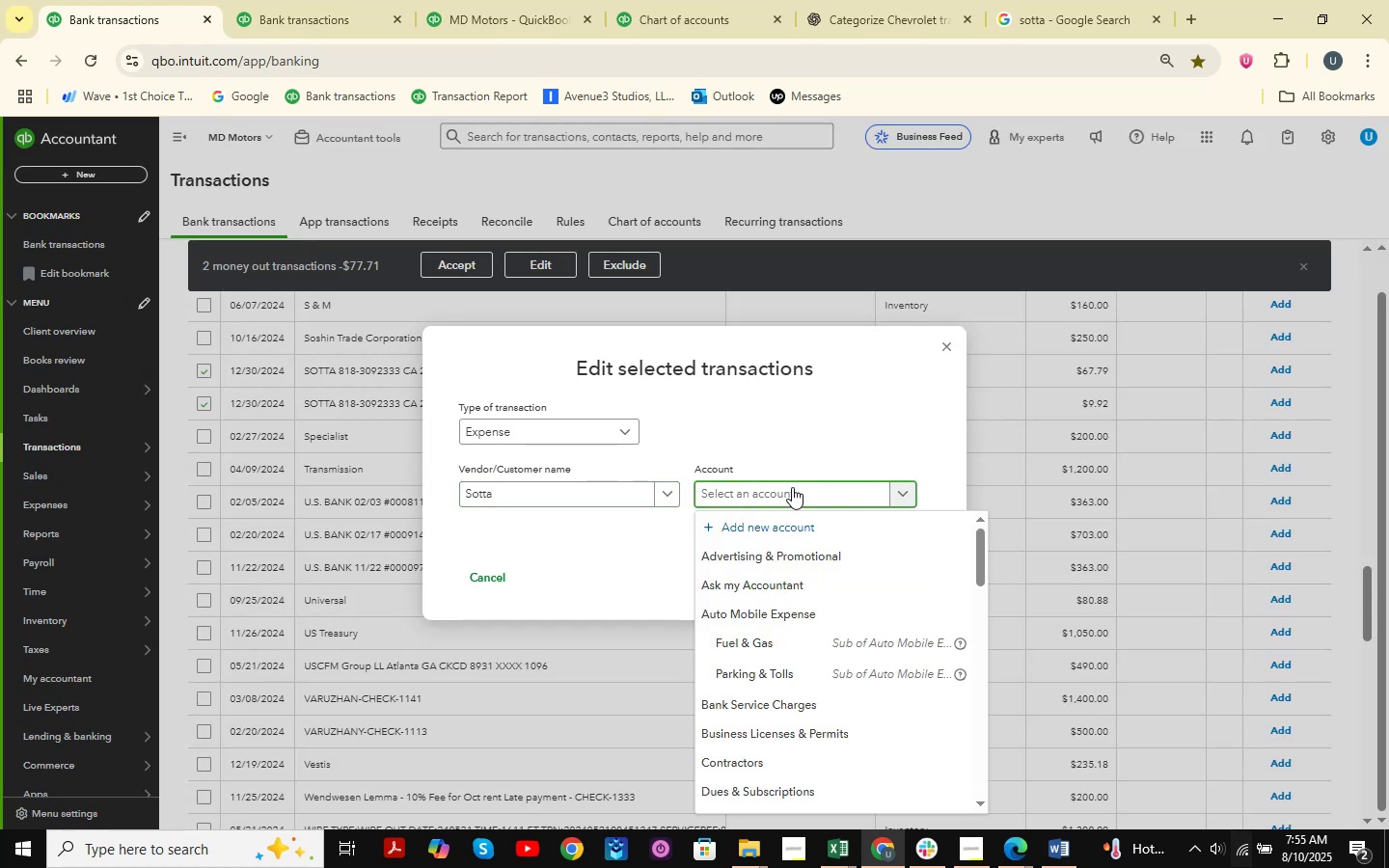 
type(meals )
 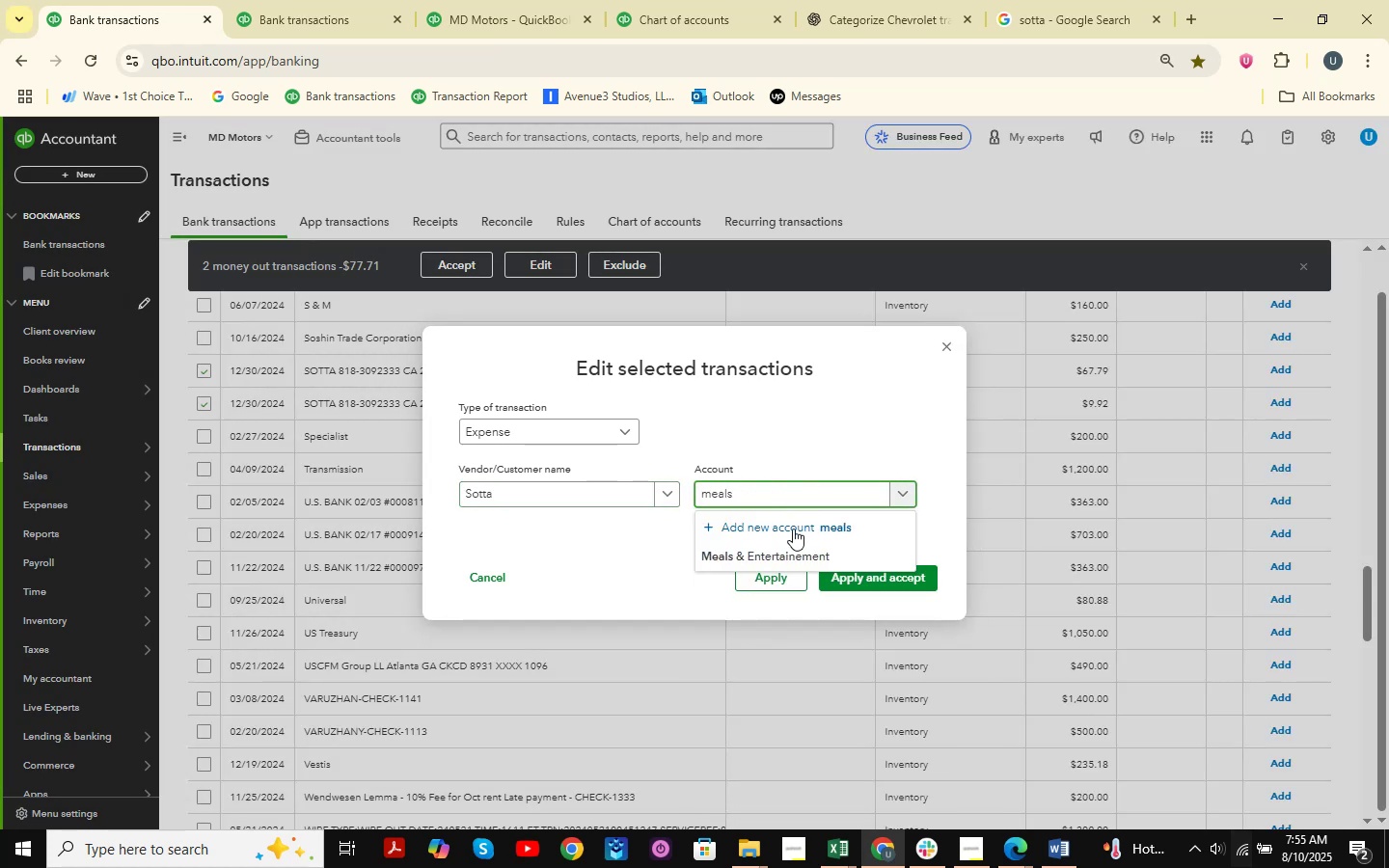 
left_click([789, 566])
 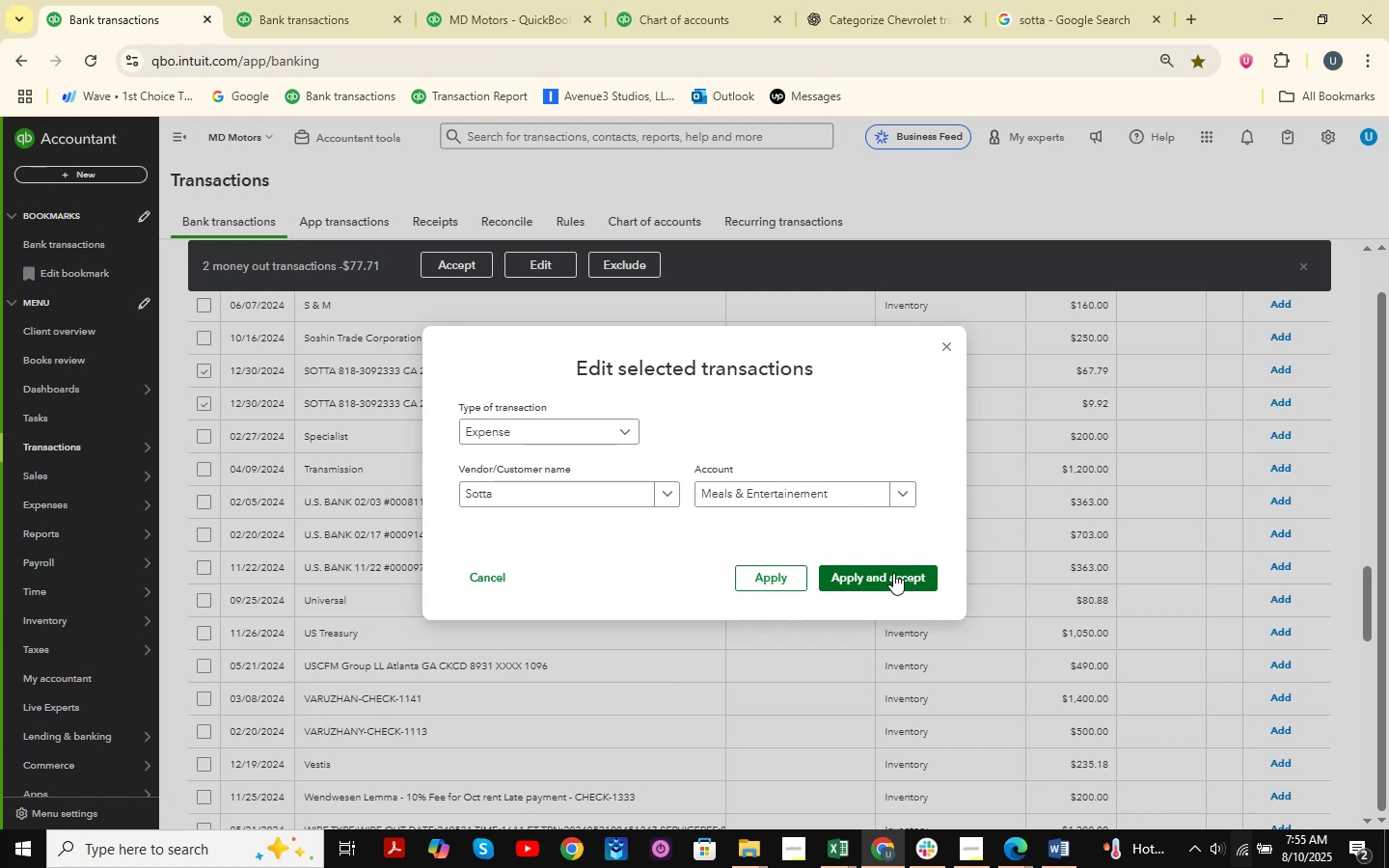 
left_click([893, 573])
 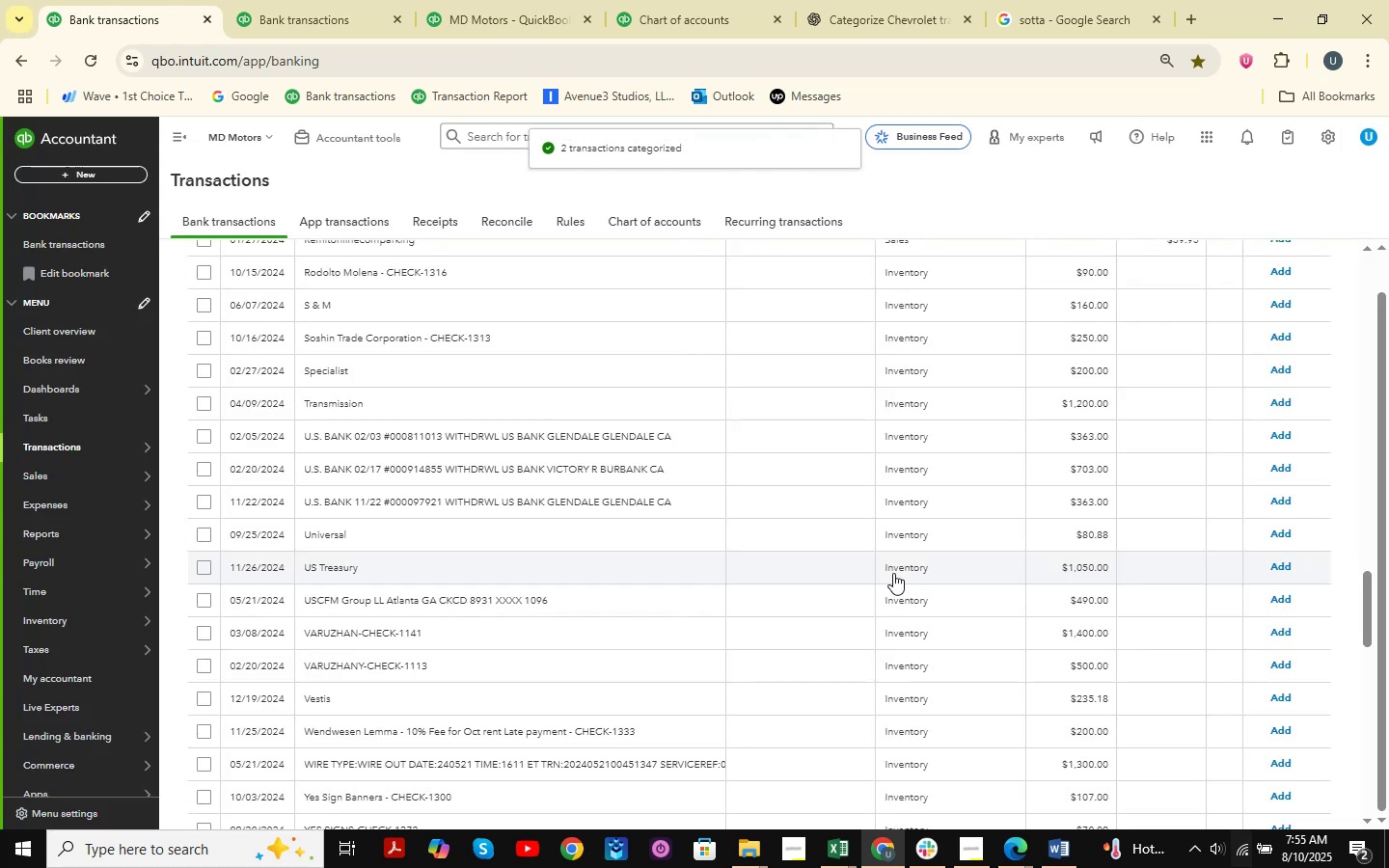 
wait(5.18)
 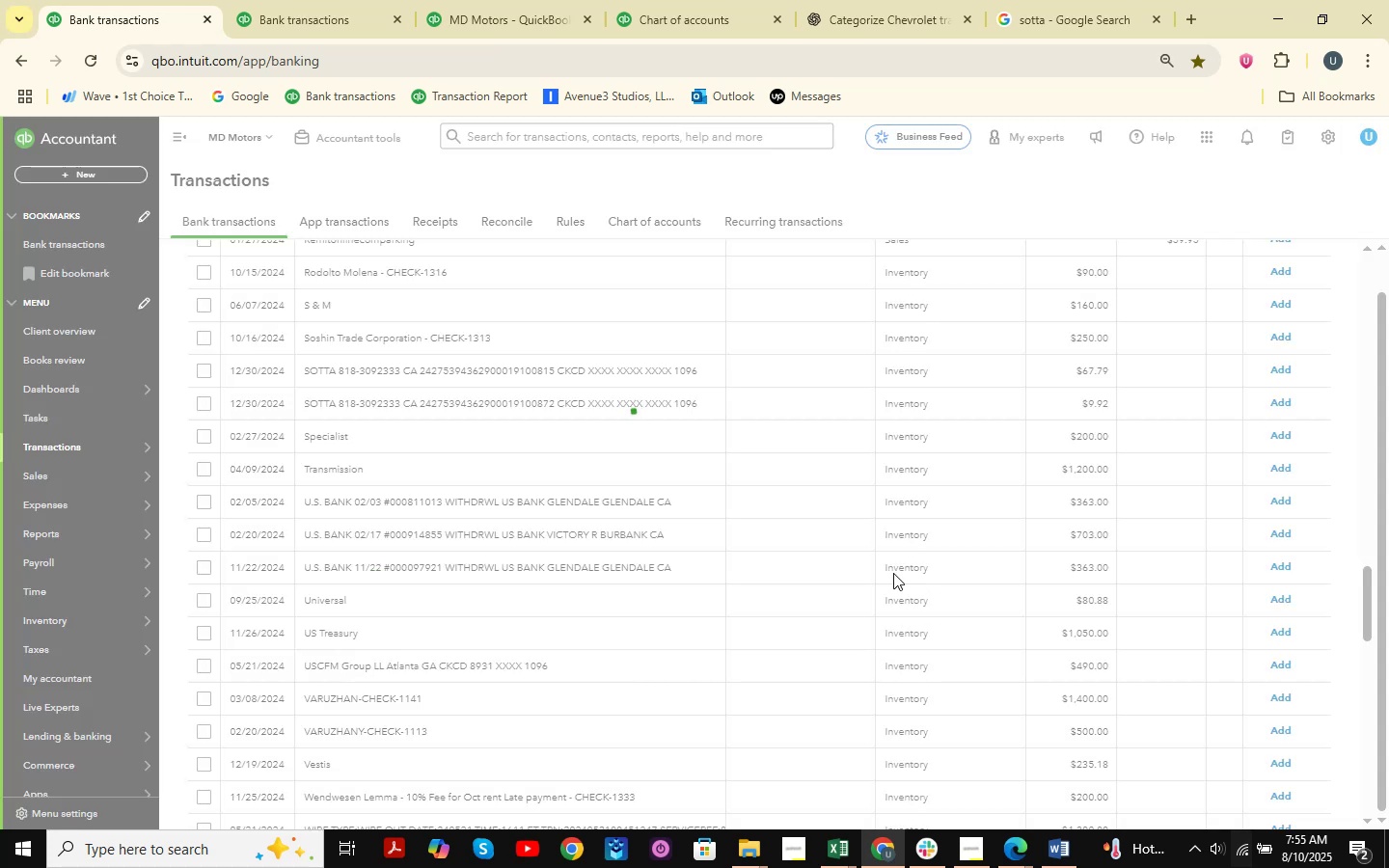 
scroll: coordinate [323, 416], scroll_direction: down, amount: 6.0
 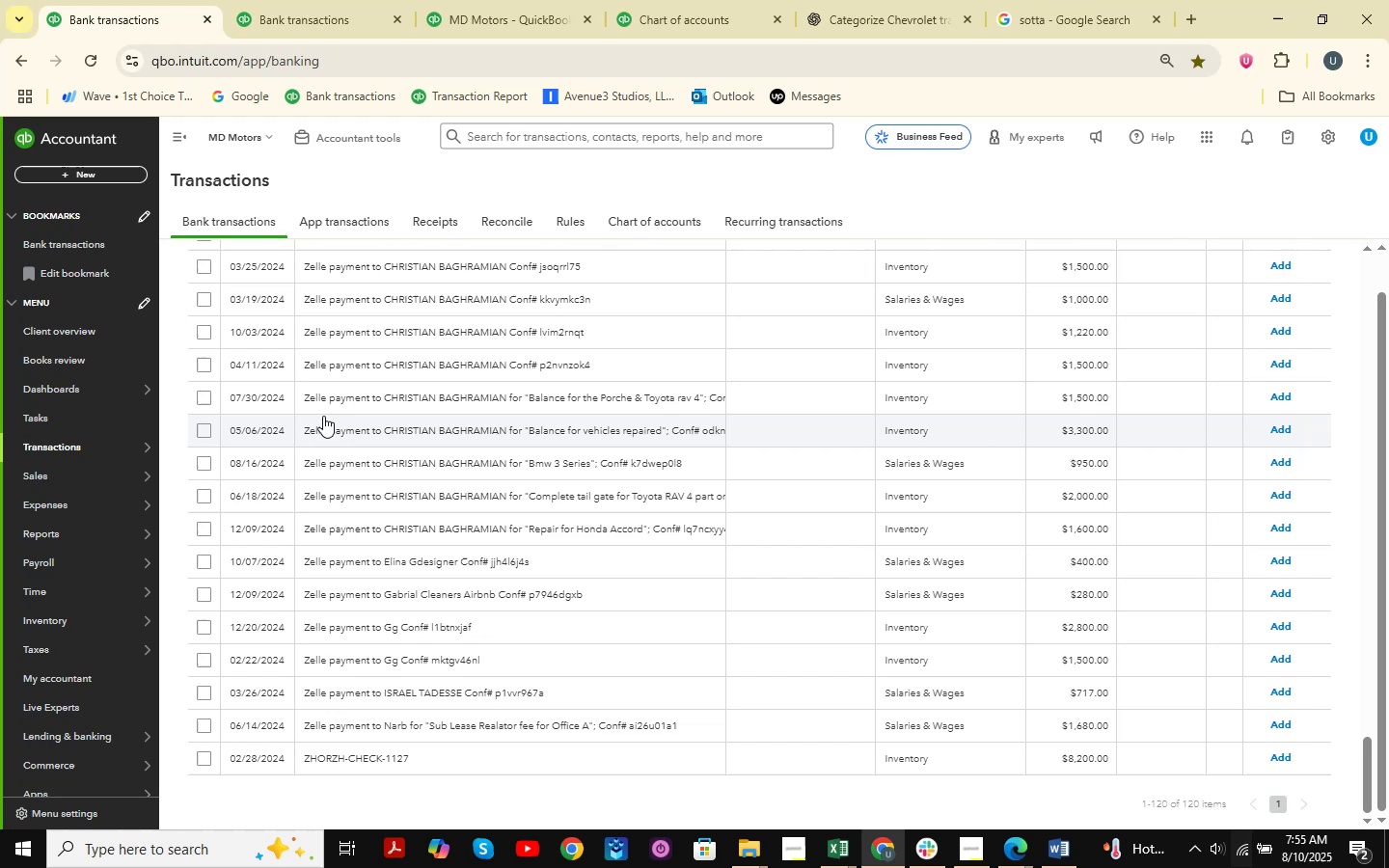 
scroll: coordinate [718, 325], scroll_direction: up, amount: 42.0
 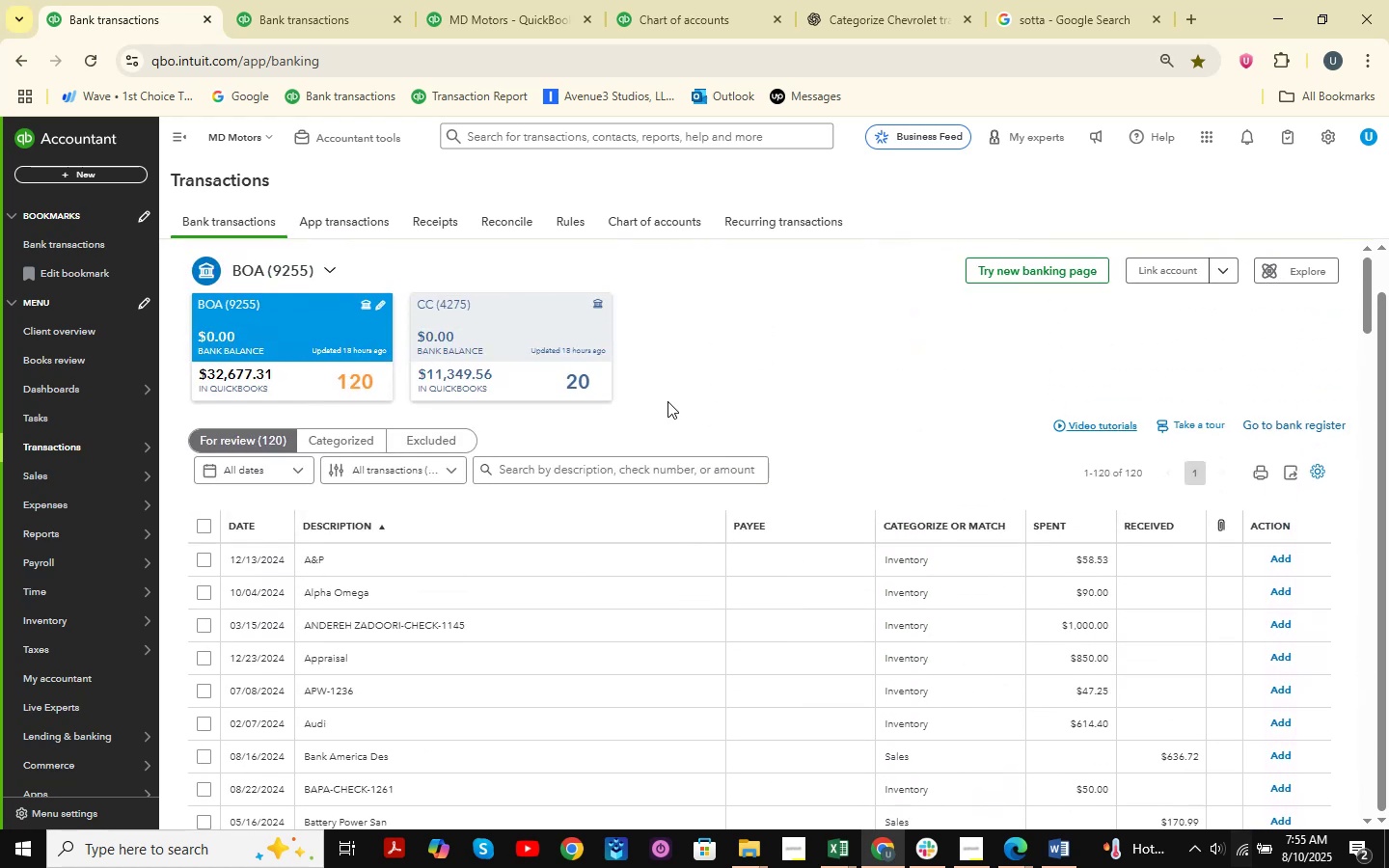 
wait(6.05)
 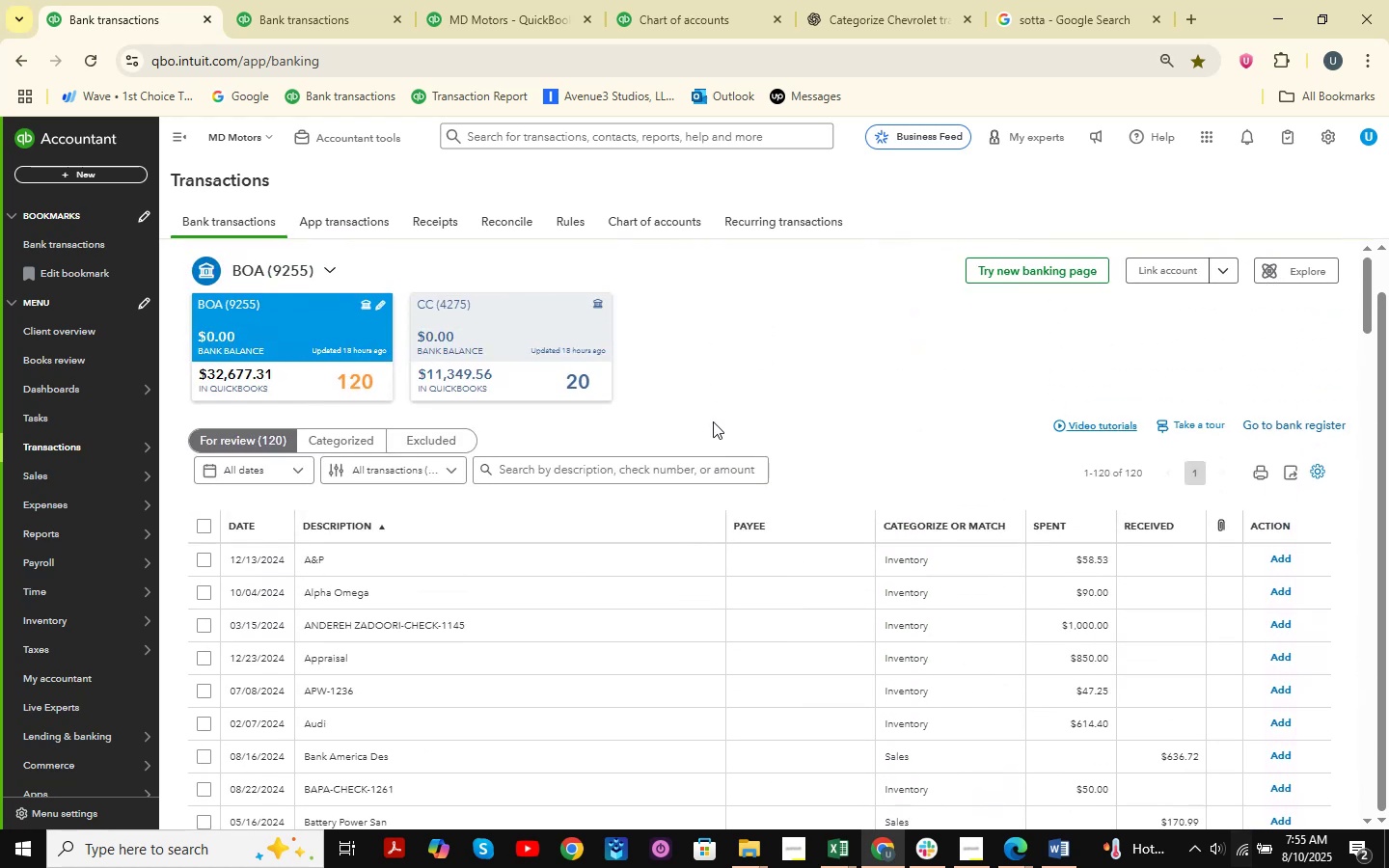 
left_click_drag(start_coordinate=[722, 524], to_coordinate=[765, 522])
 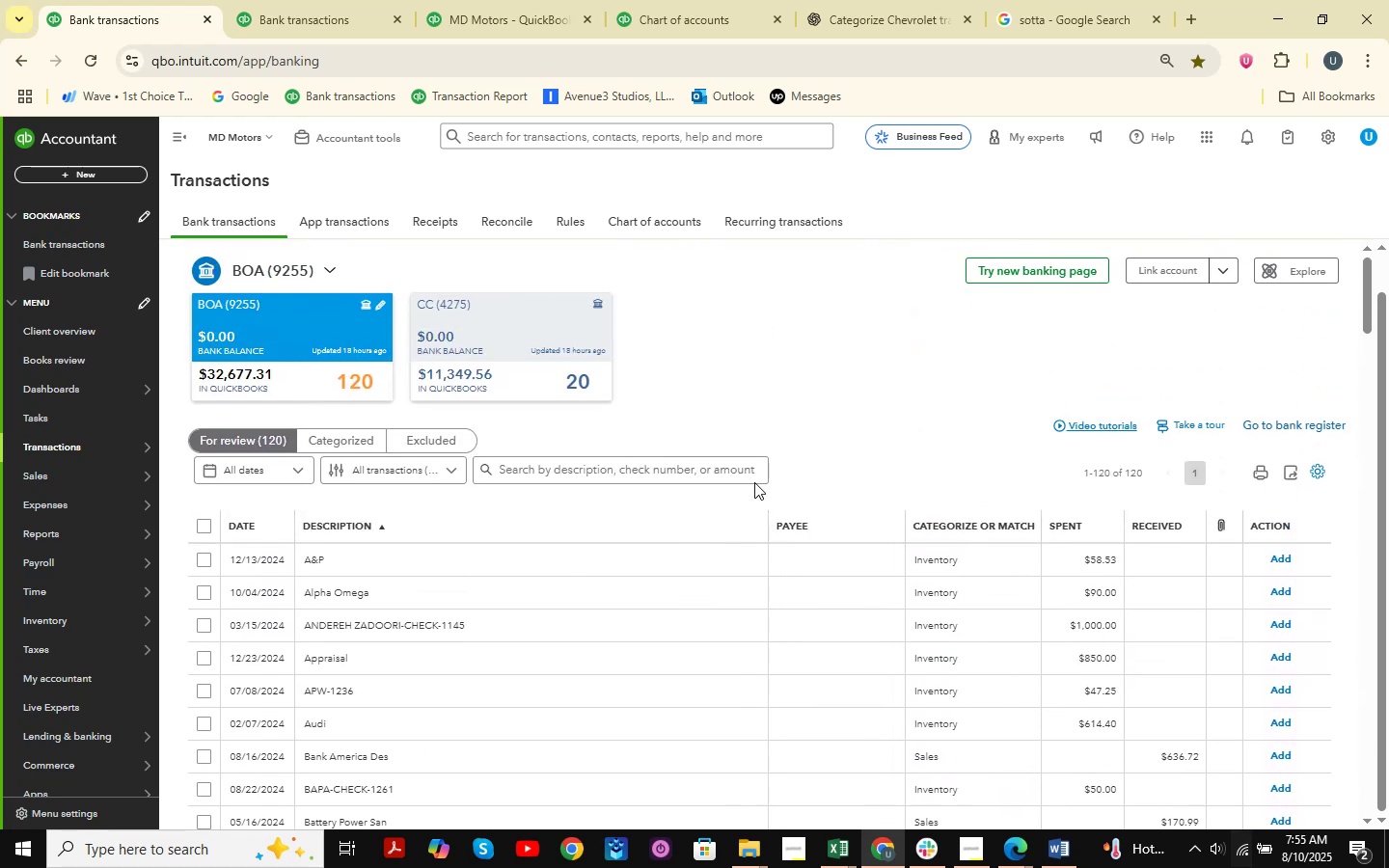 
scroll: coordinate [426, 425], scroll_direction: down, amount: 30.0
 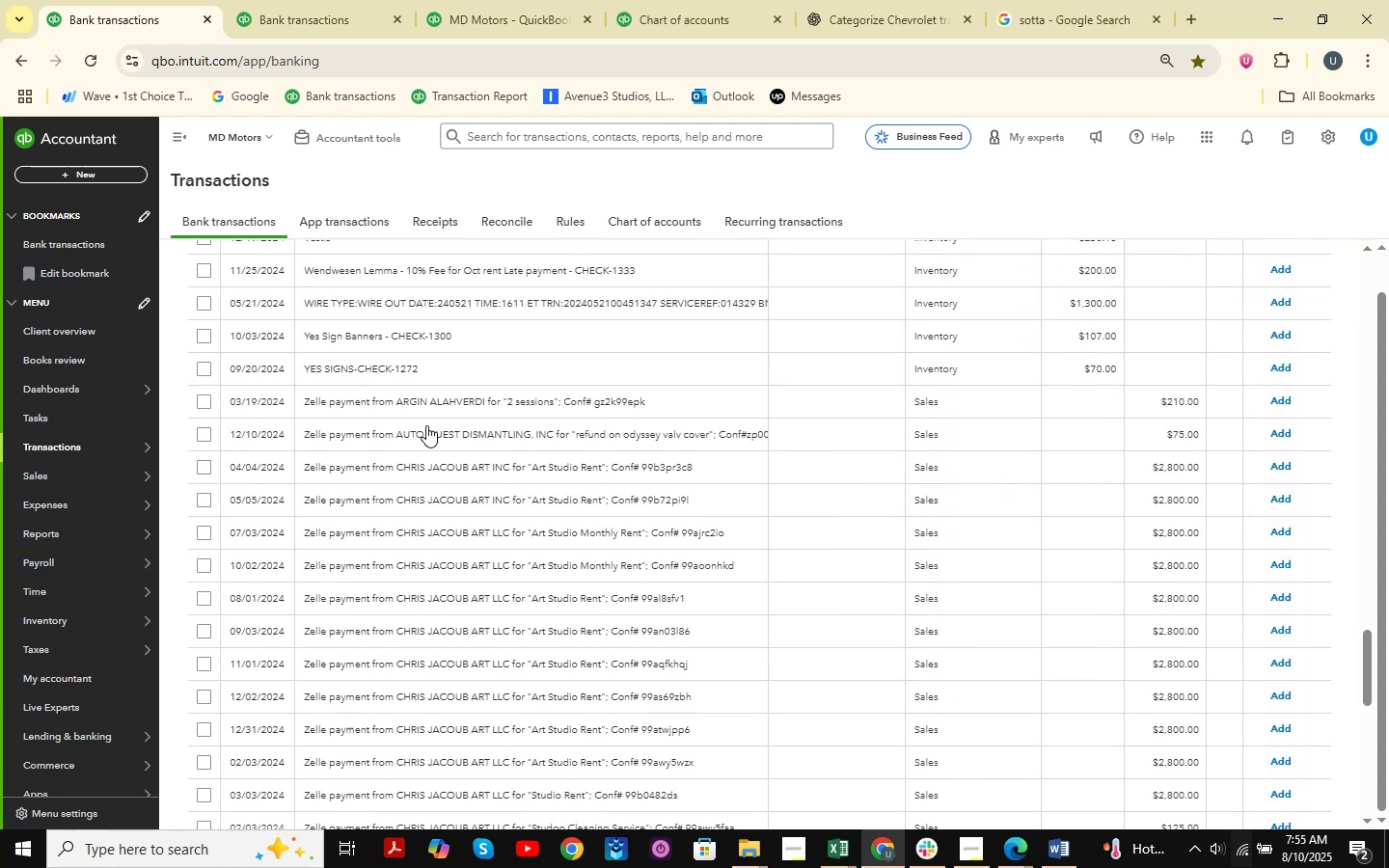 
scroll: coordinate [557, 569], scroll_direction: up, amount: 10.0
 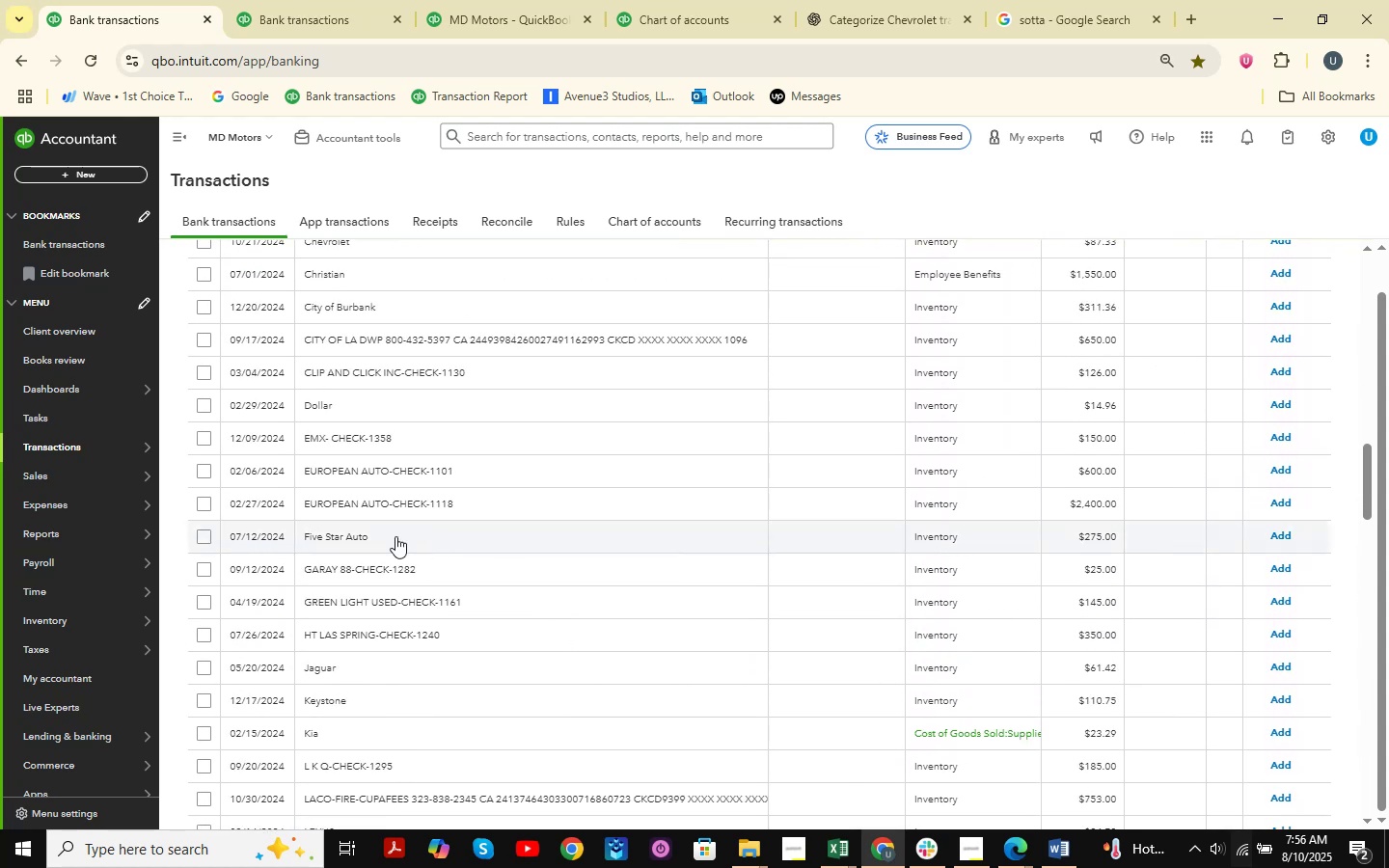 
left_click([367, 533])
 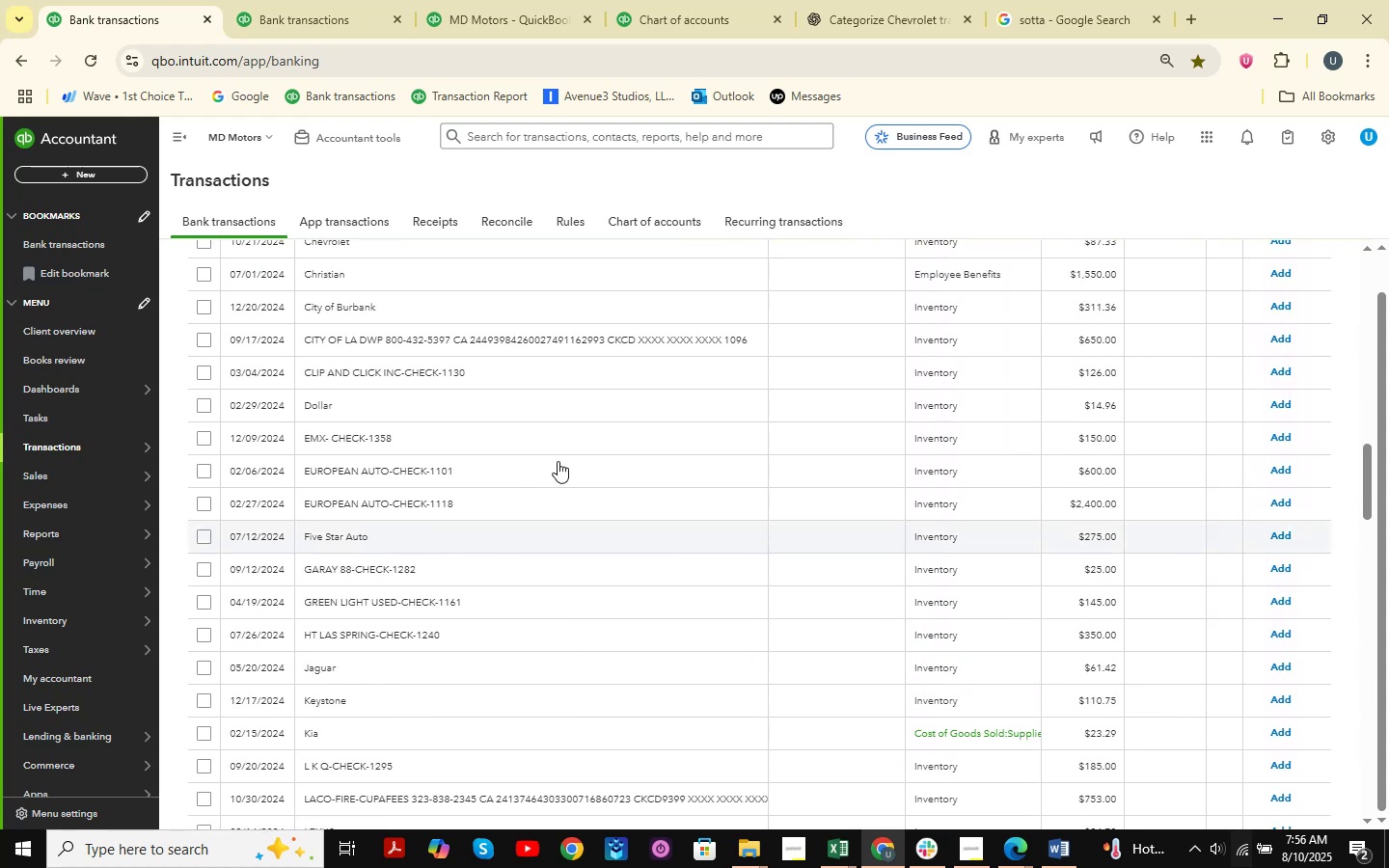 
scroll: coordinate [558, 461], scroll_direction: down, amount: 1.0
 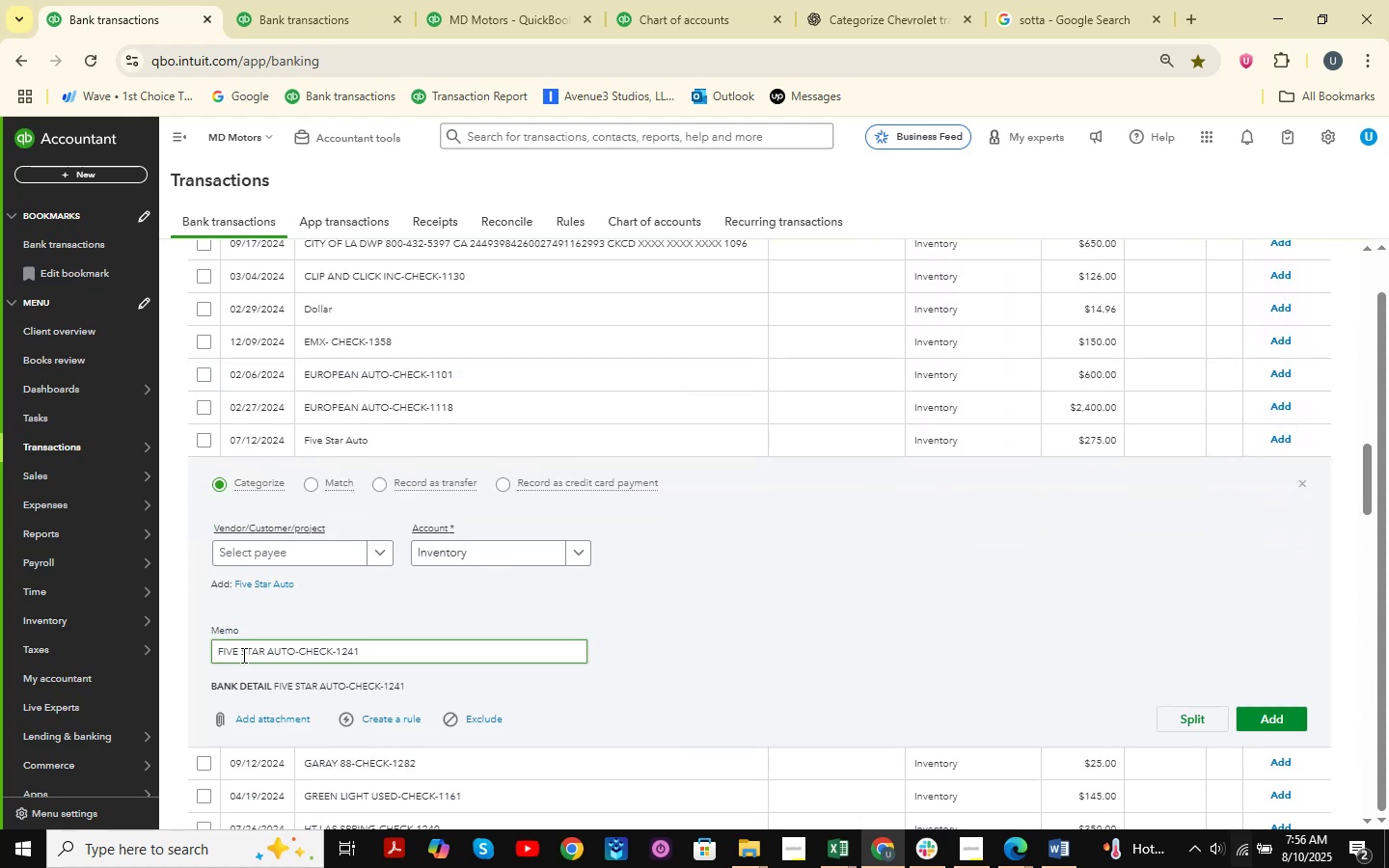 
left_click_drag(start_coordinate=[217, 659], to_coordinate=[293, 661])
 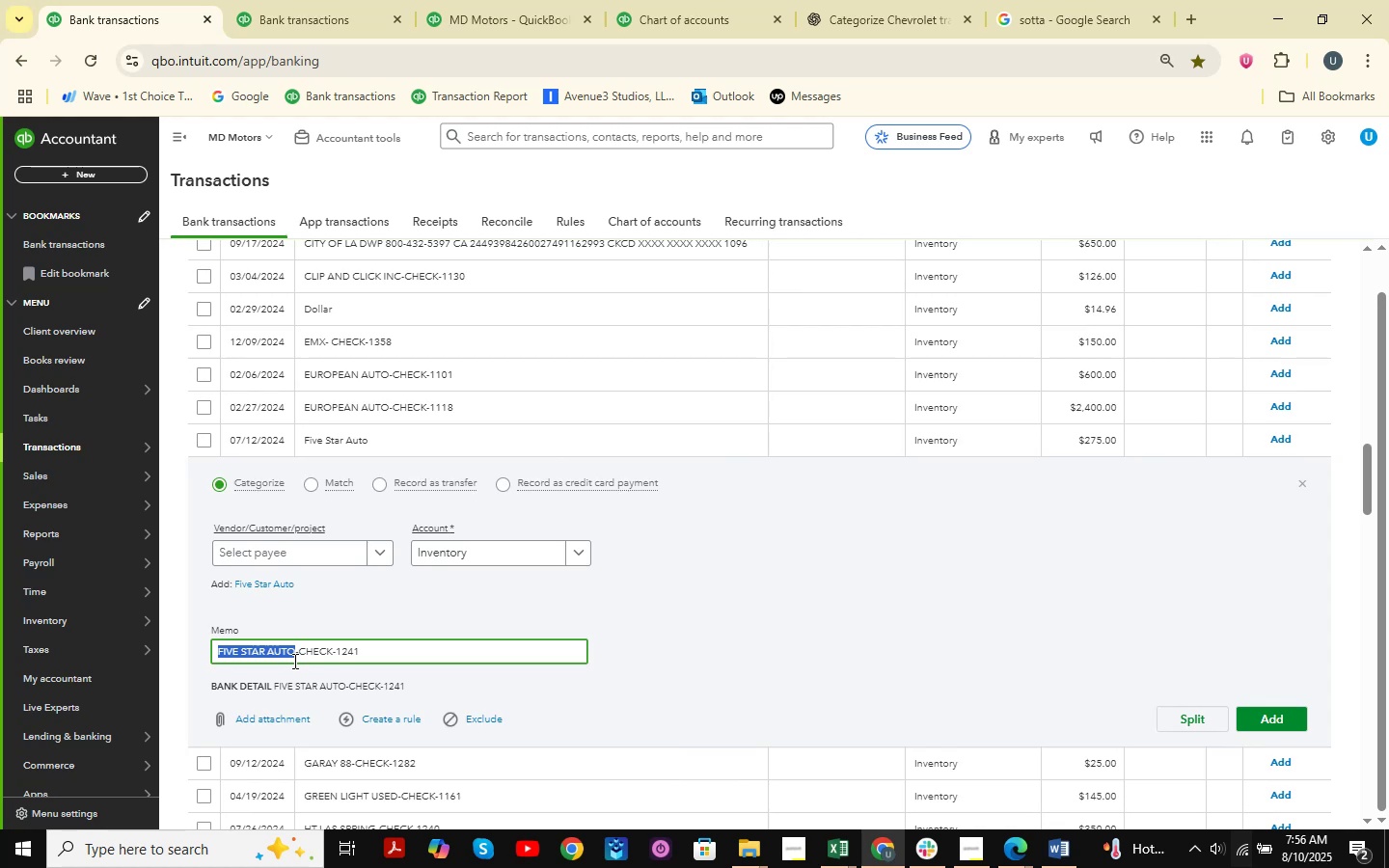 
key(Control+C)
 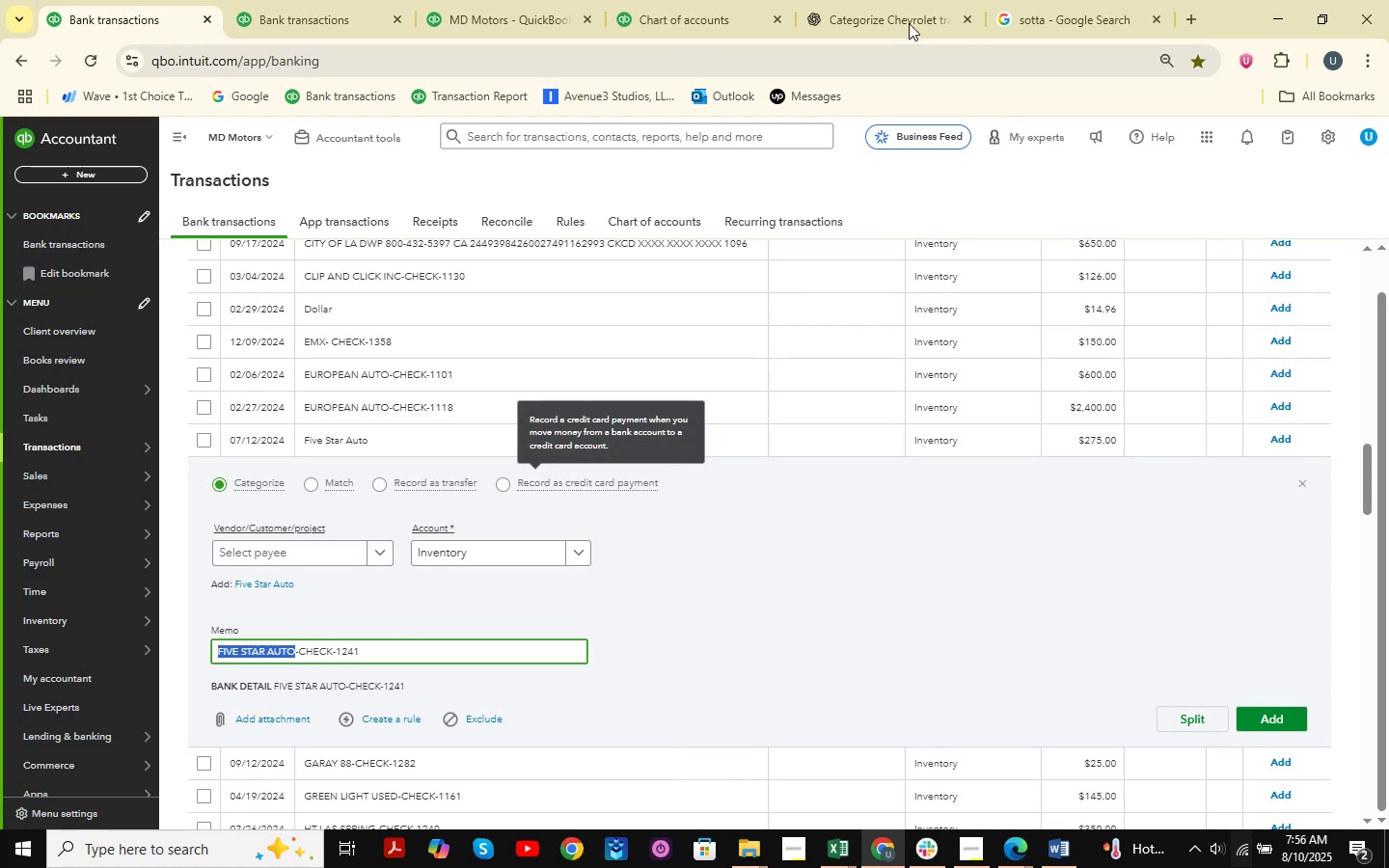 
left_click([906, 0])
 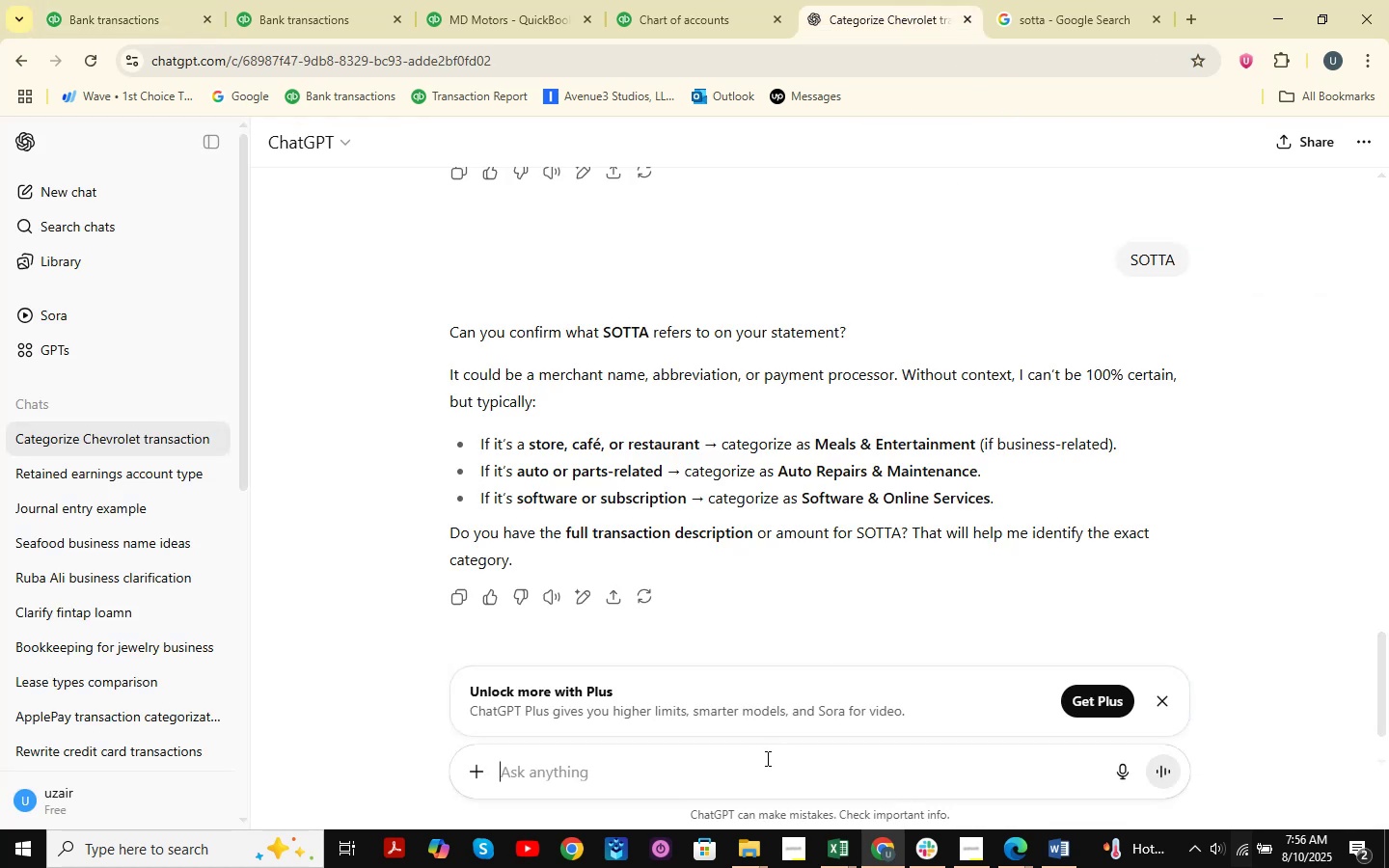 
key(Control+ControlLeft)
 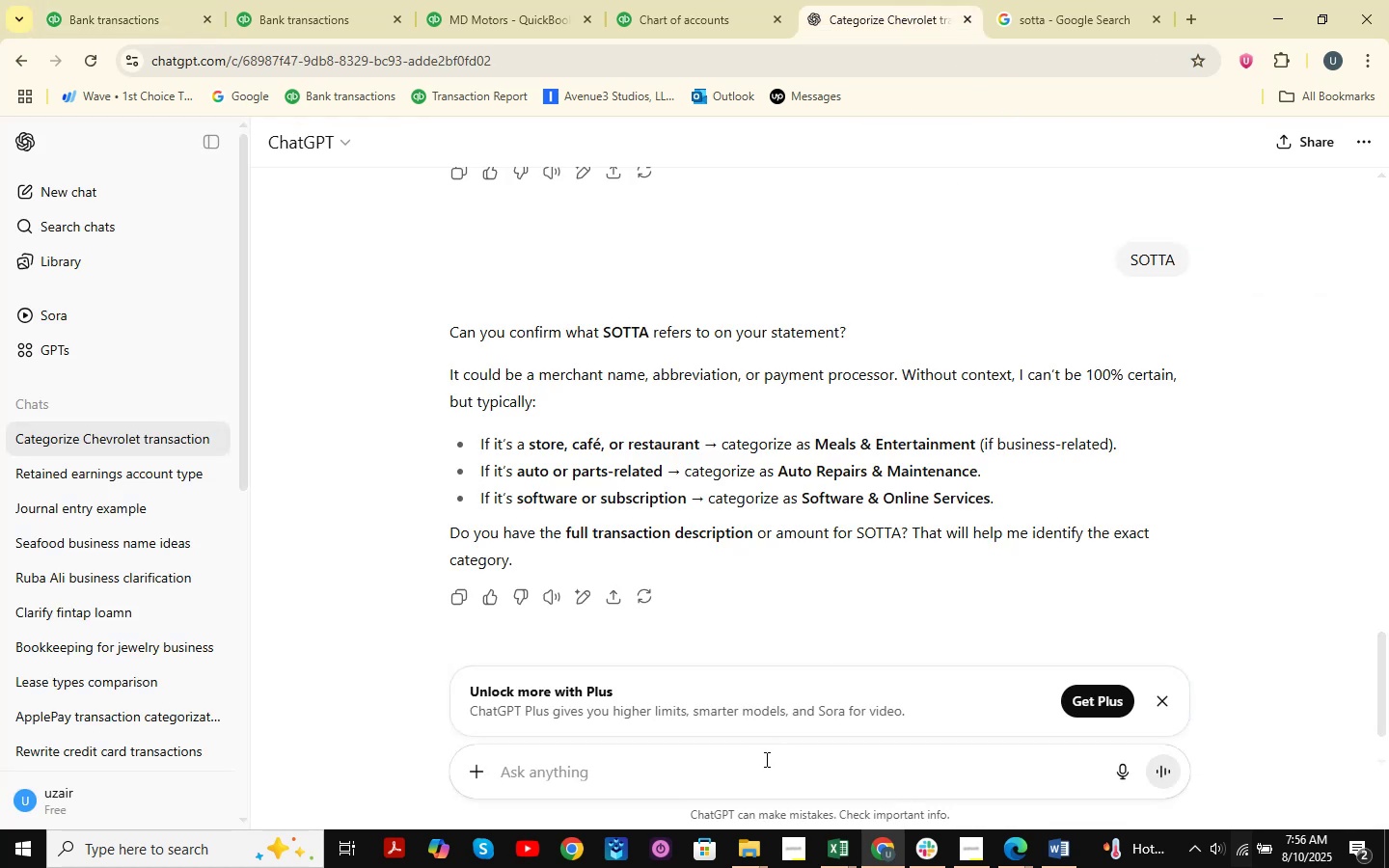 
key(Control+V)
 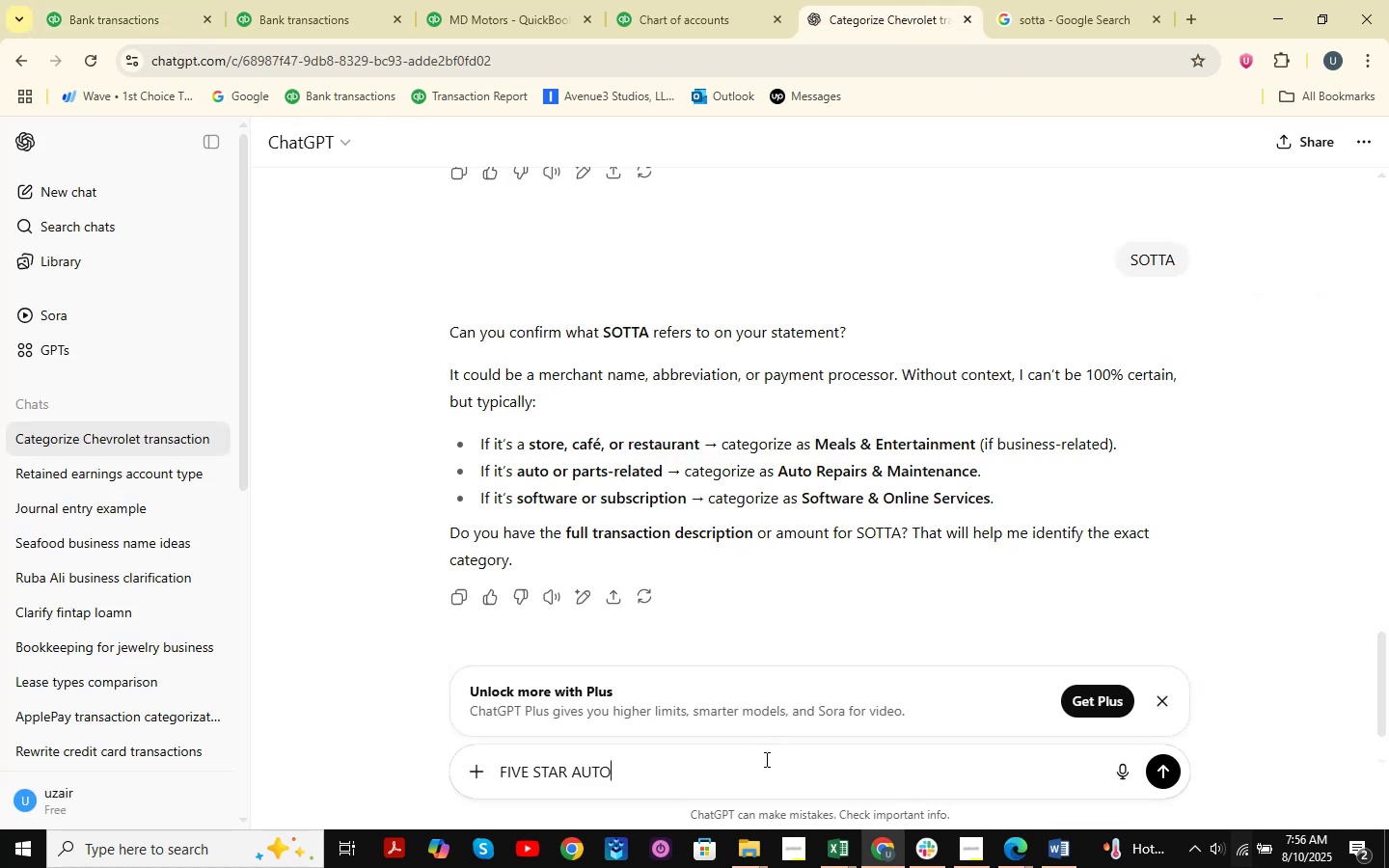 
key(NumpadEnter)
 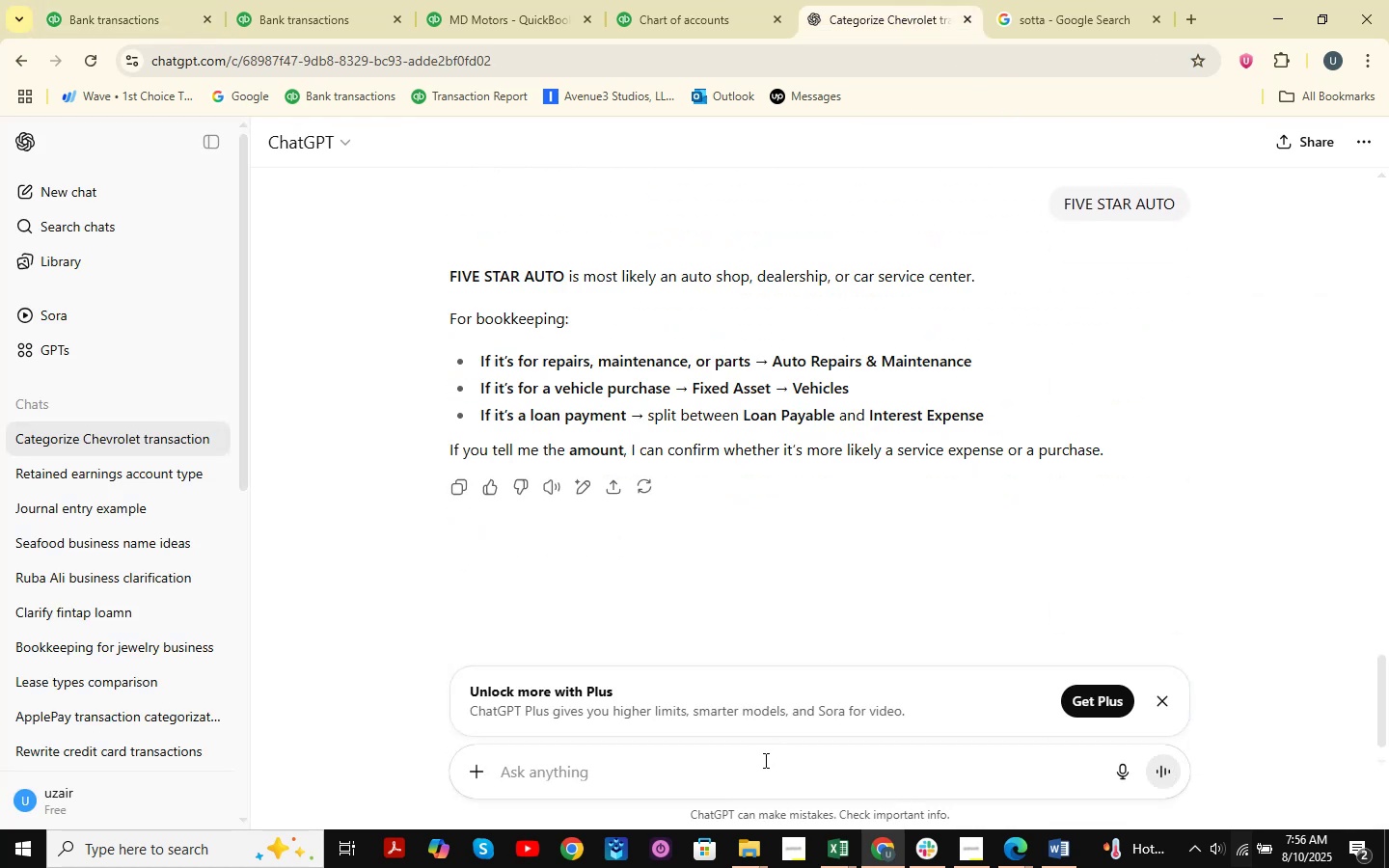 
wait(9.44)
 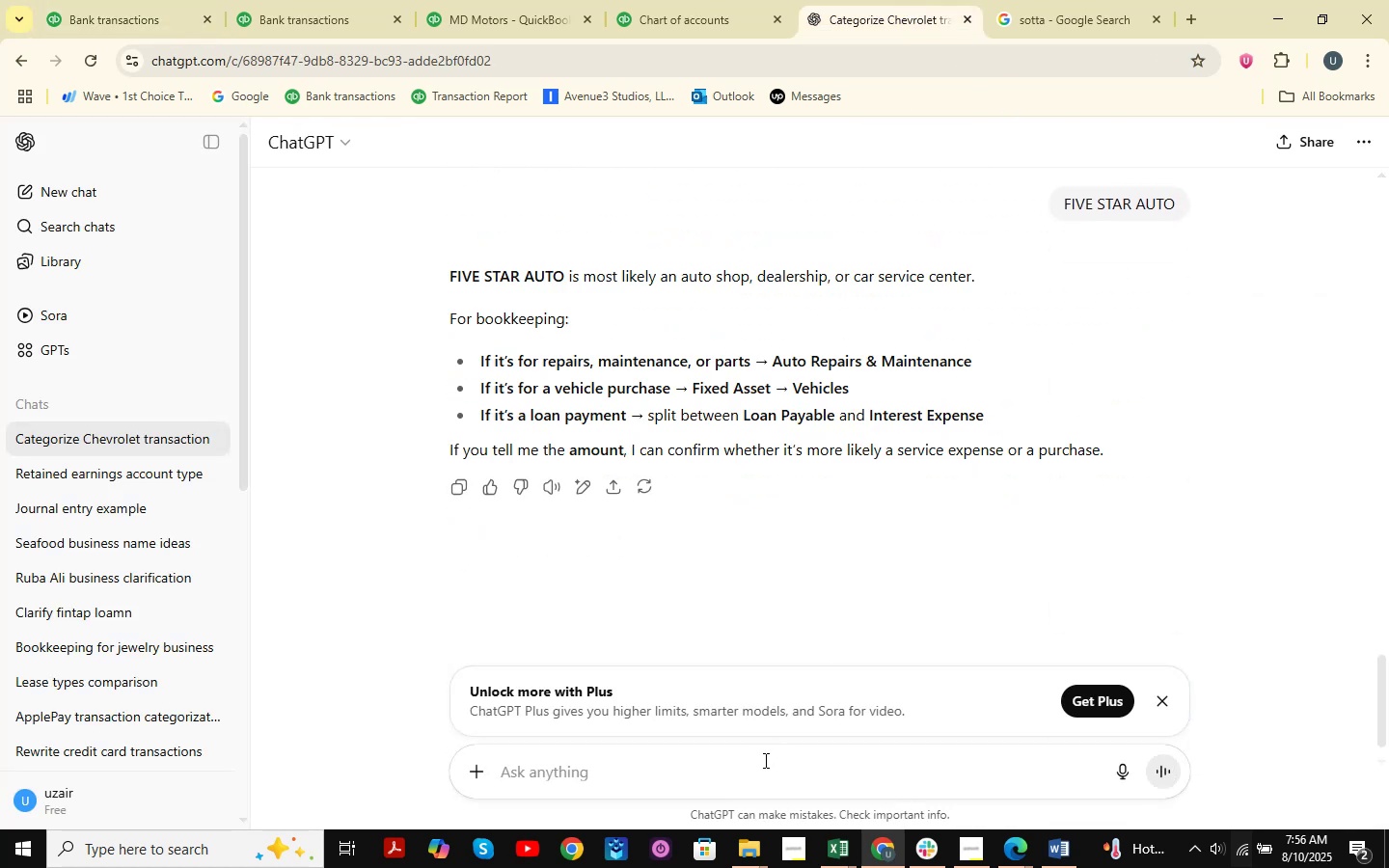 
left_click([290, 0])
 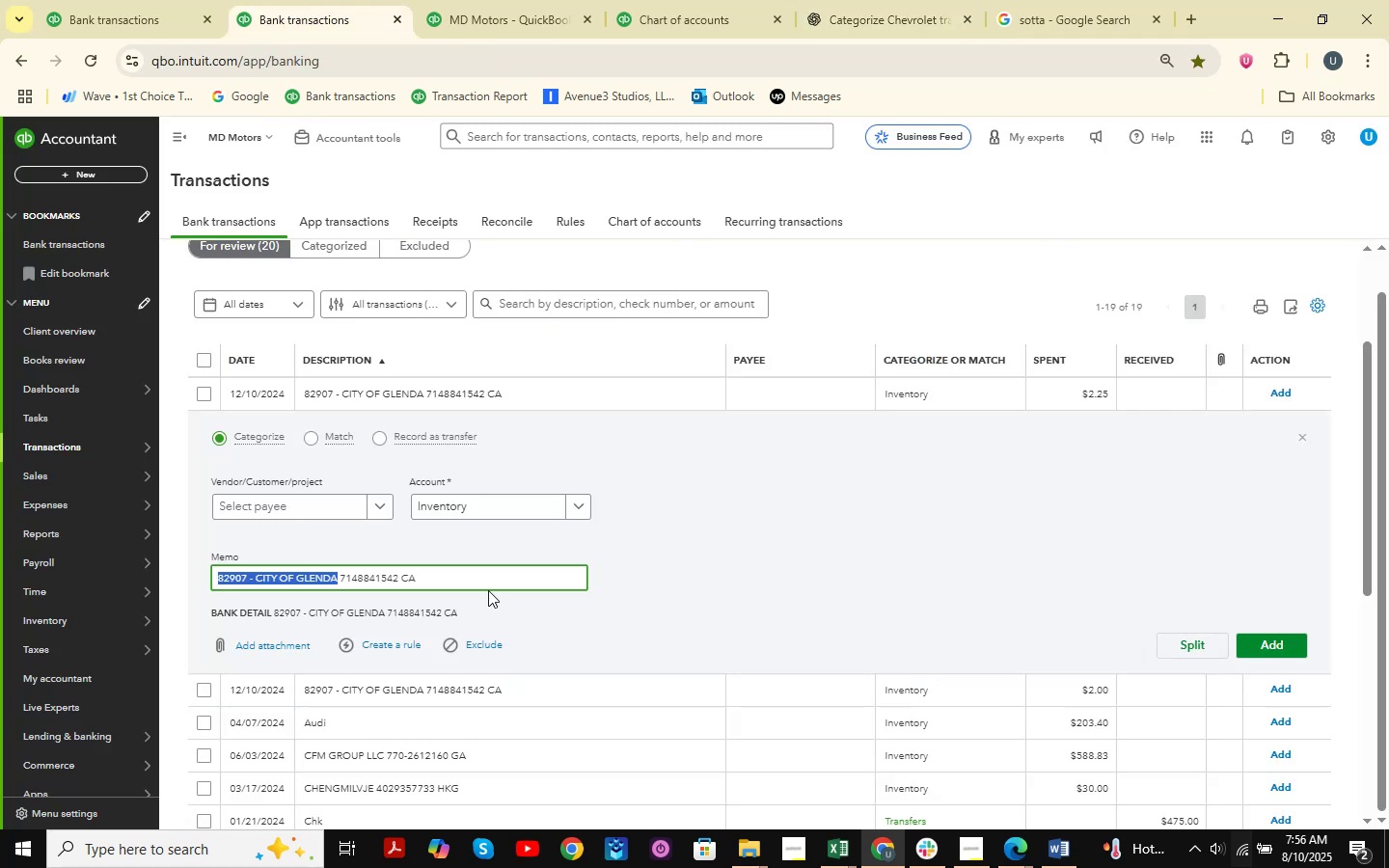 
left_click([482, 583])
 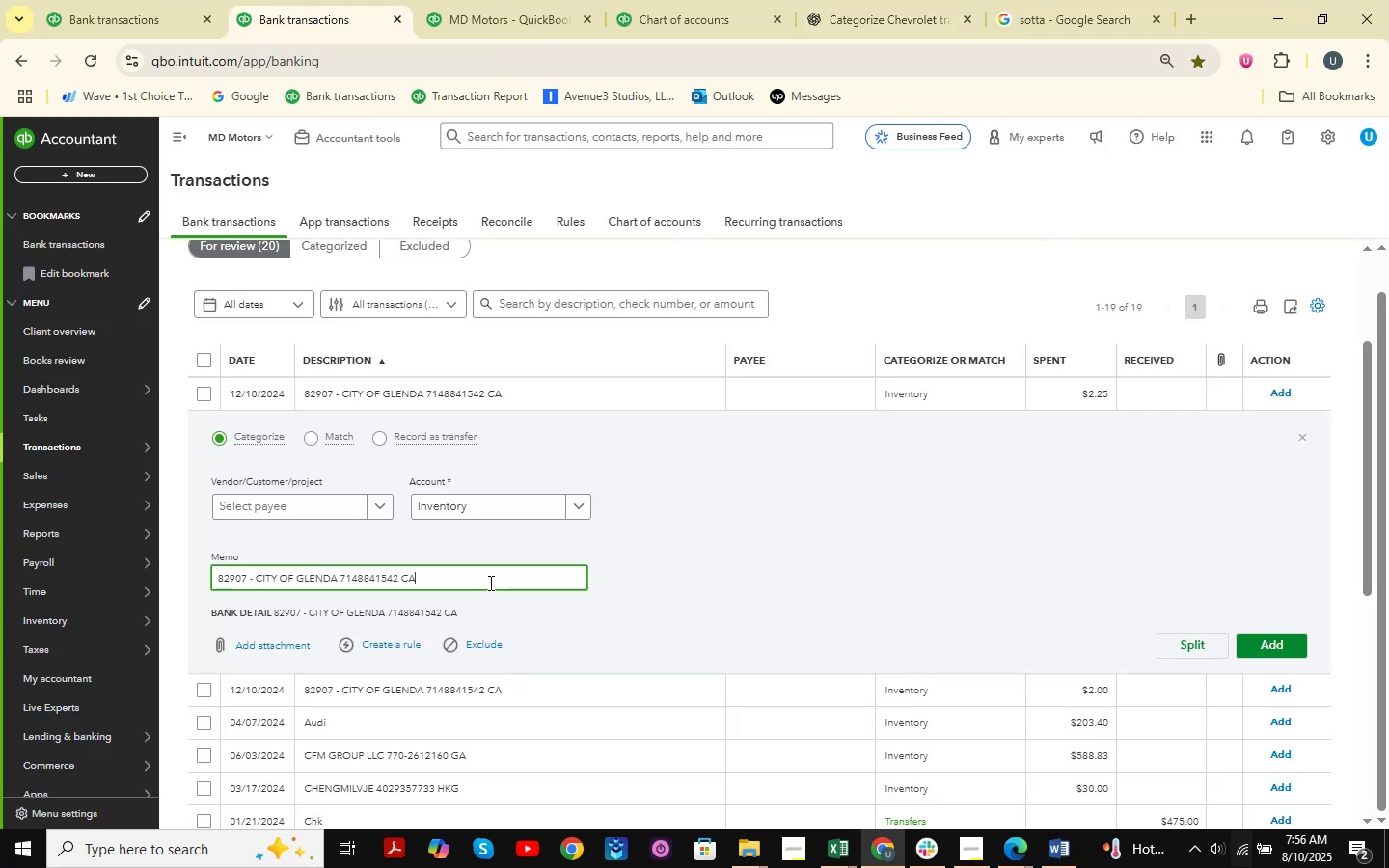 
left_click_drag(start_coordinate=[489, 583], to_coordinate=[193, 574])
 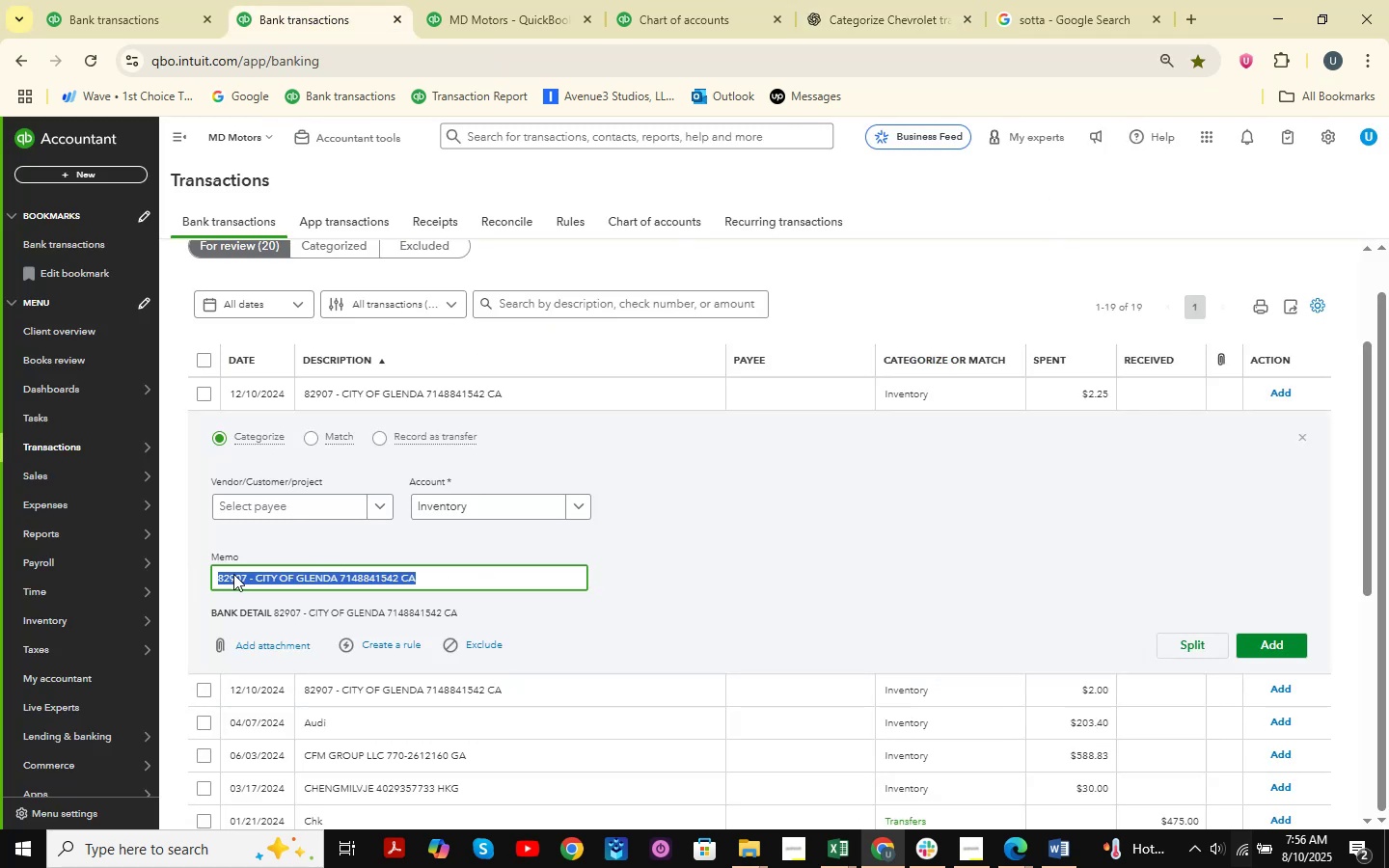 
hold_key(key=ControlLeft, duration=0.92)
 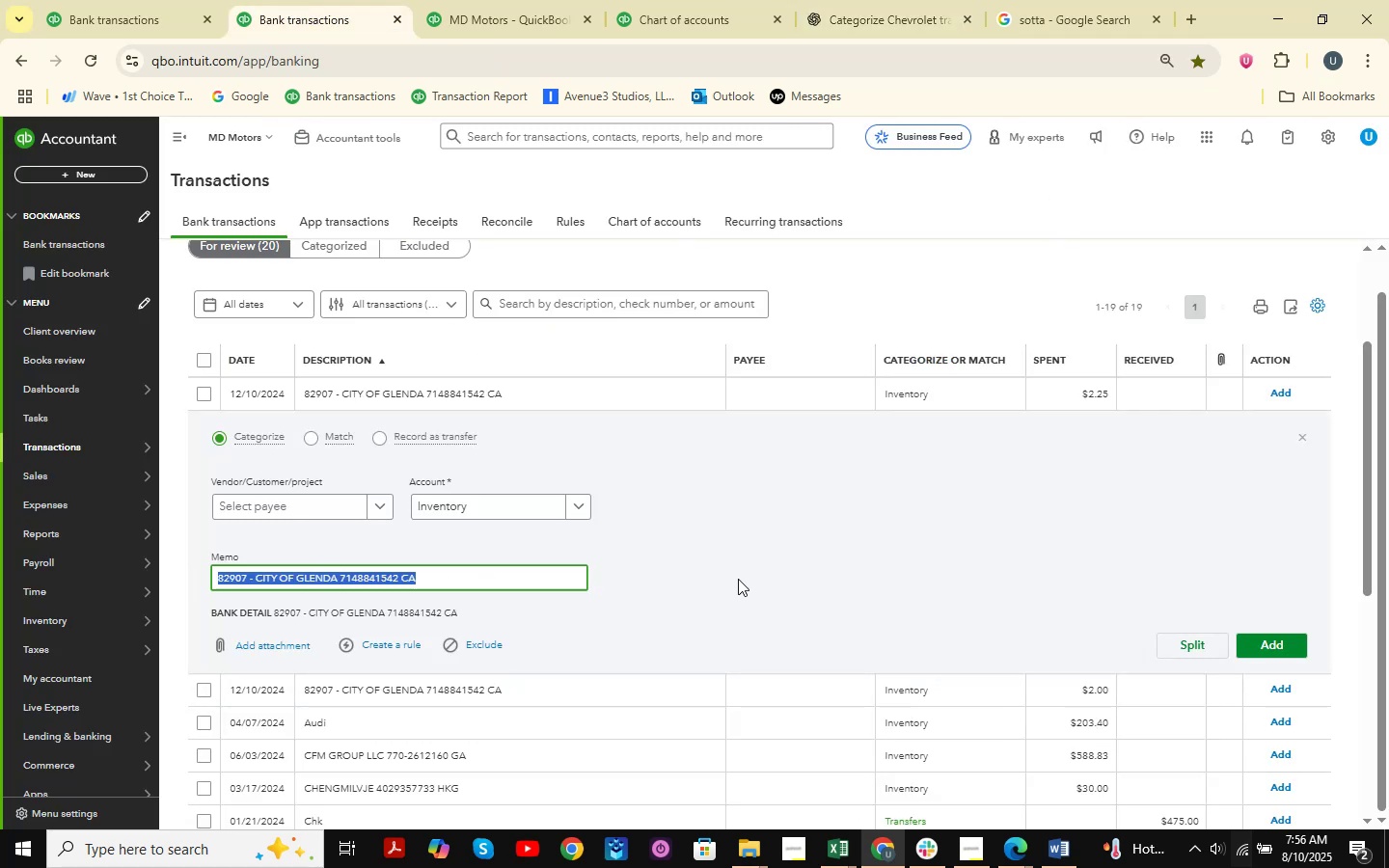 
scroll: coordinate [686, 569], scroll_direction: up, amount: 3.0
 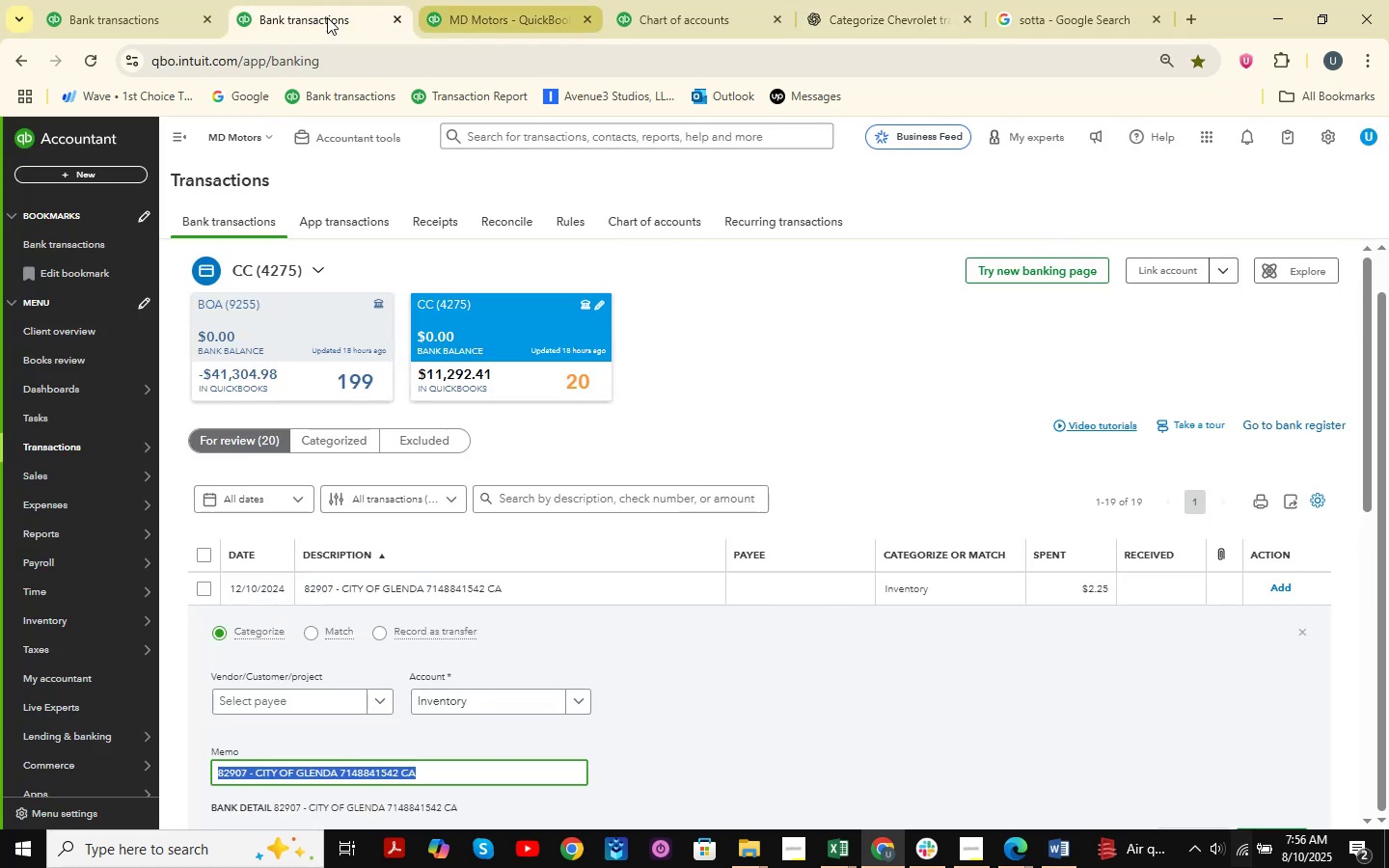 
left_click([199, 0])
 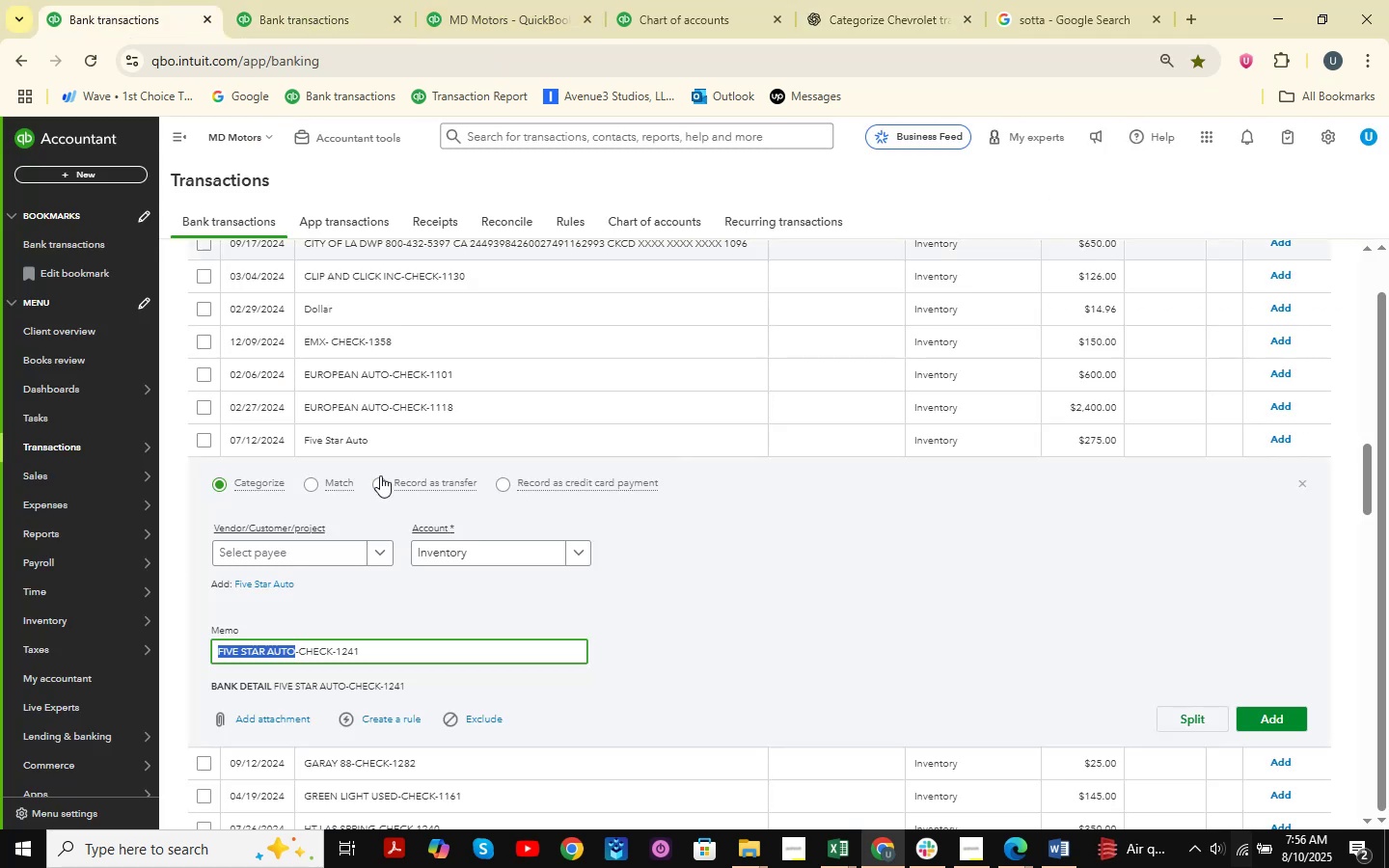 
scroll: coordinate [389, 507], scroll_direction: down, amount: 2.0
 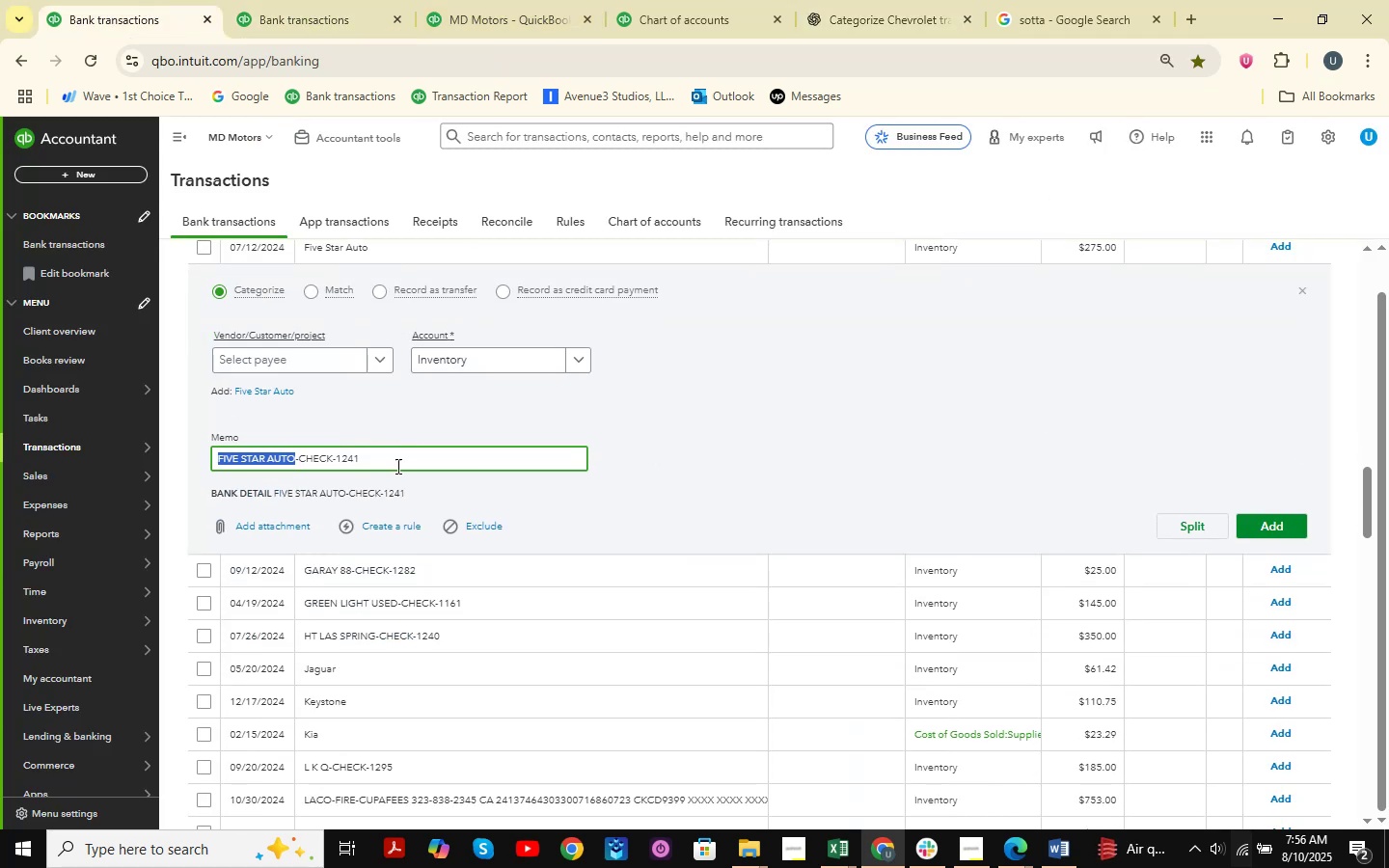 
left_click([400, 459])
 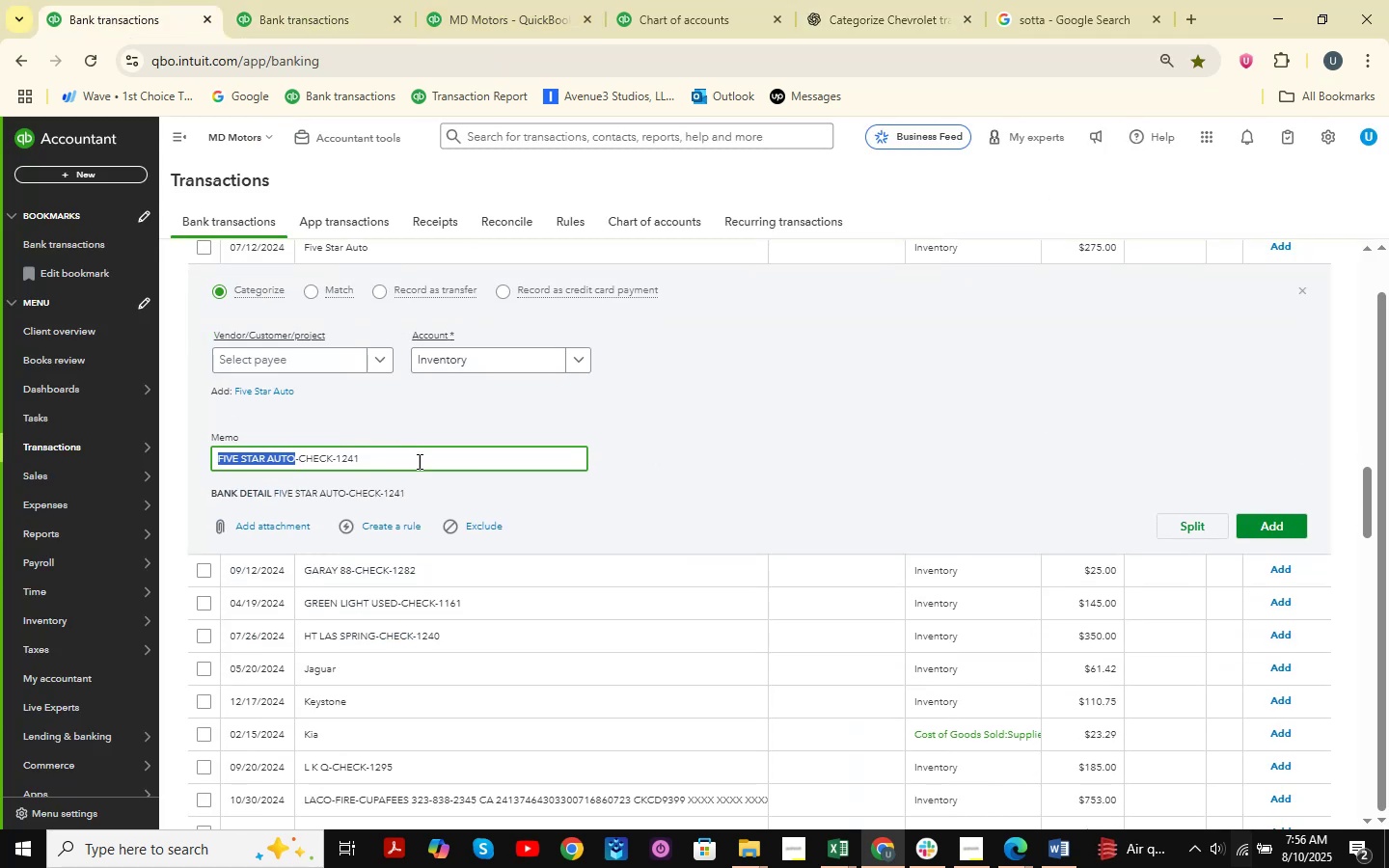 
left_click_drag(start_coordinate=[421, 462], to_coordinate=[213, 449])
 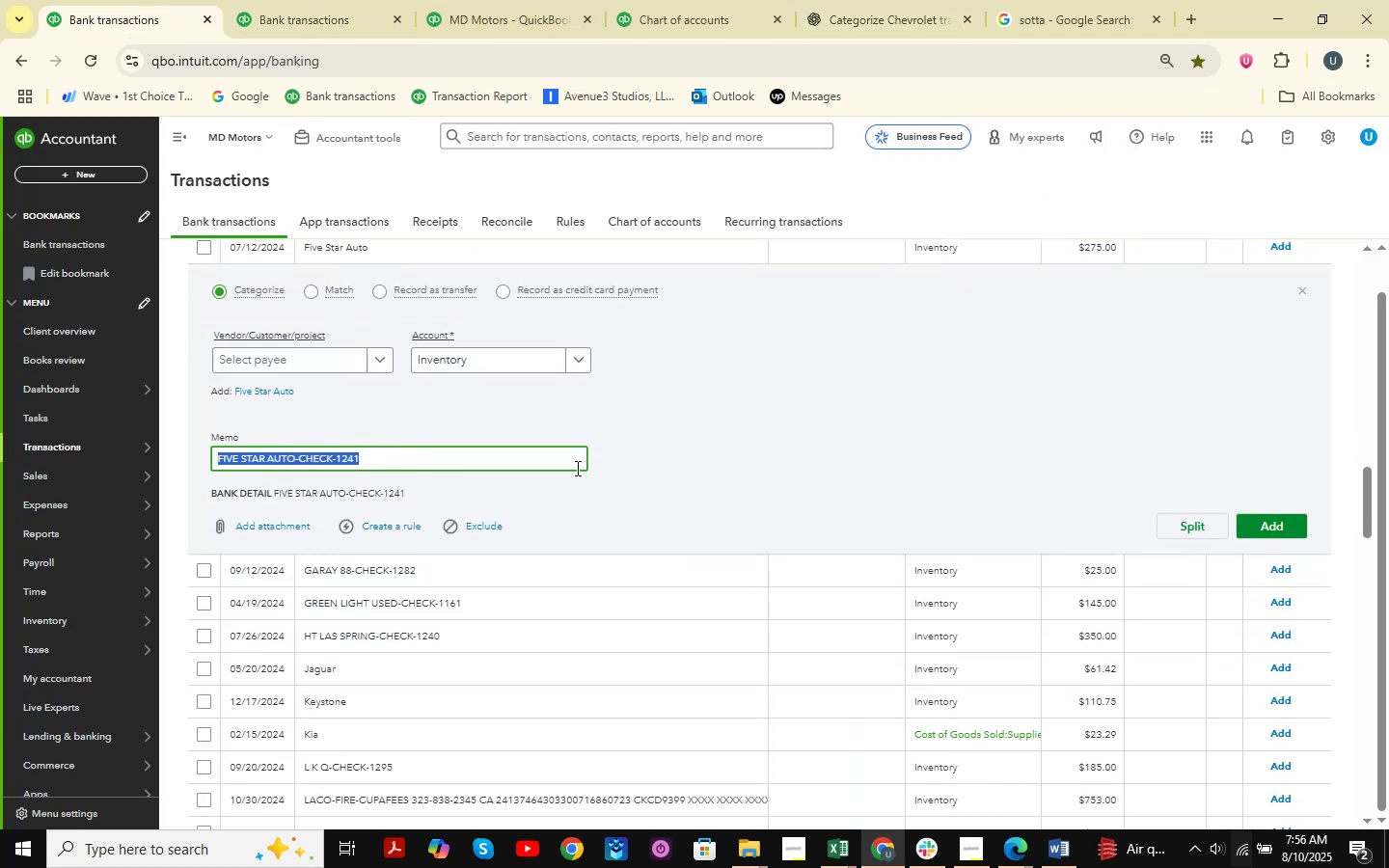 
key(Control+C)
 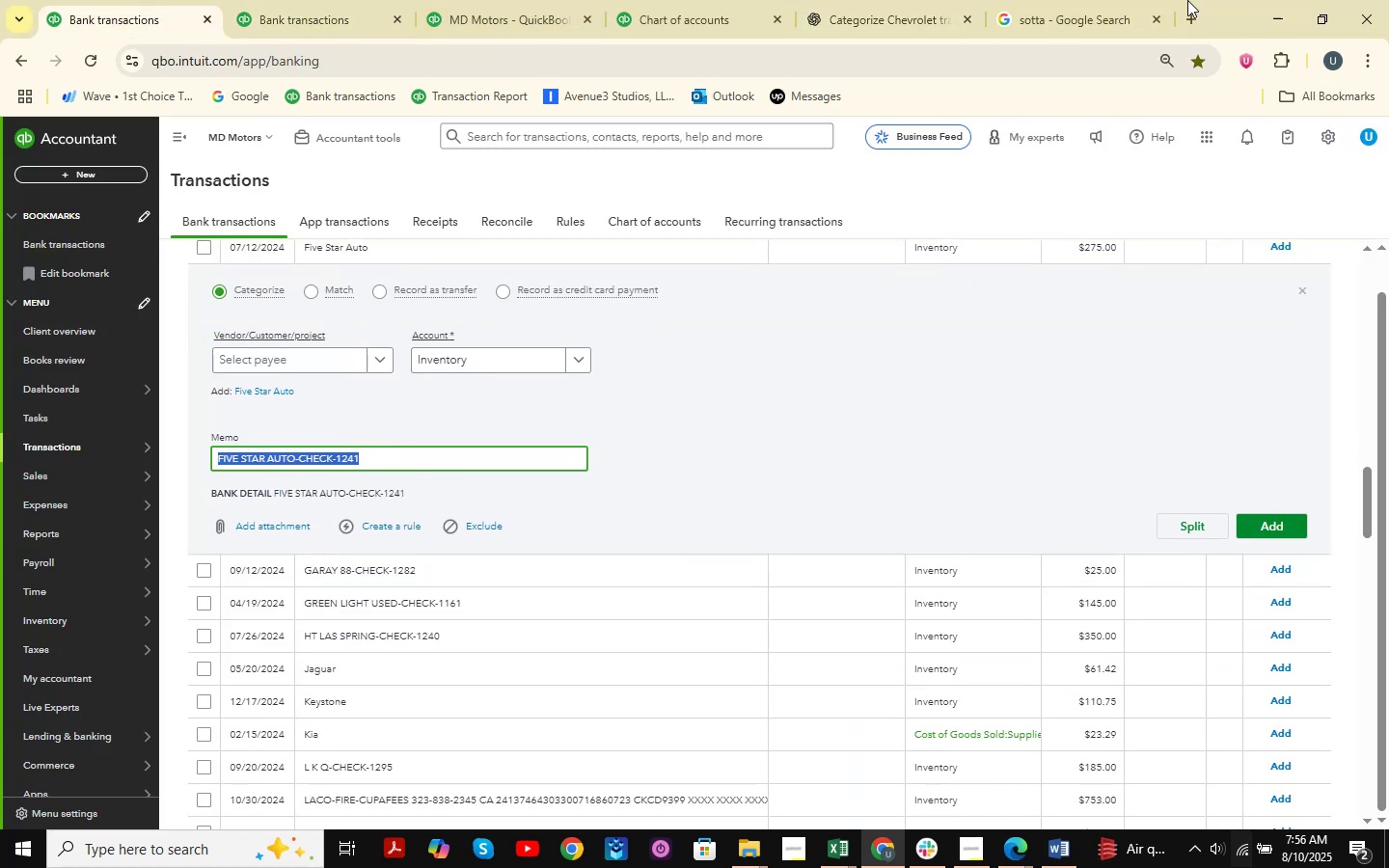 
left_click([1165, 0])
 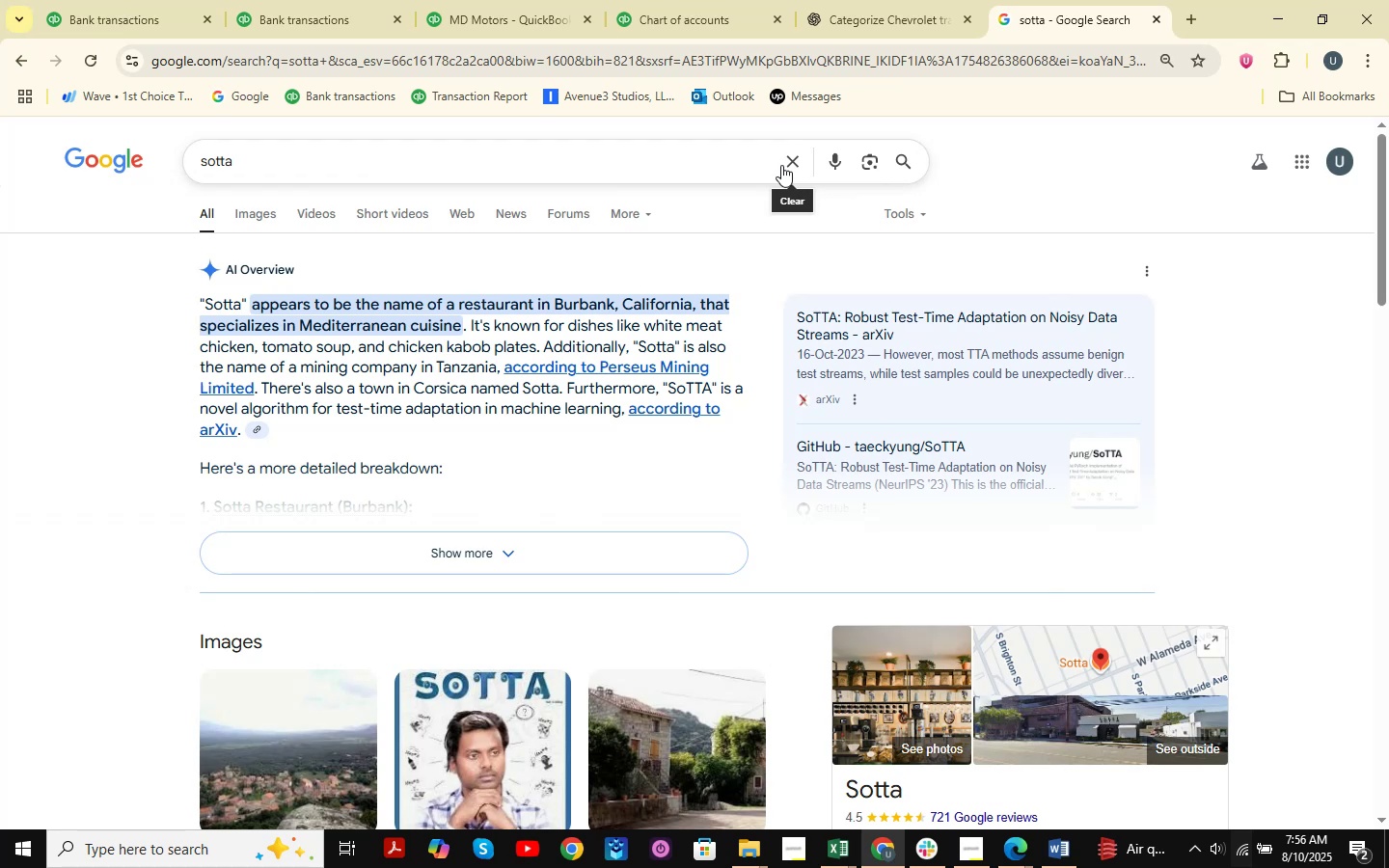 
double_click([609, 179])
 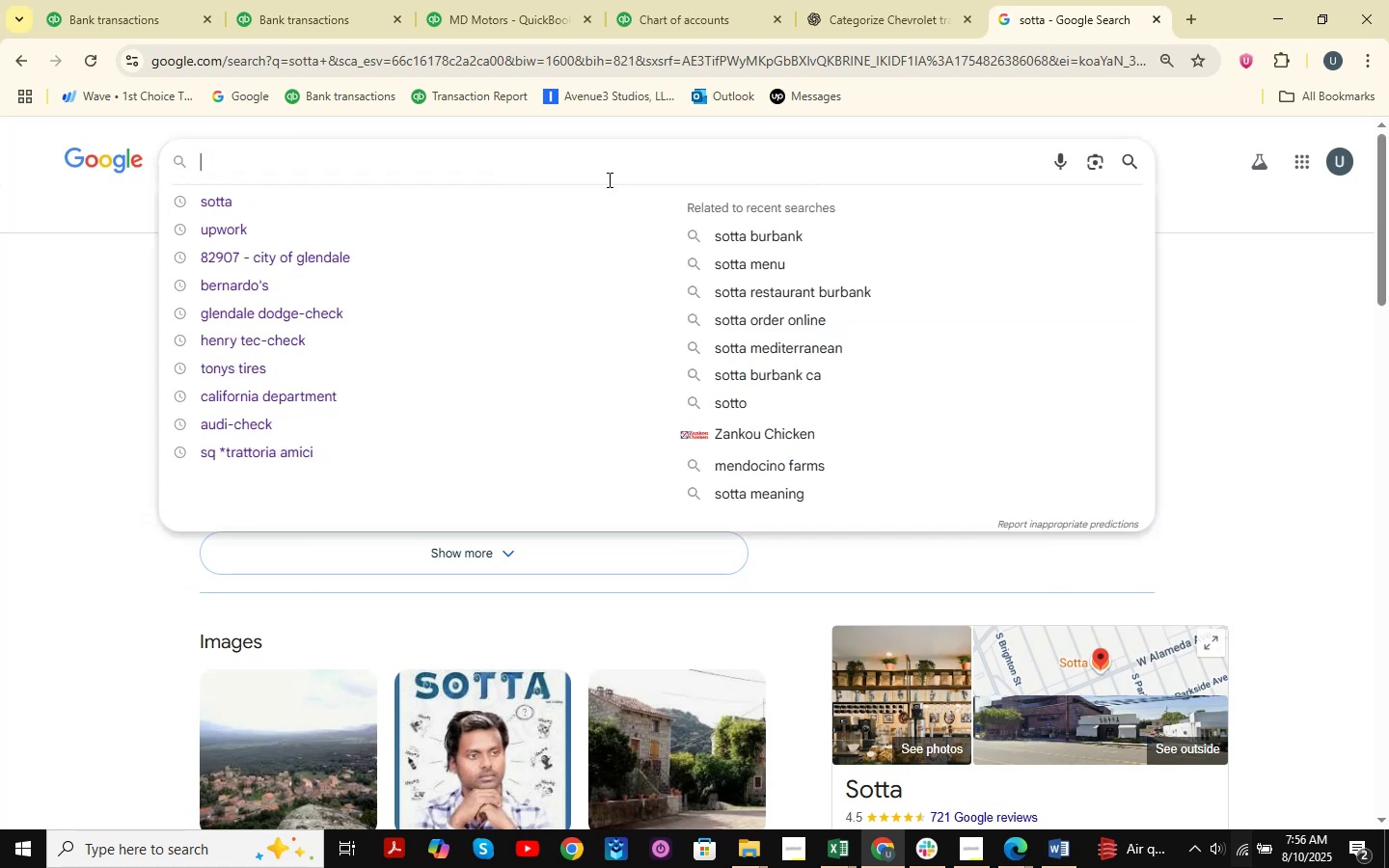 
key(Control+ControlLeft)
 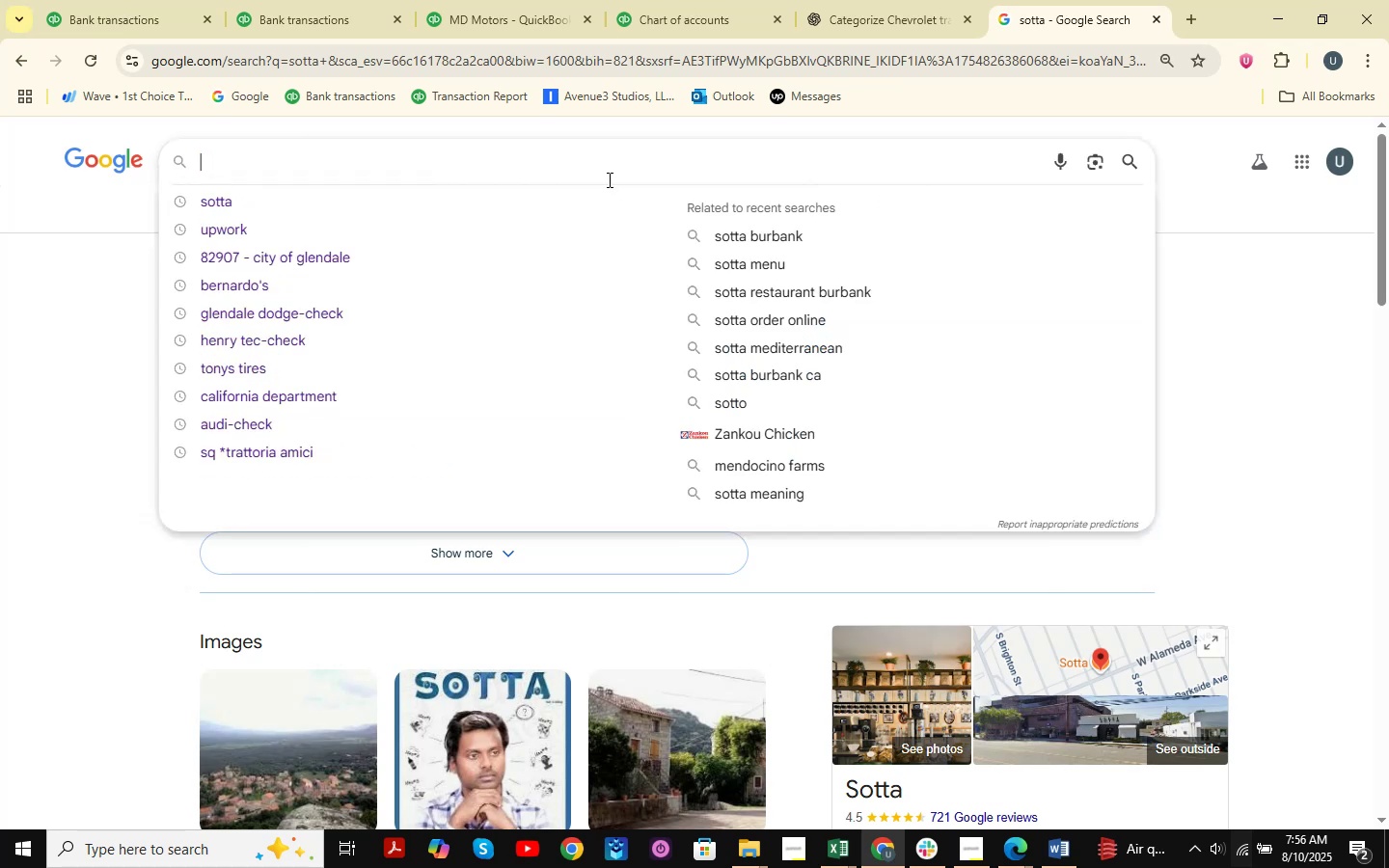 
key(Control+V)
 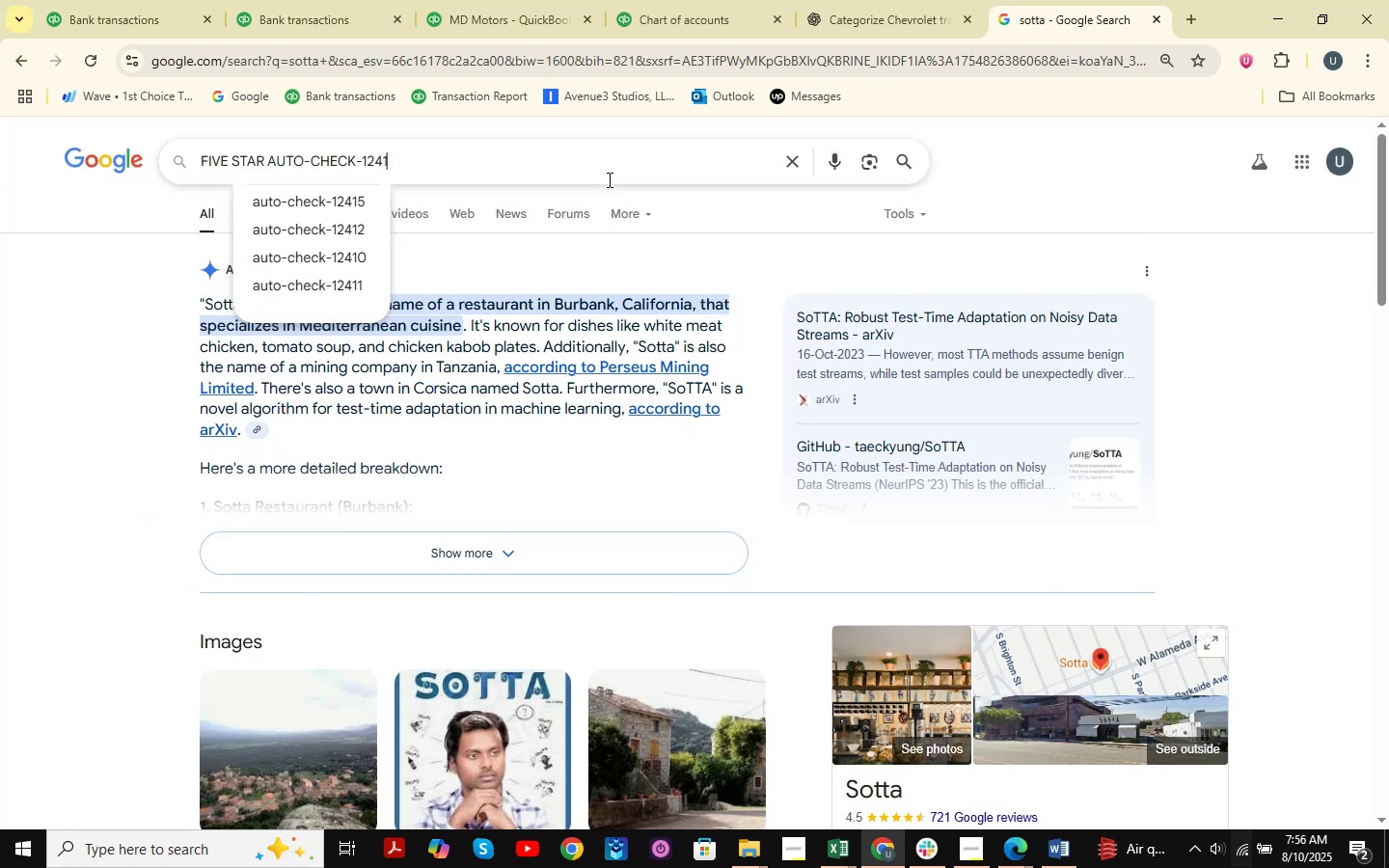 
key(Enter)
 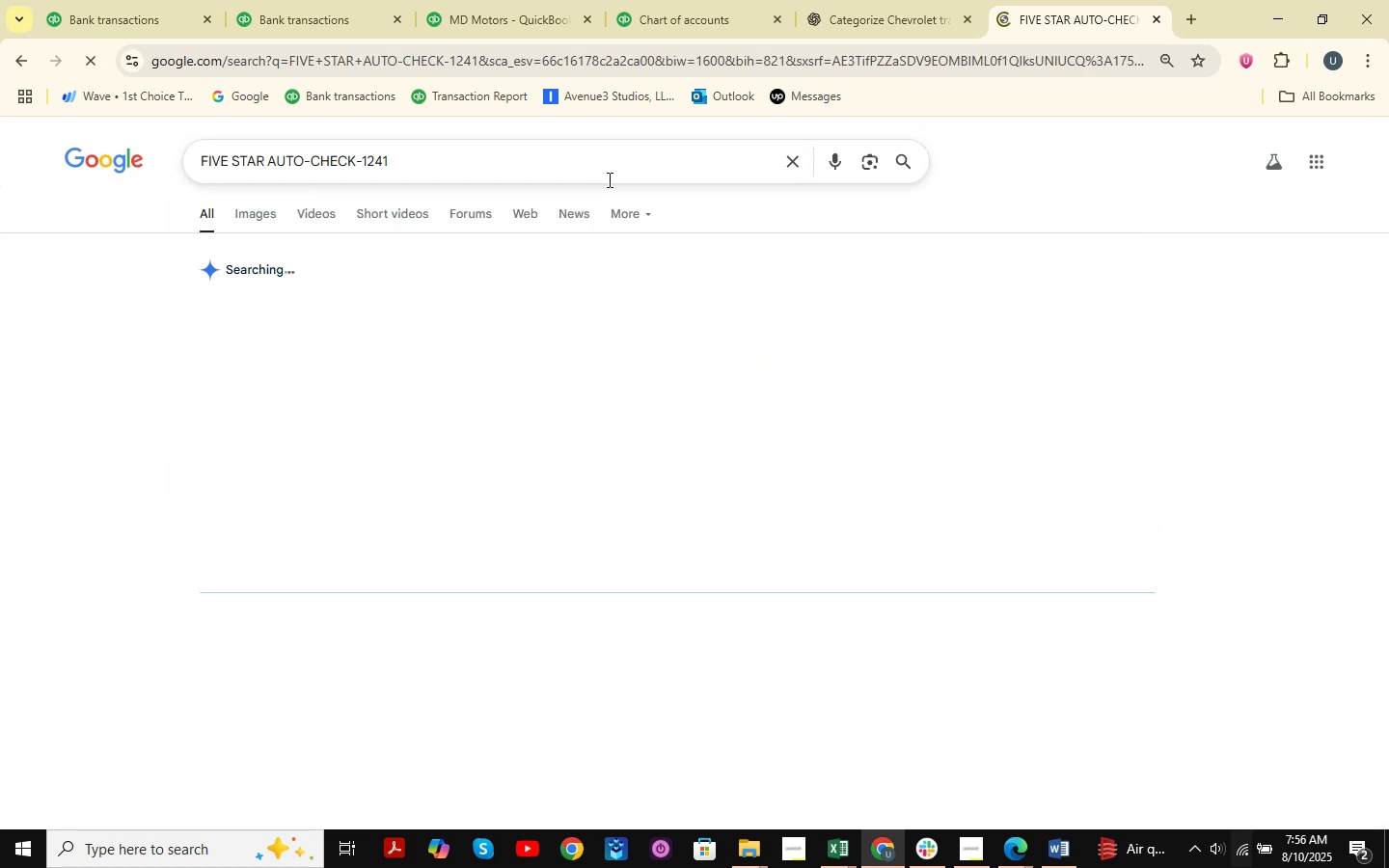 
mouse_move([582, 222])
 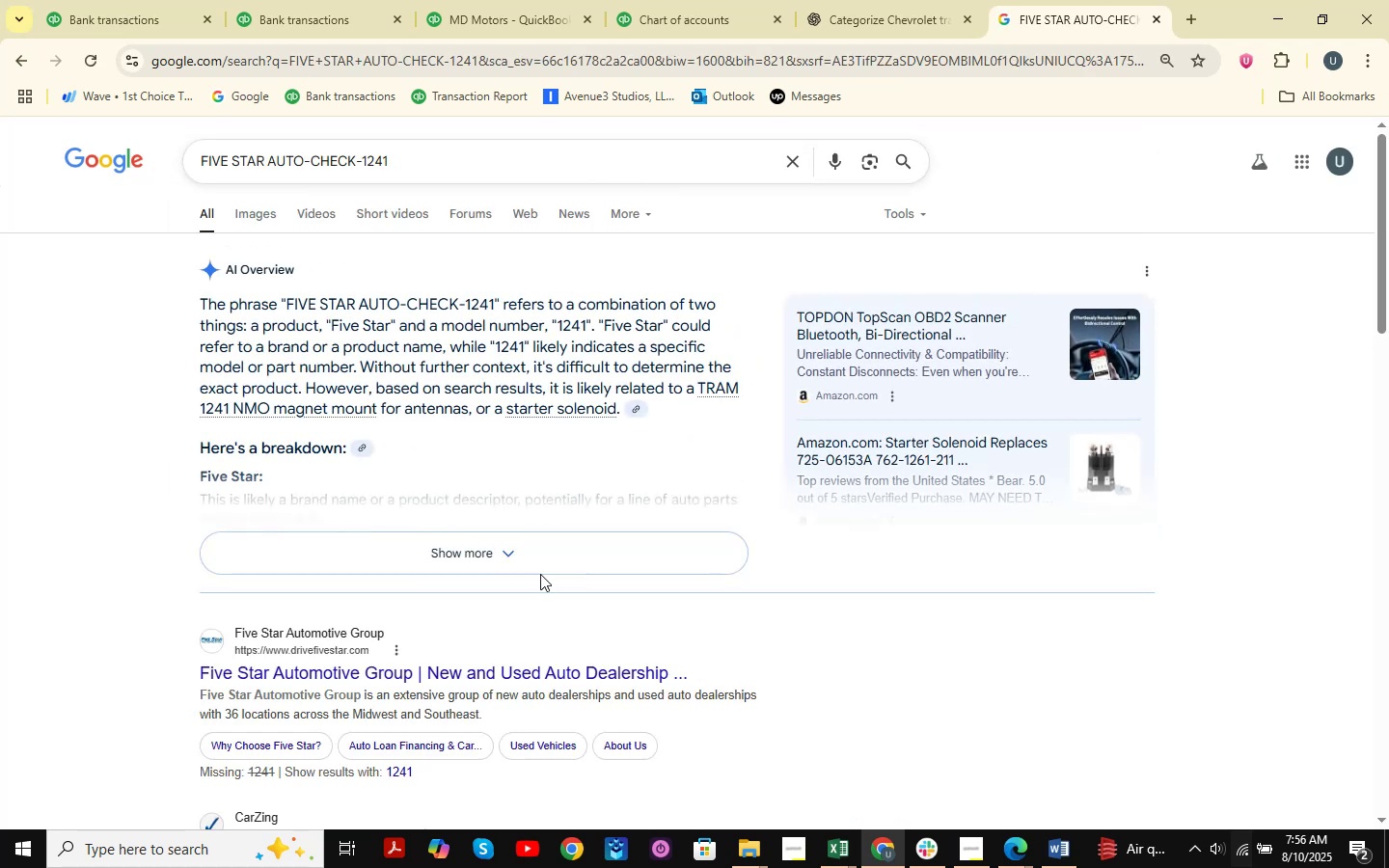 
left_click([541, 569])
 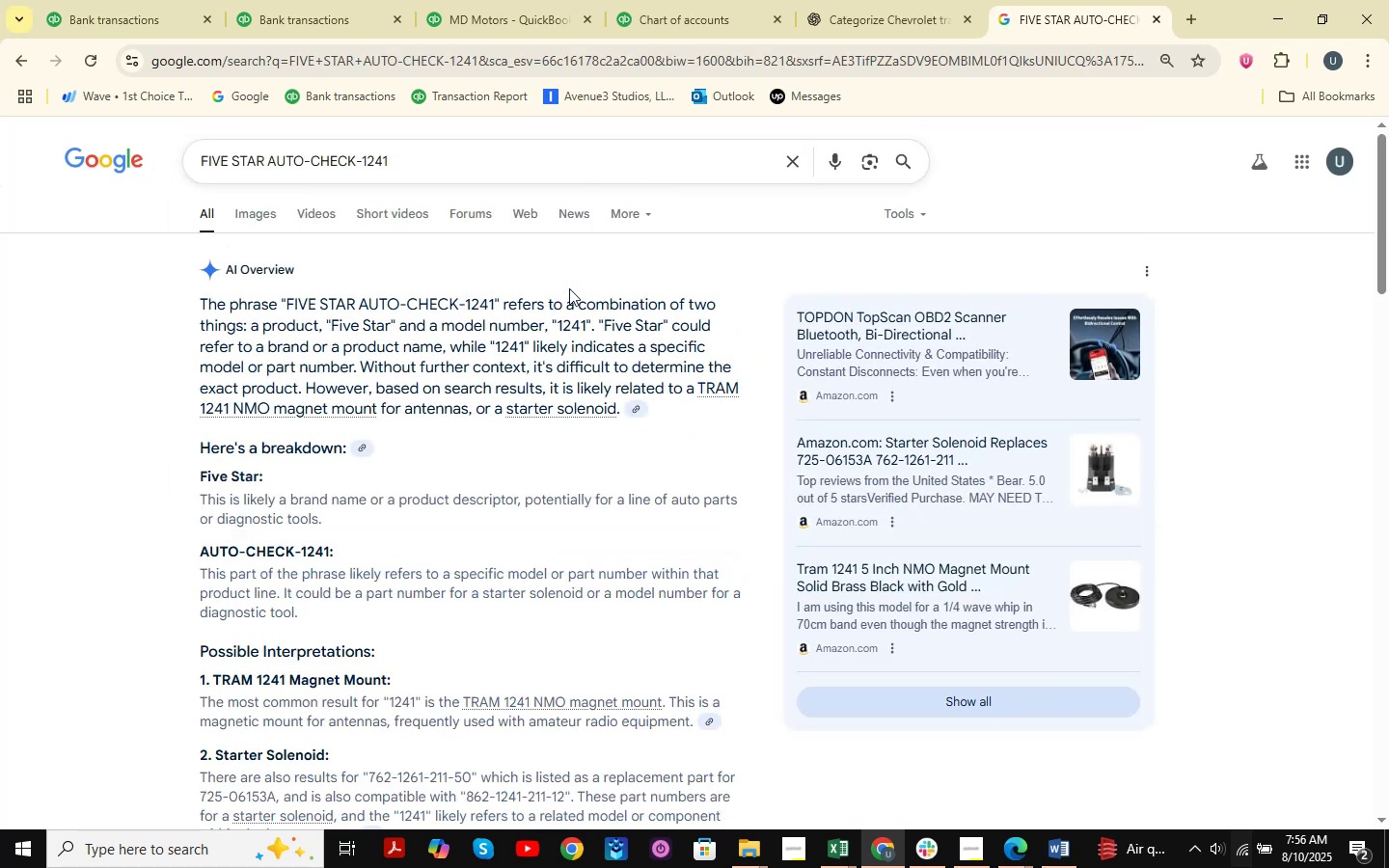 
scroll: coordinate [571, 287], scroll_direction: down, amount: 15.0
 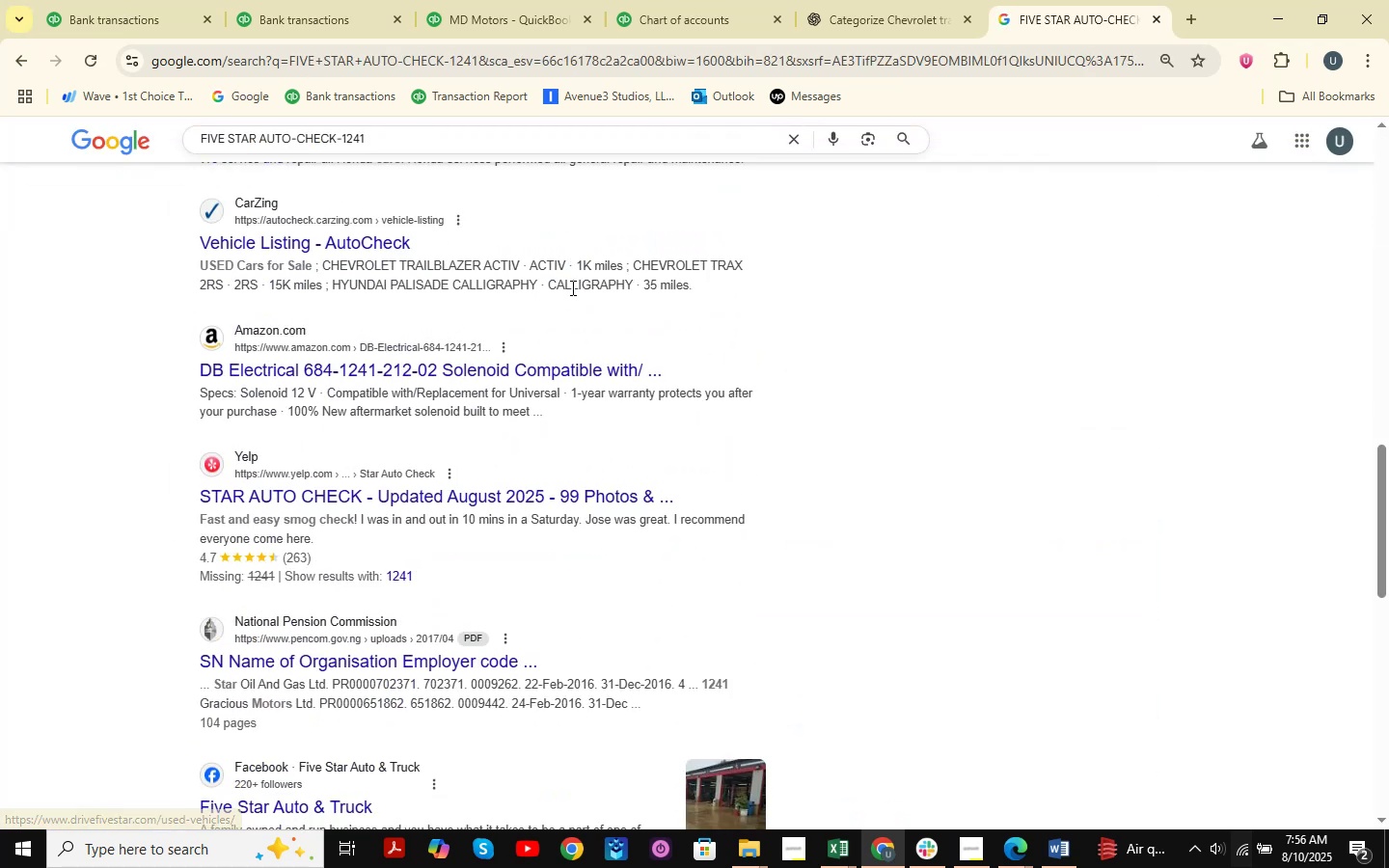 
scroll: coordinate [571, 287], scroll_direction: up, amount: 5.0
 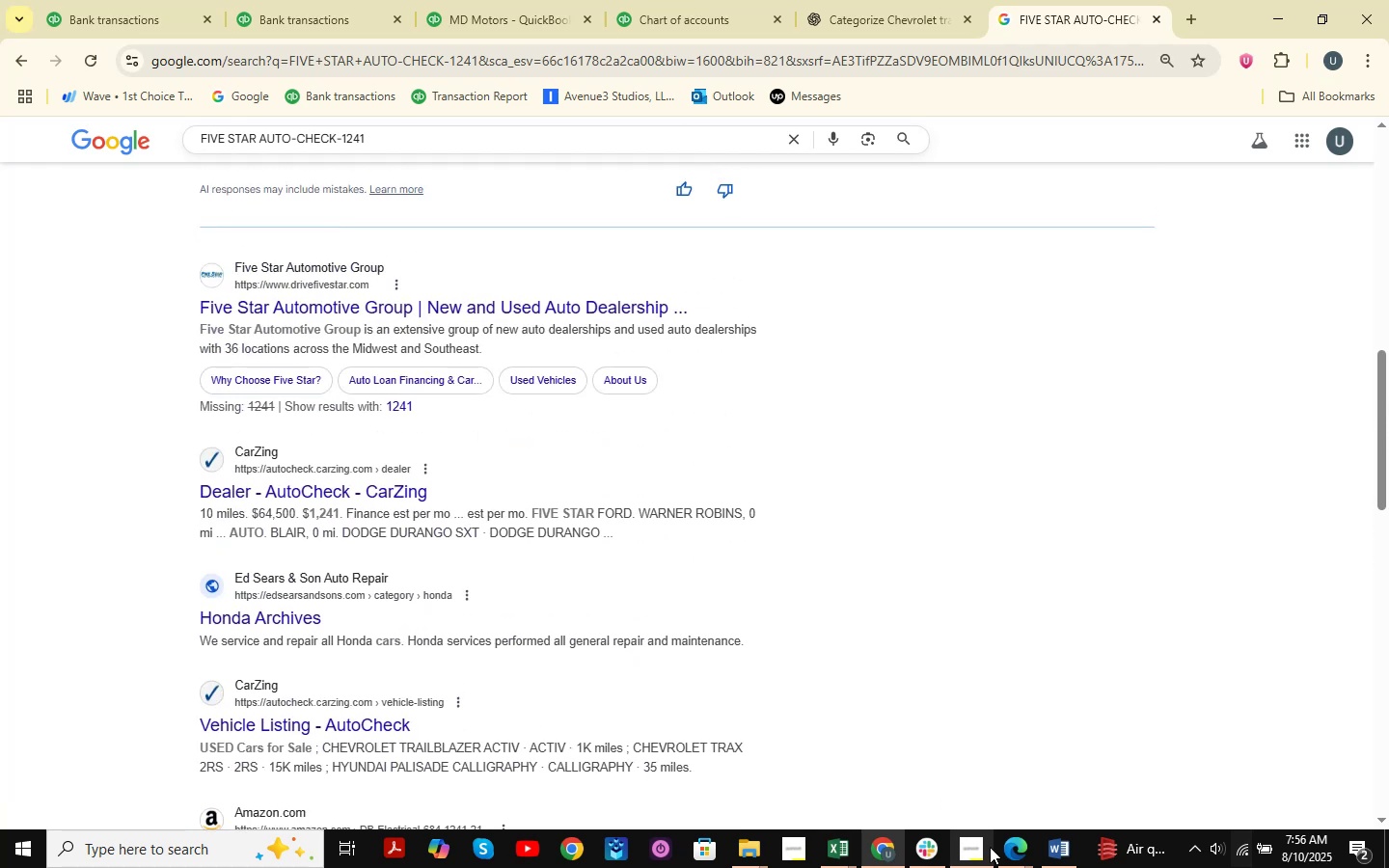 
double_click([851, 747])
 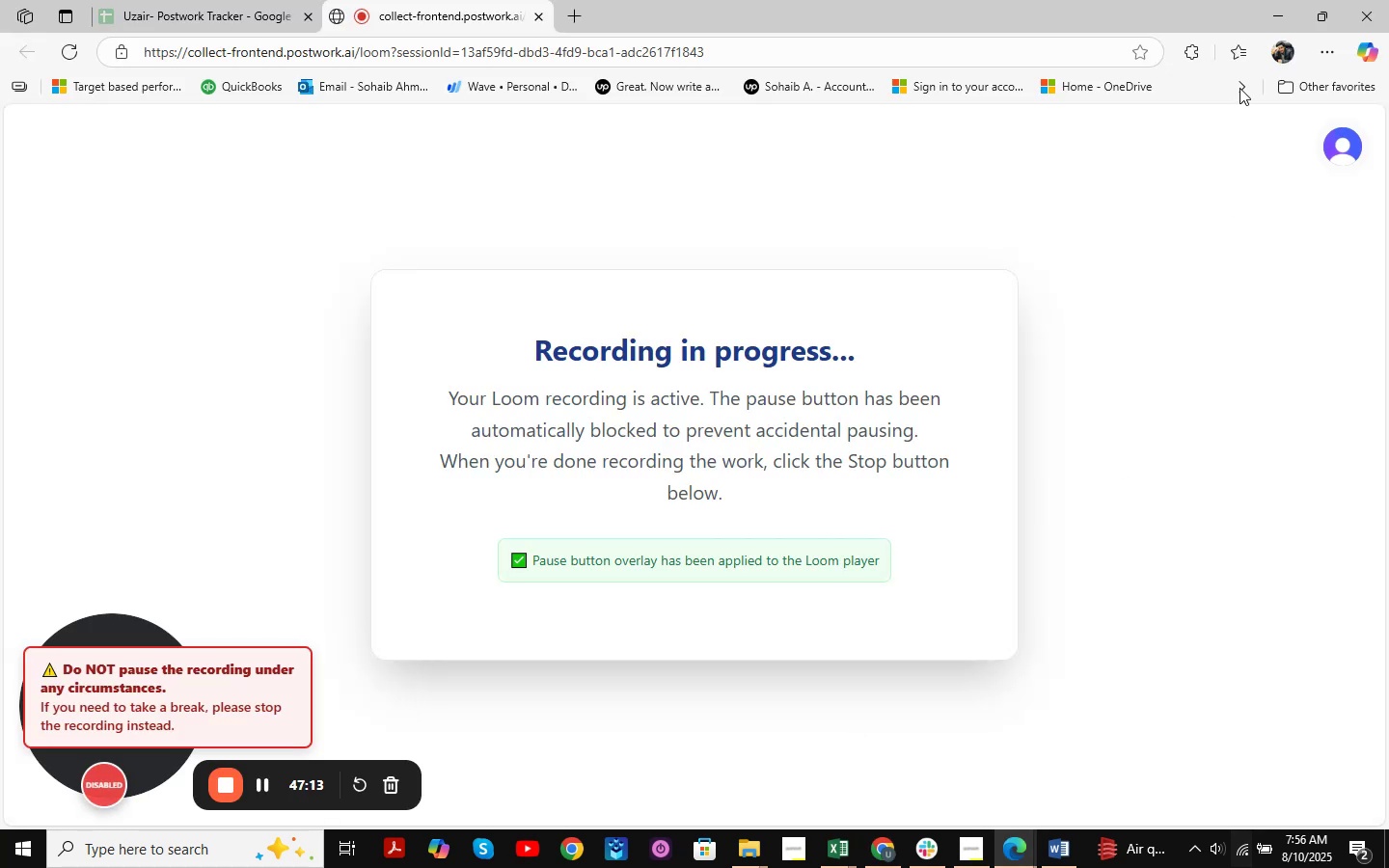 
left_click([1281, 20])
 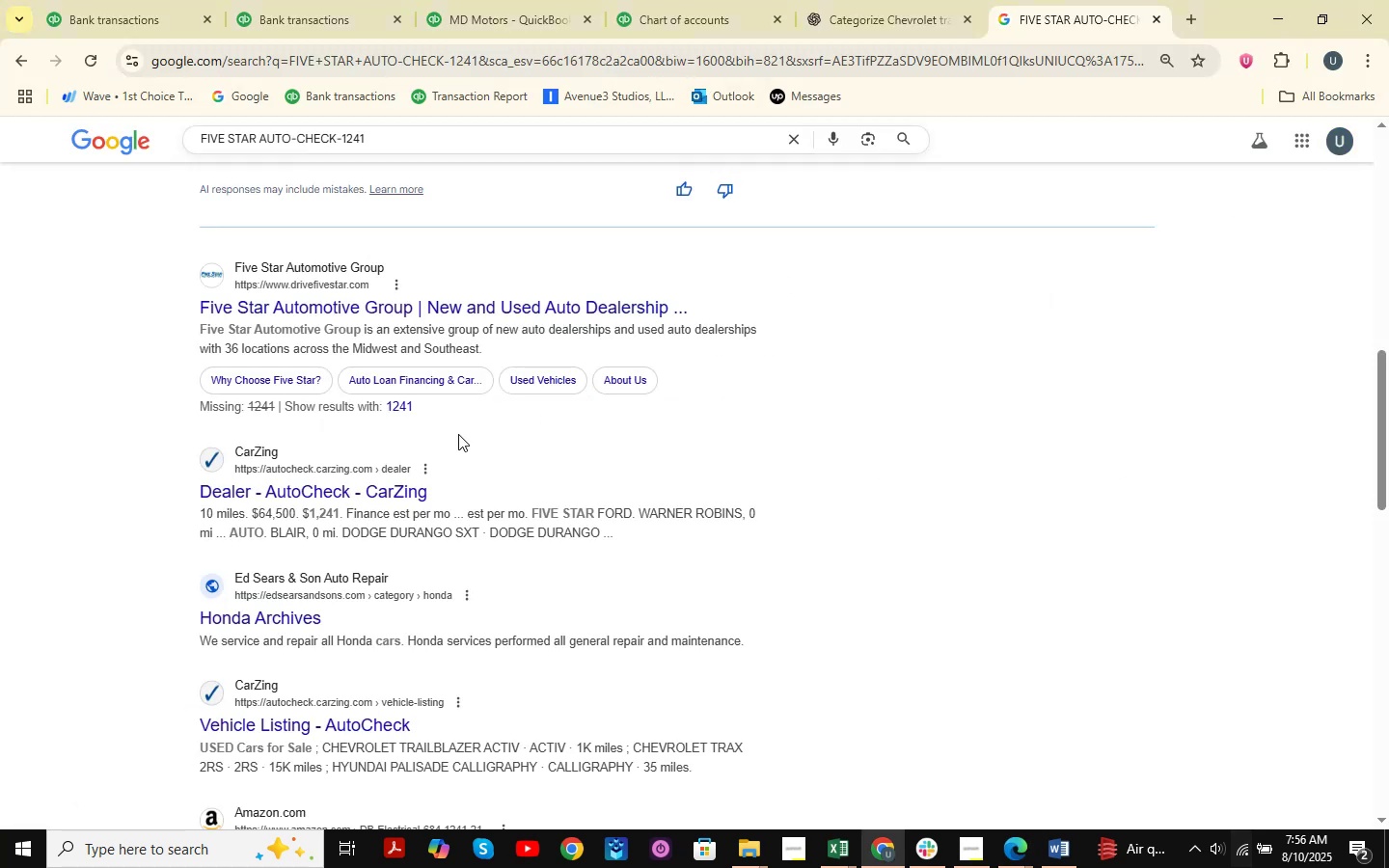 
left_click([60, 0])
 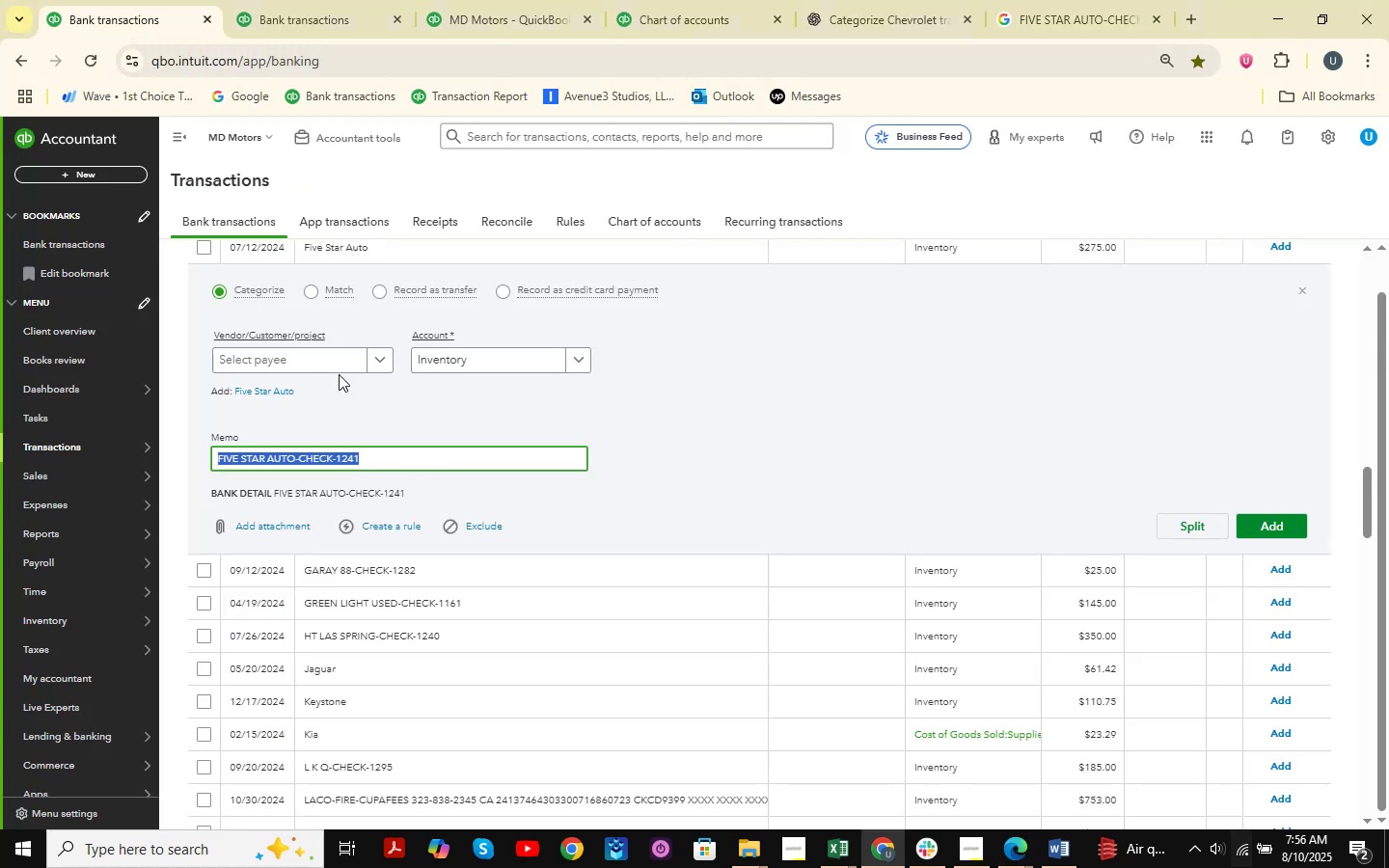 
left_click([290, 347])
 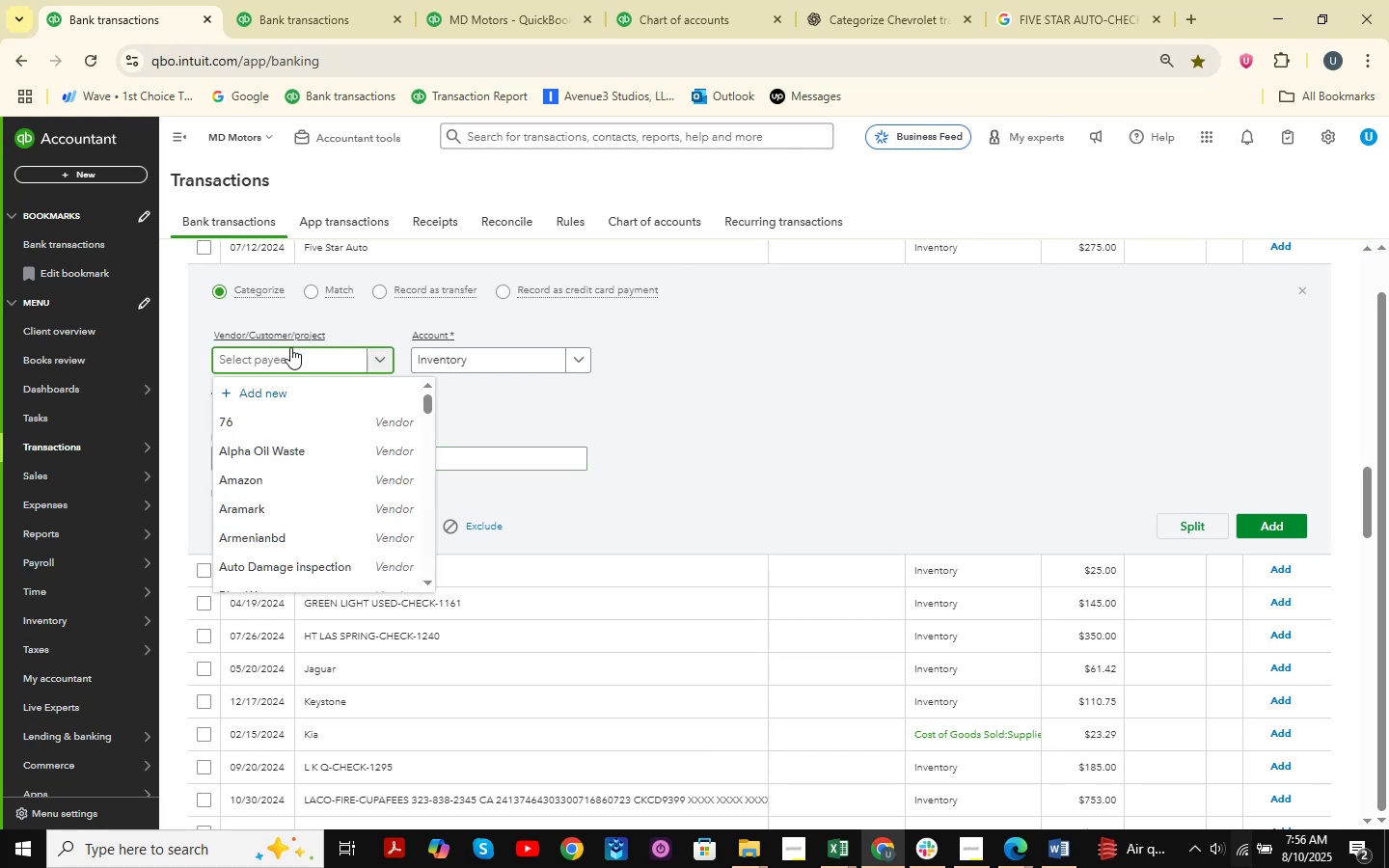 
type(five )
 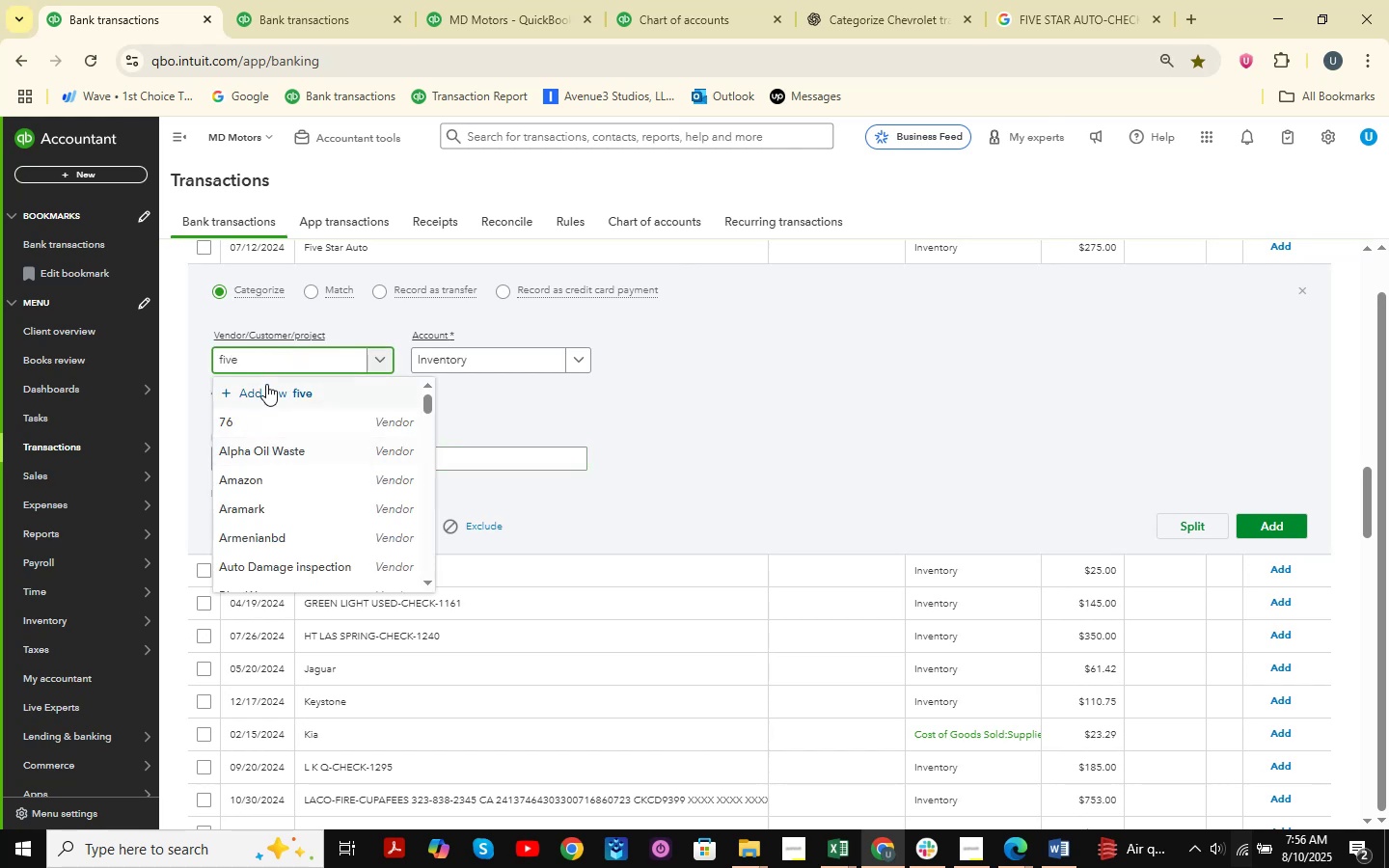 
left_click([270, 415])
 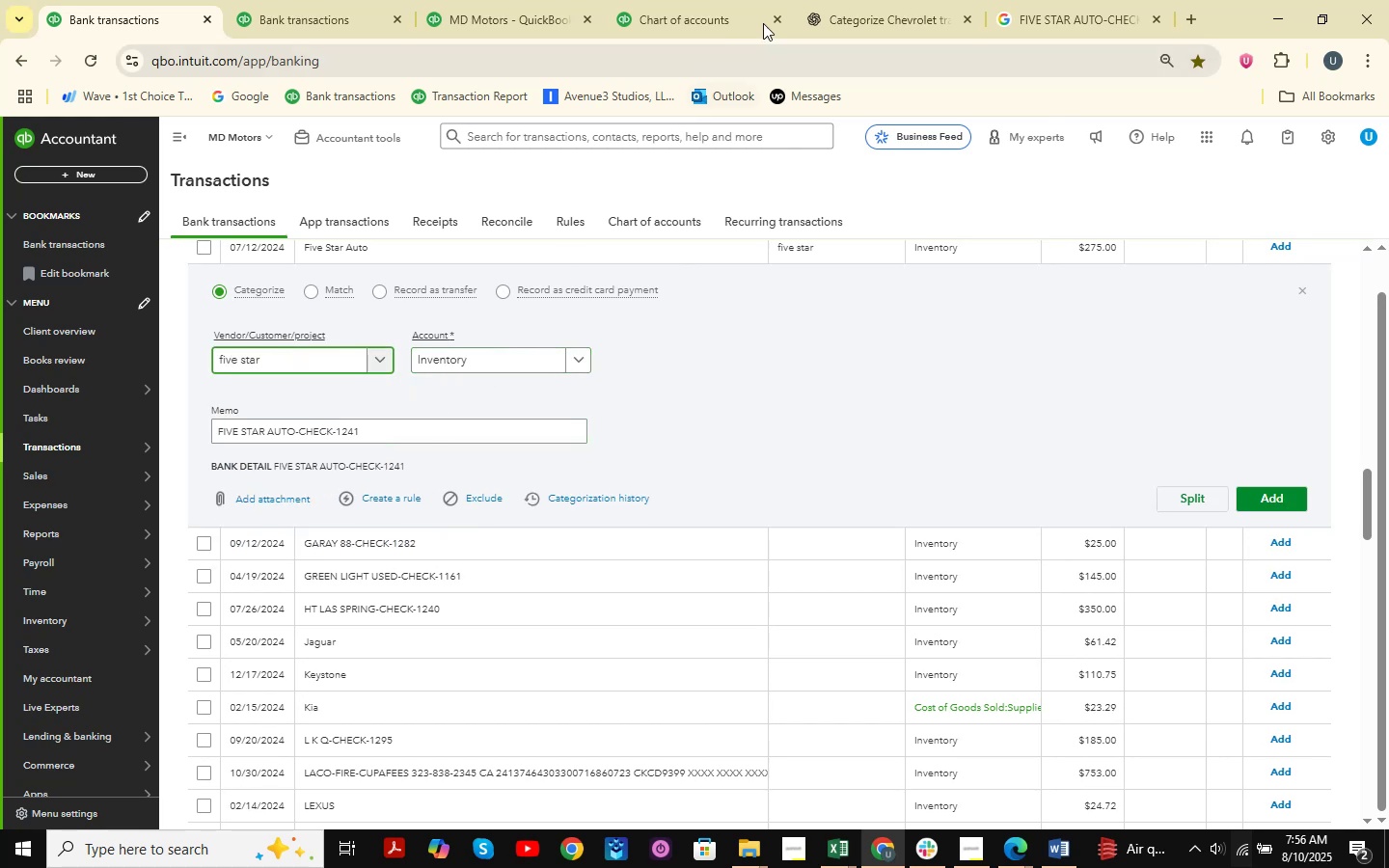 
left_click([479, 360])
 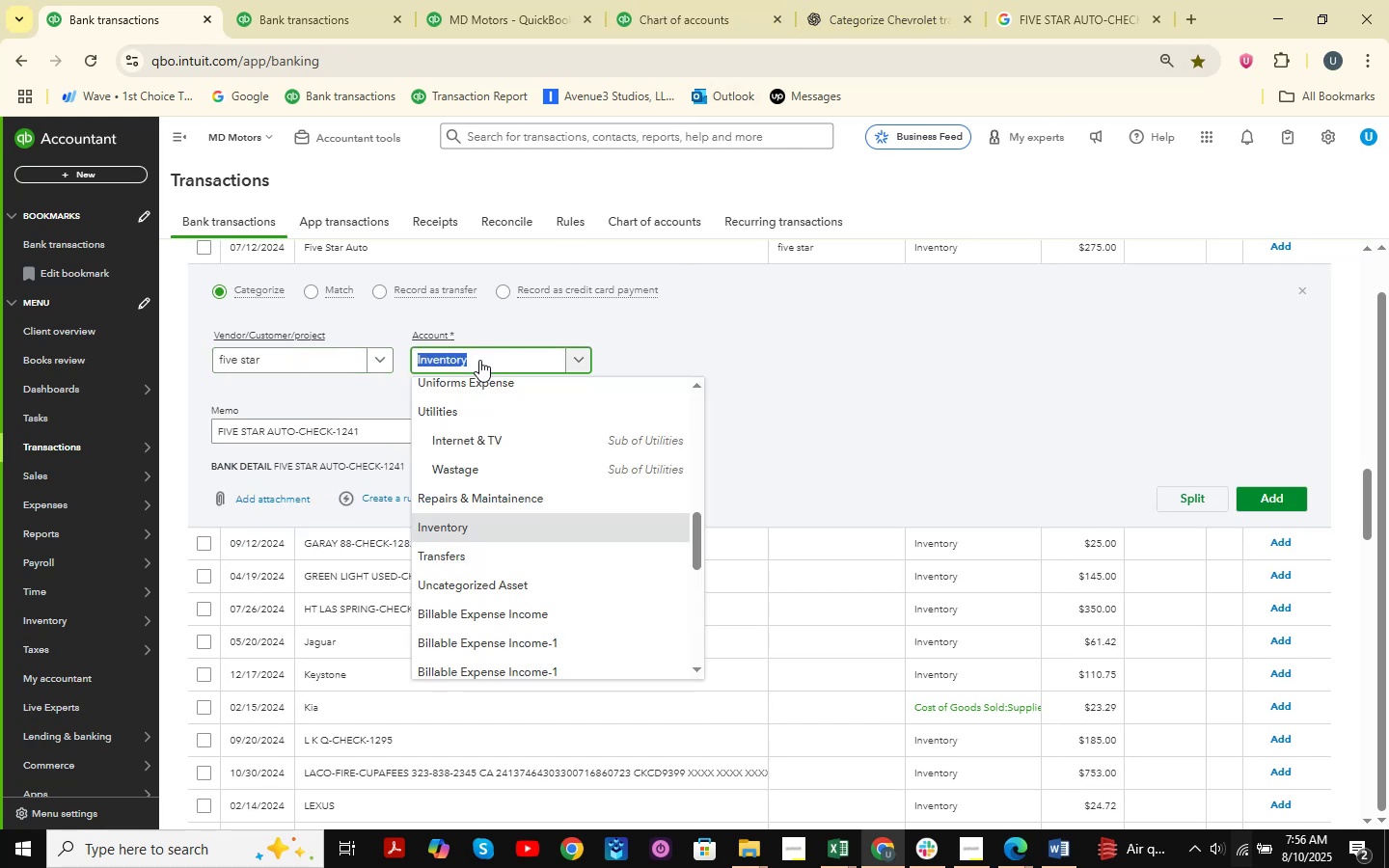 
type(supplies )
 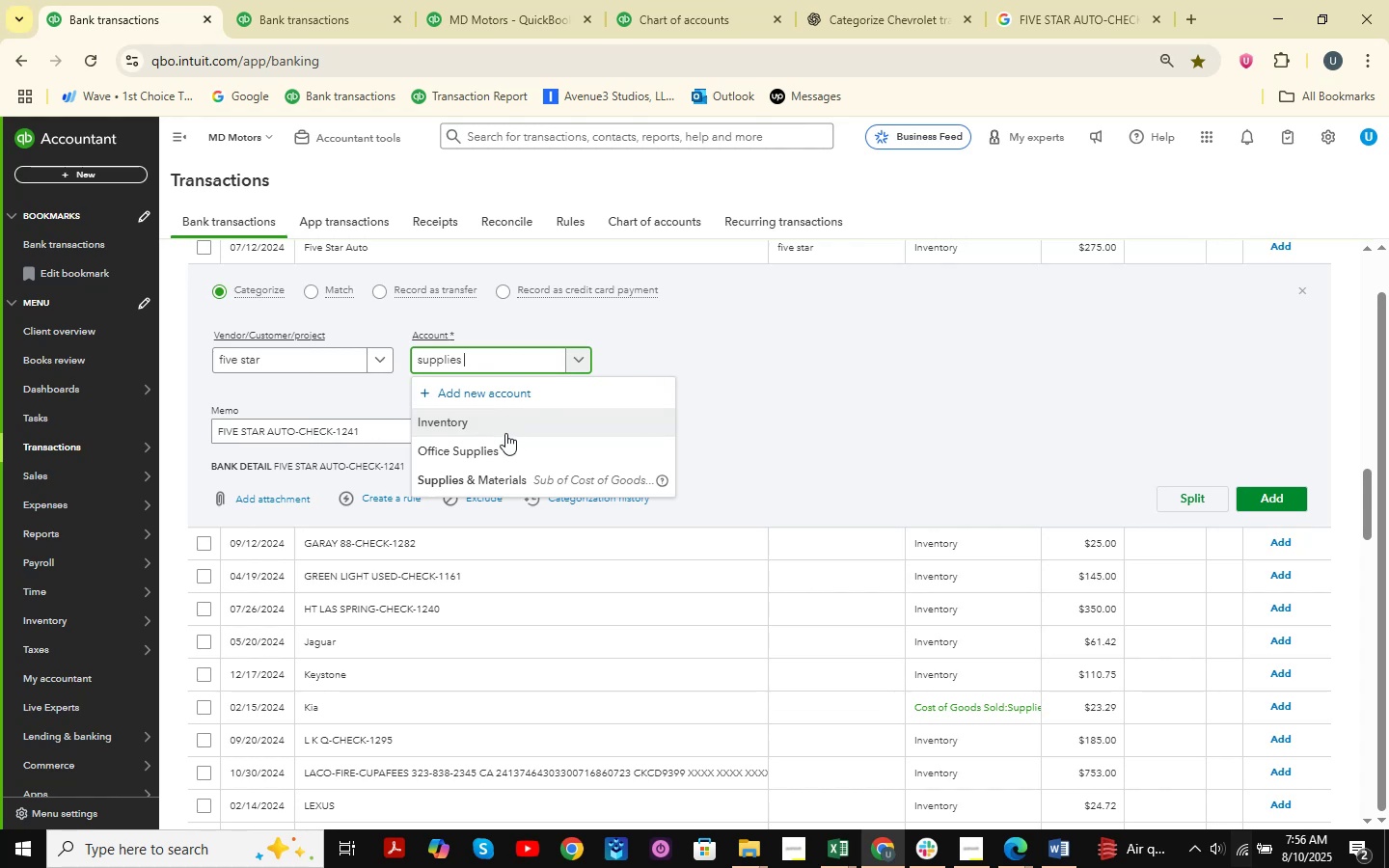 
left_click([493, 477])
 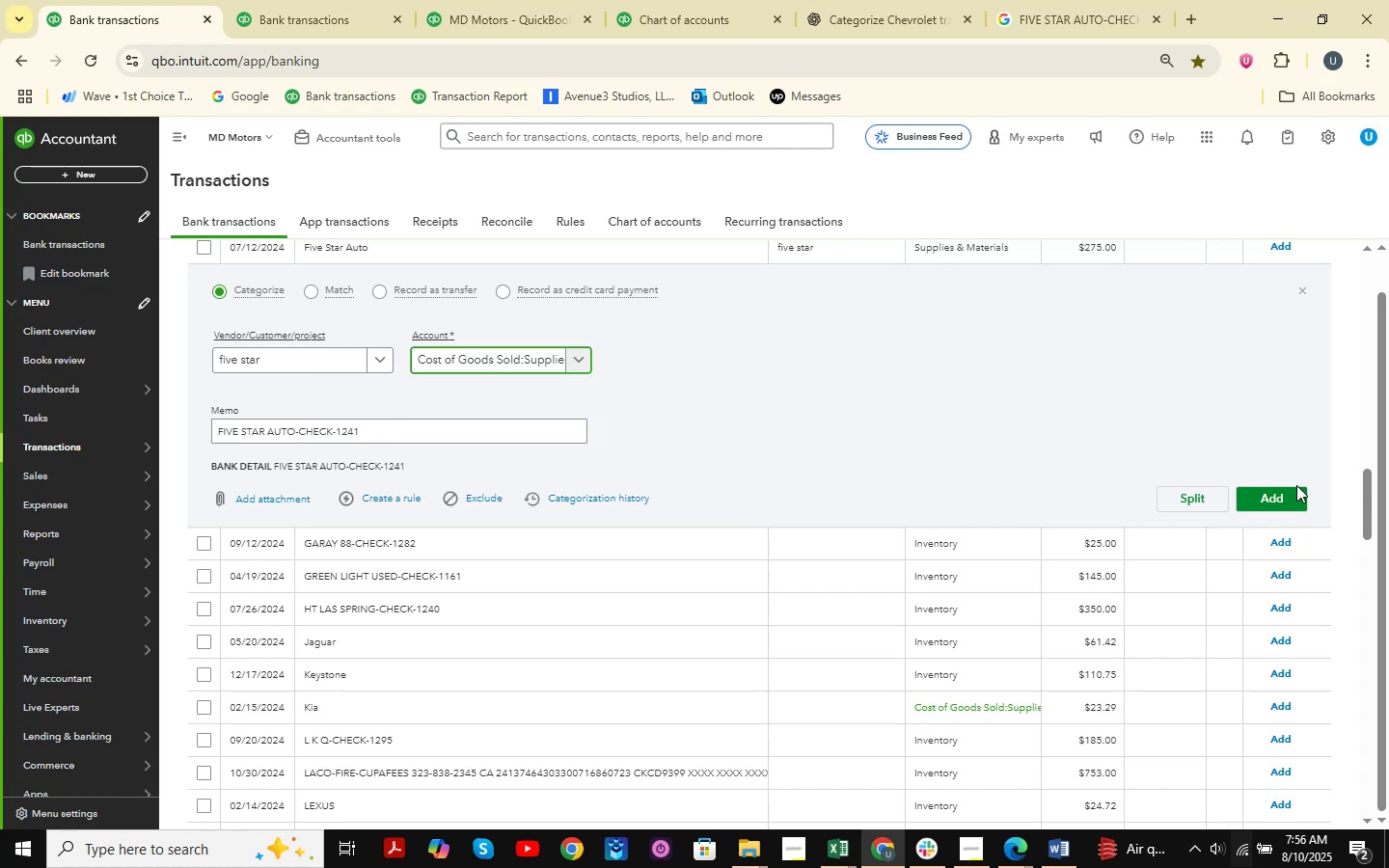 
left_click([1296, 498])
 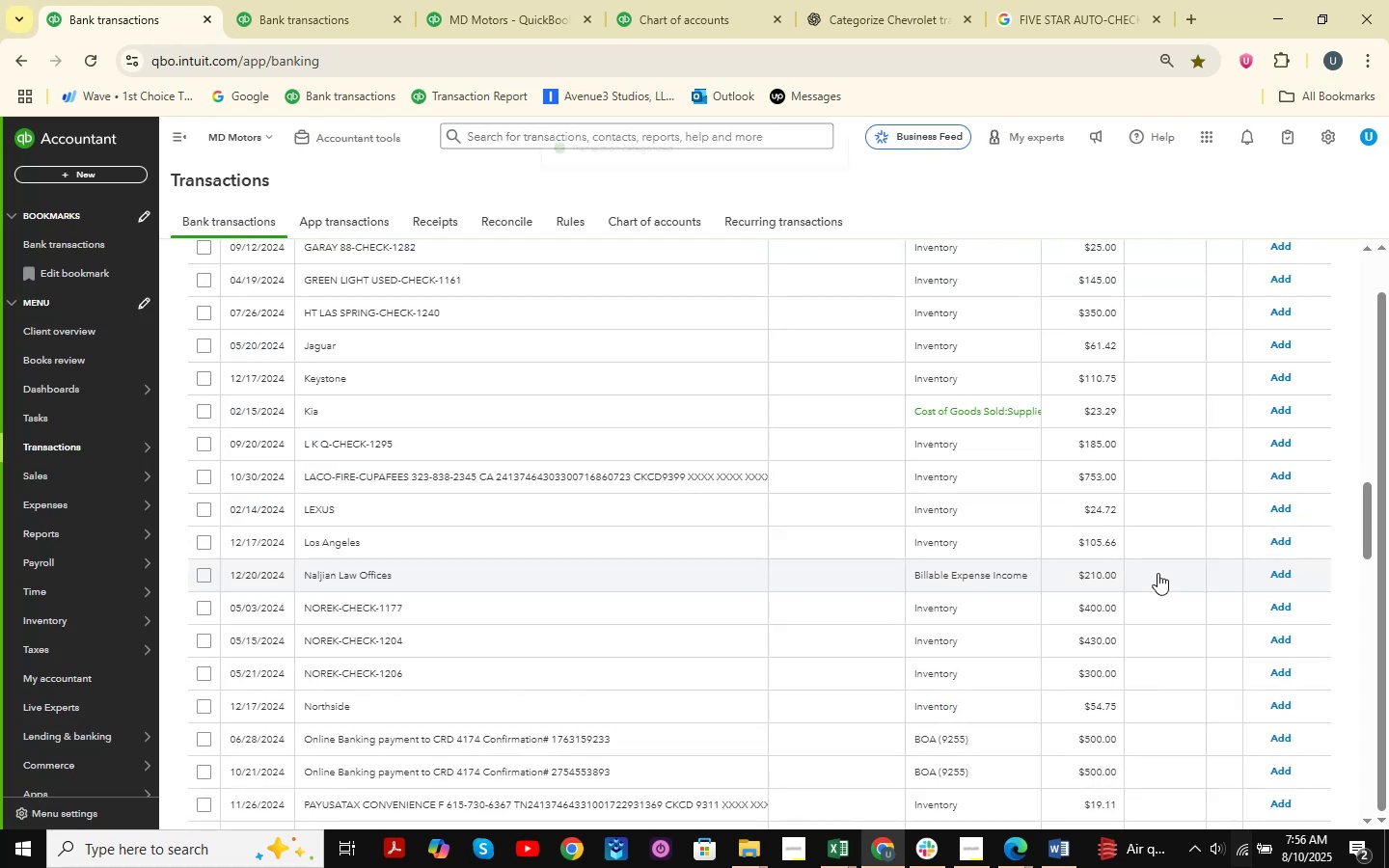 
scroll: coordinate [1002, 863], scroll_direction: up, amount: 3.0
 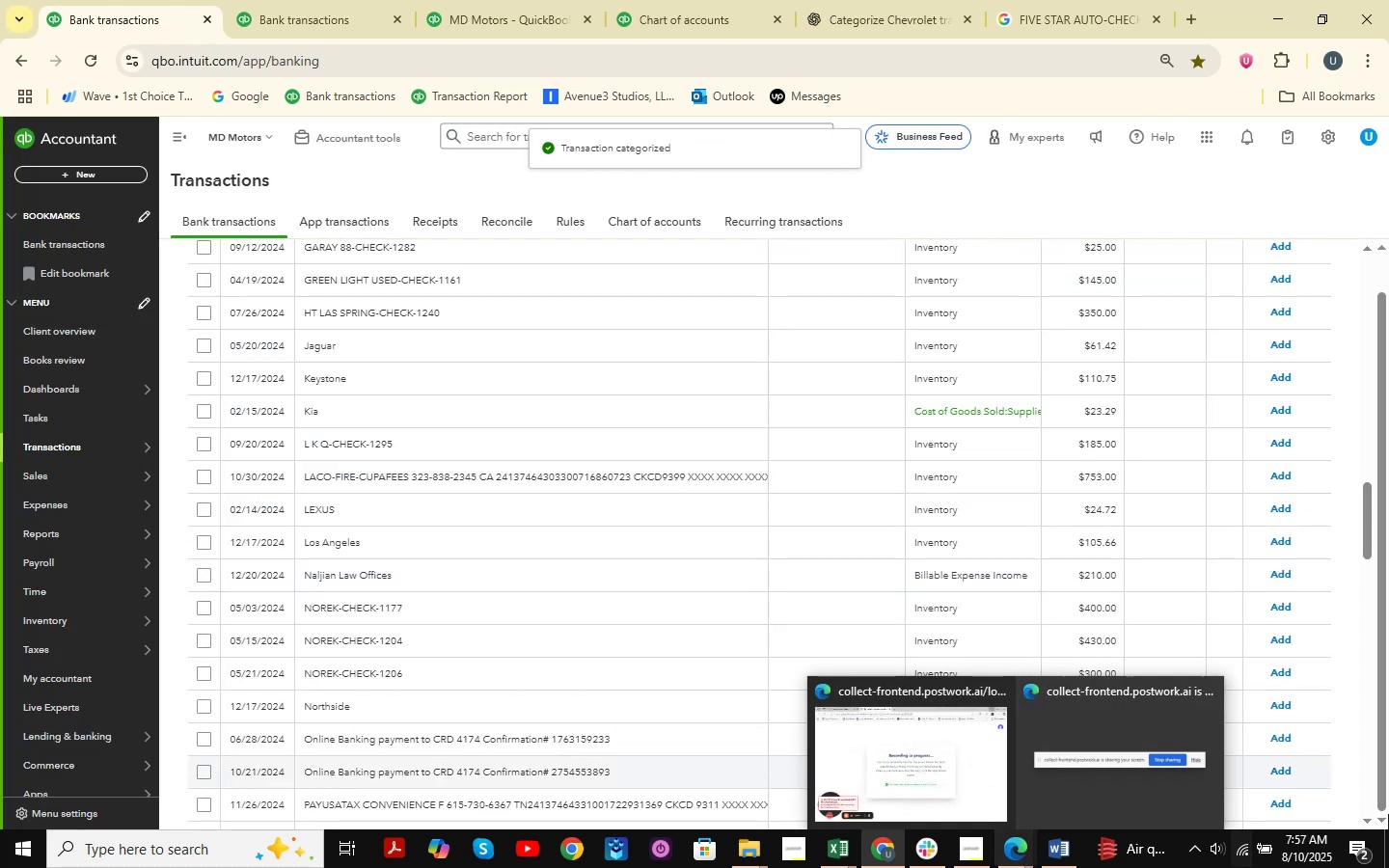 
scroll: coordinate [1386, 867], scroll_direction: none, amount: 0.0
 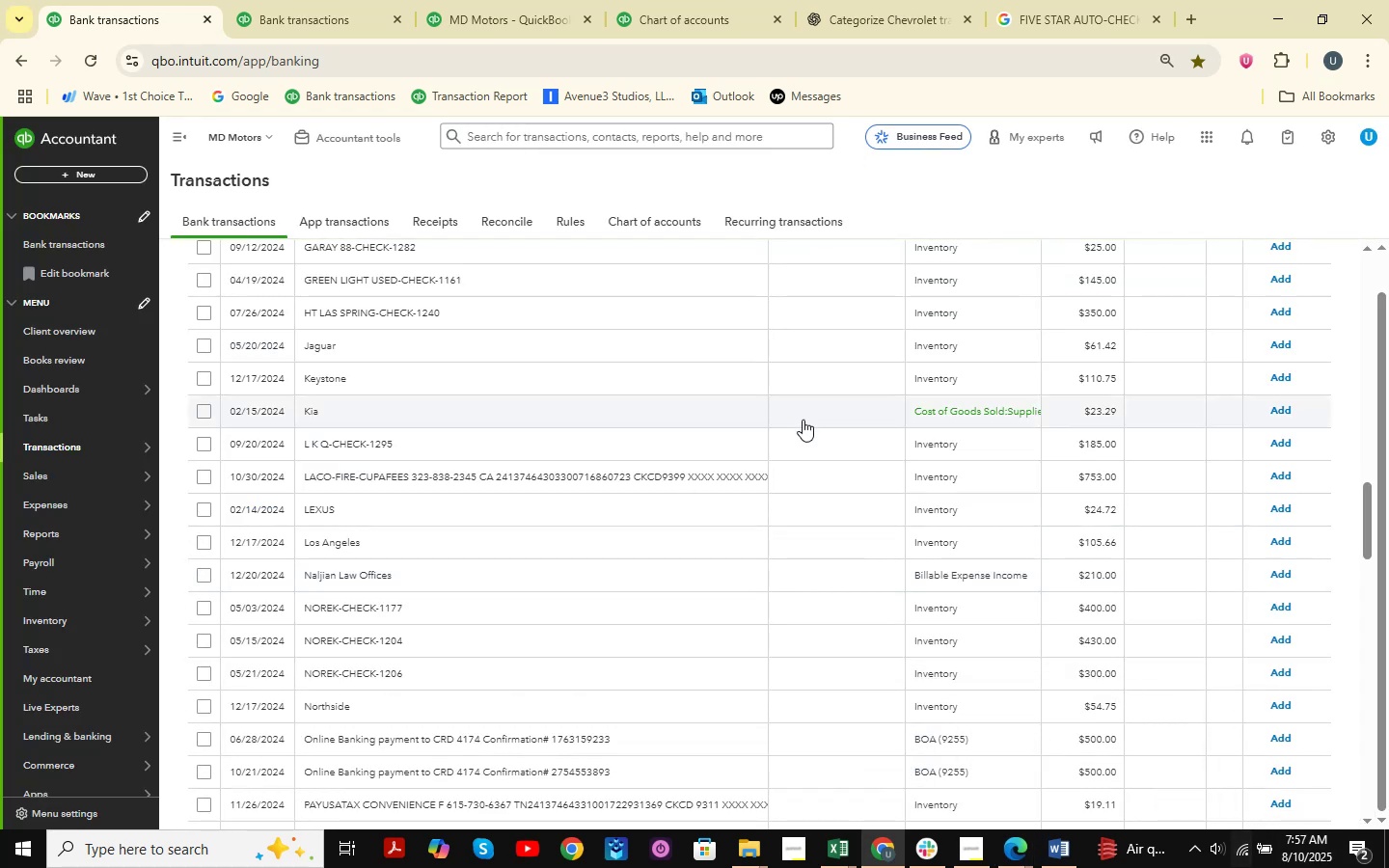 
scroll: coordinate [878, 409], scroll_direction: up, amount: 10.0
 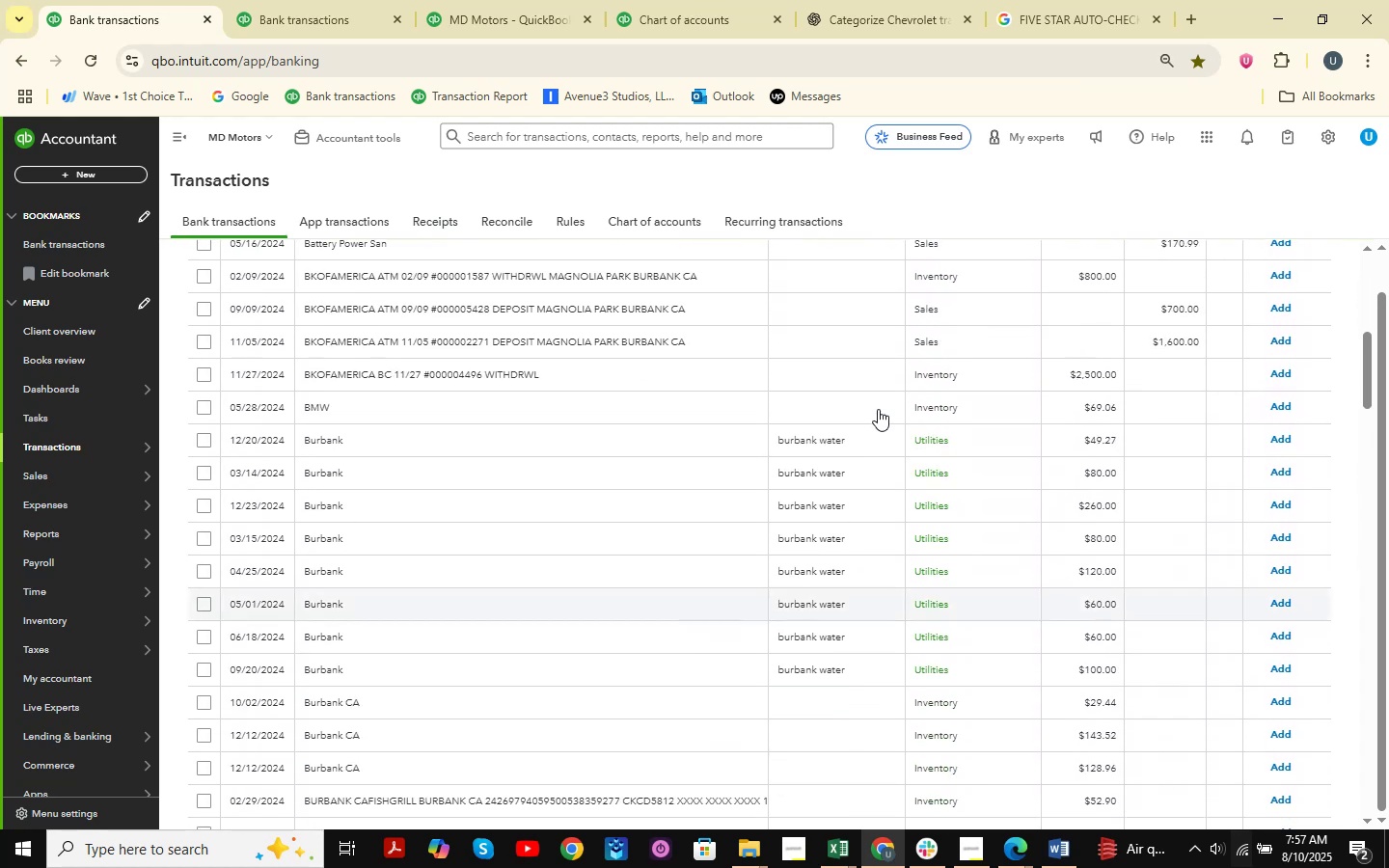 
scroll: coordinate [865, 355], scroll_direction: down, amount: 7.0
 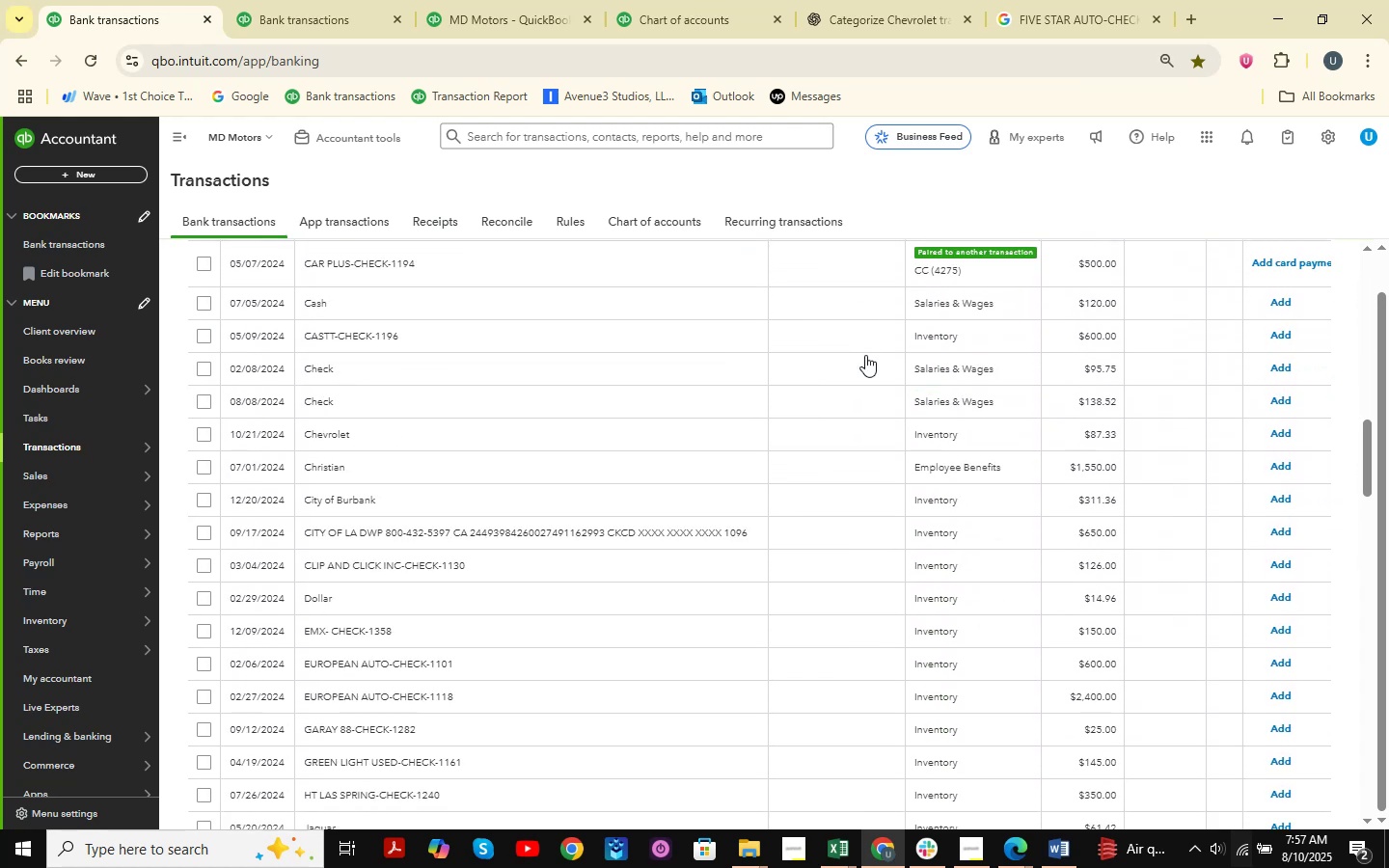 
scroll: coordinate [865, 355], scroll_direction: up, amount: 2.0
 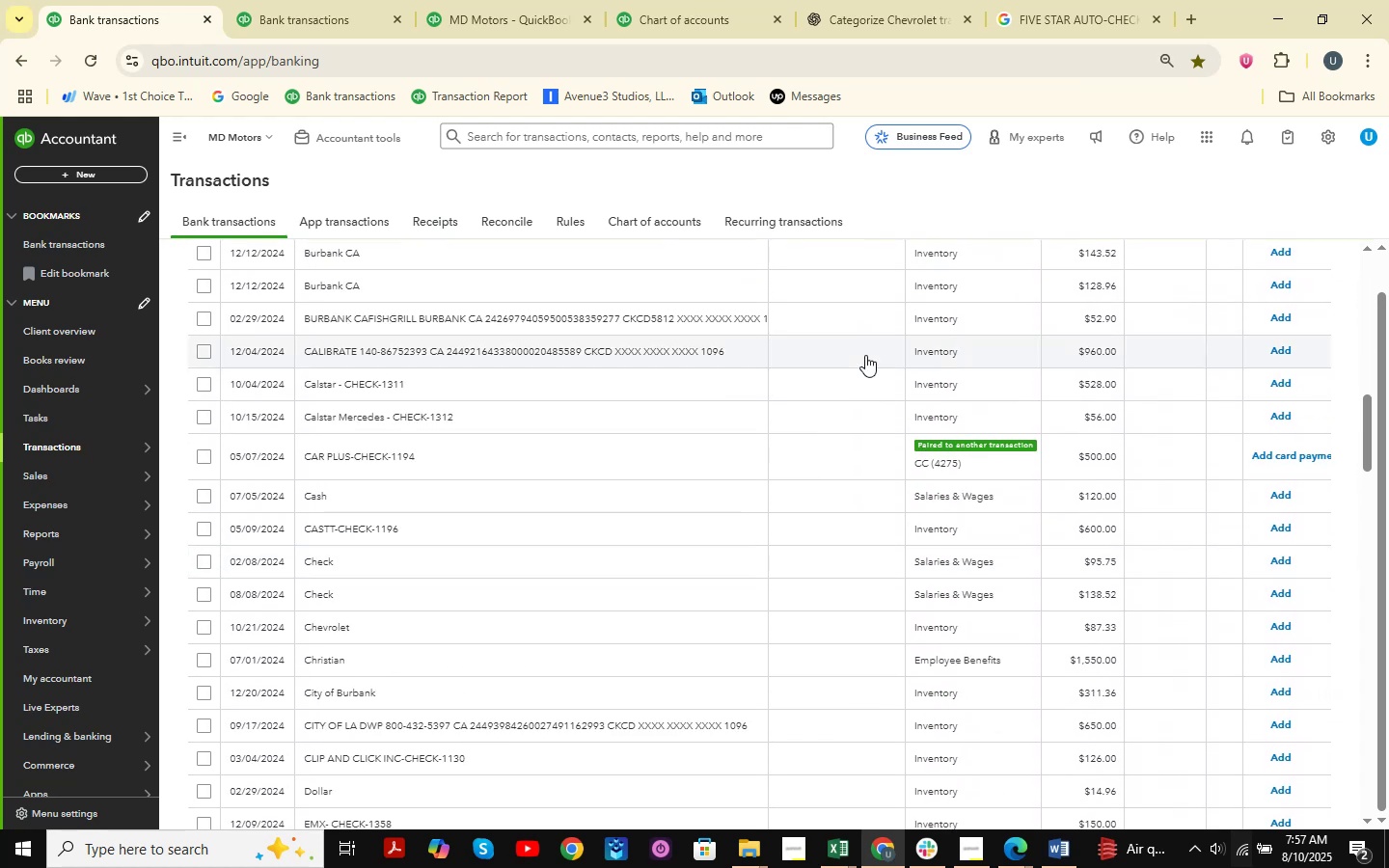 
scroll: coordinate [715, 418], scroll_direction: down, amount: 33.0
 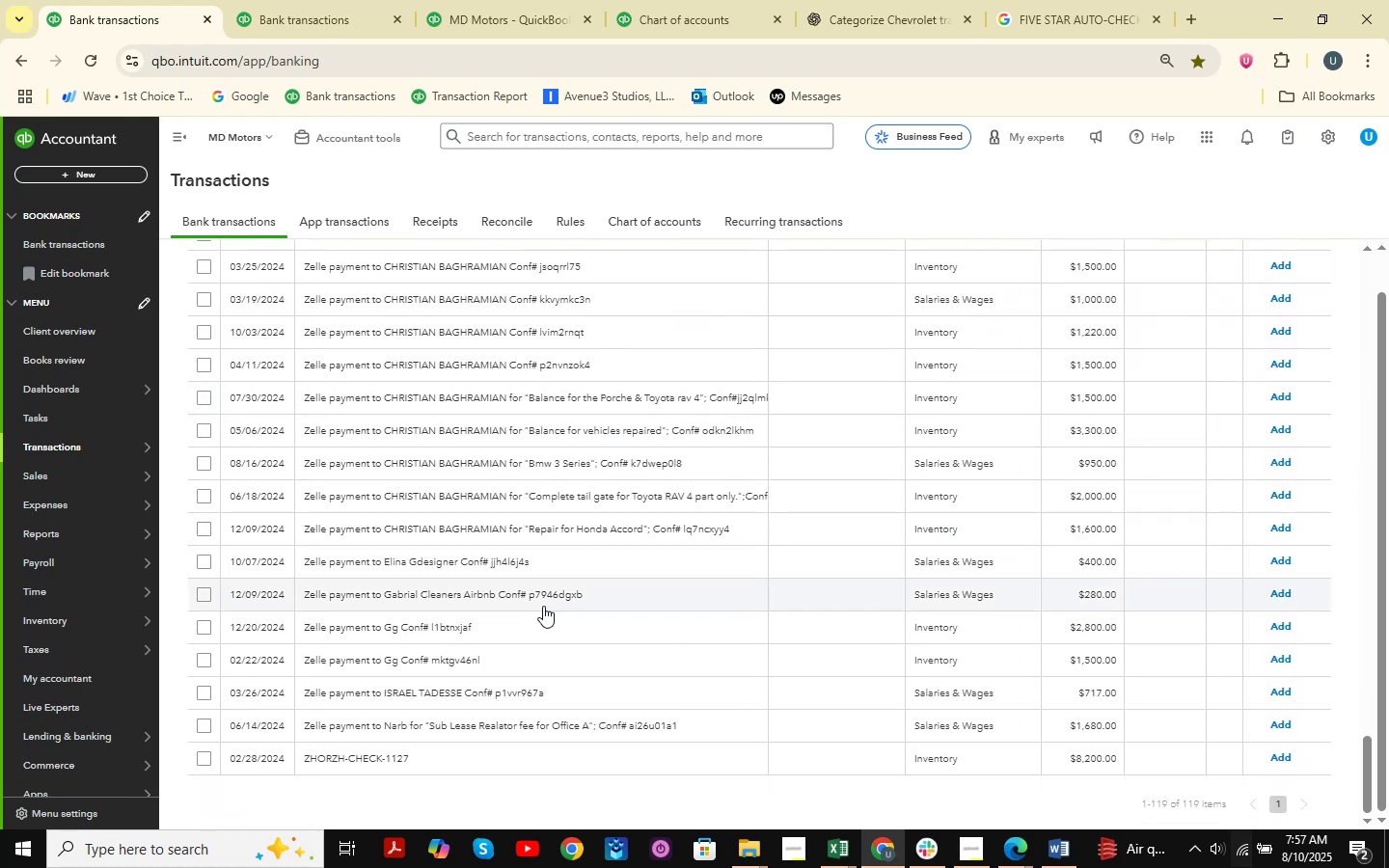 
scroll: coordinate [568, 603], scroll_direction: up, amount: 46.0
 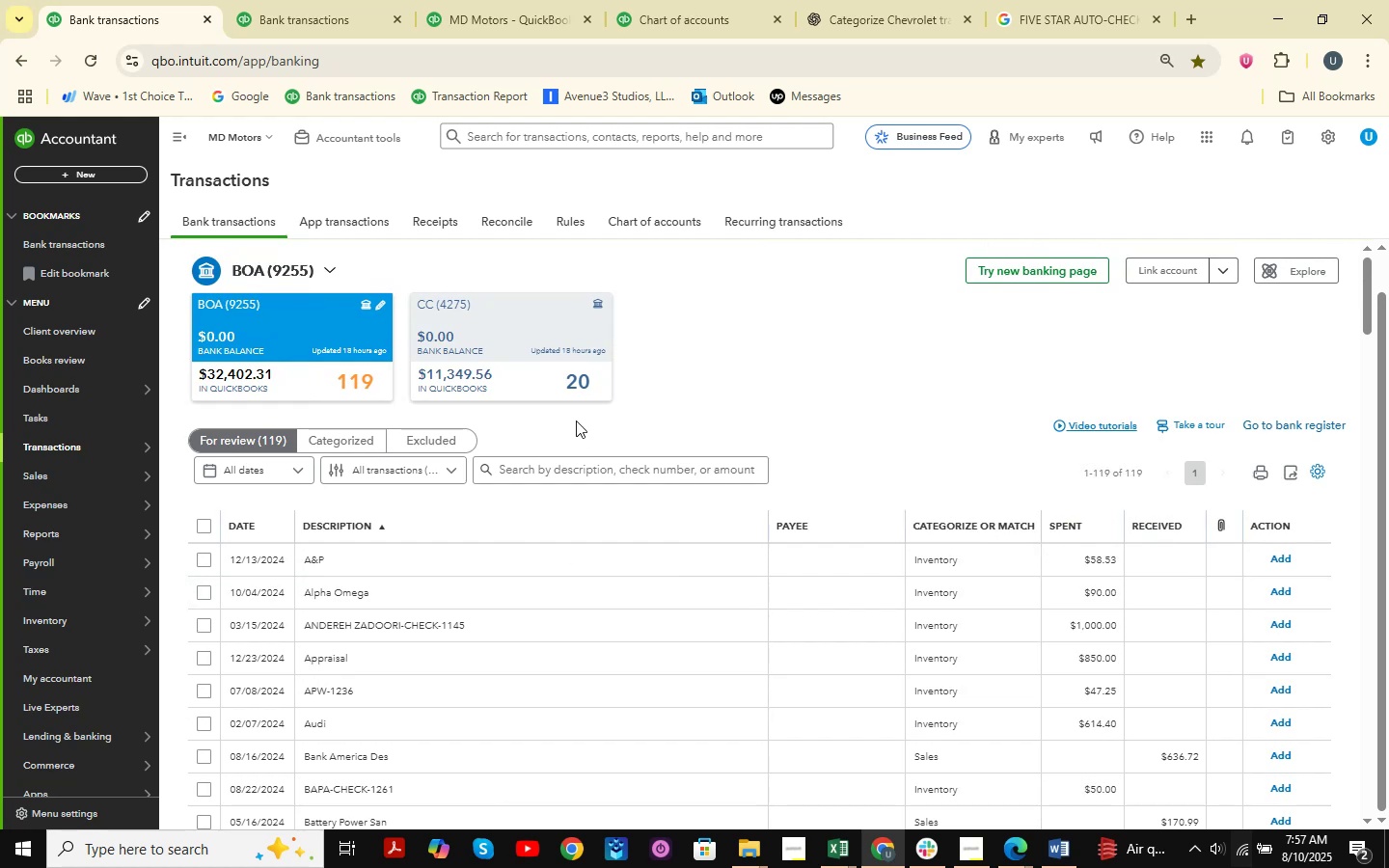 
left_click([538, 377])
 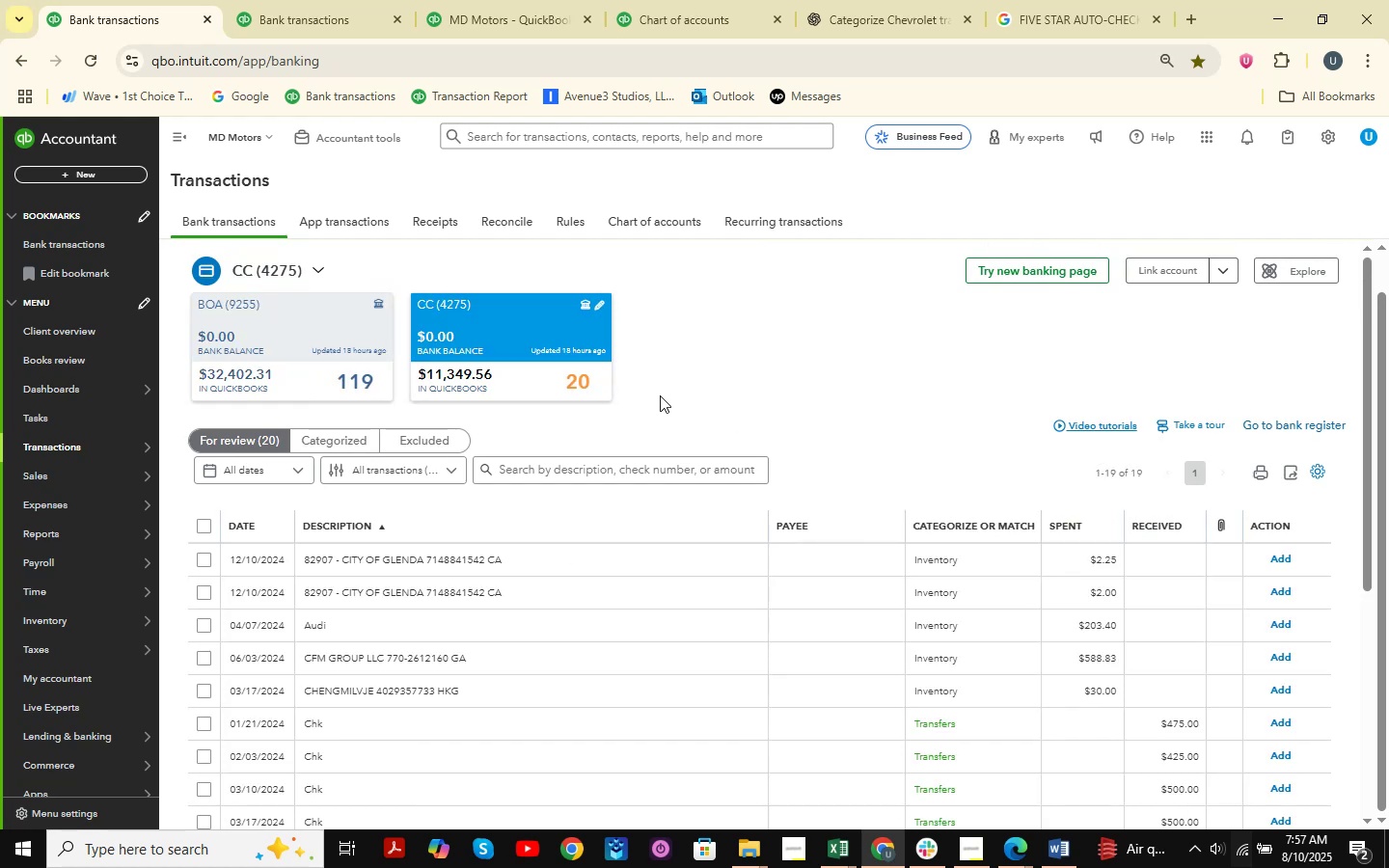 
scroll: coordinate [417, 602], scroll_direction: down, amount: 12.0
 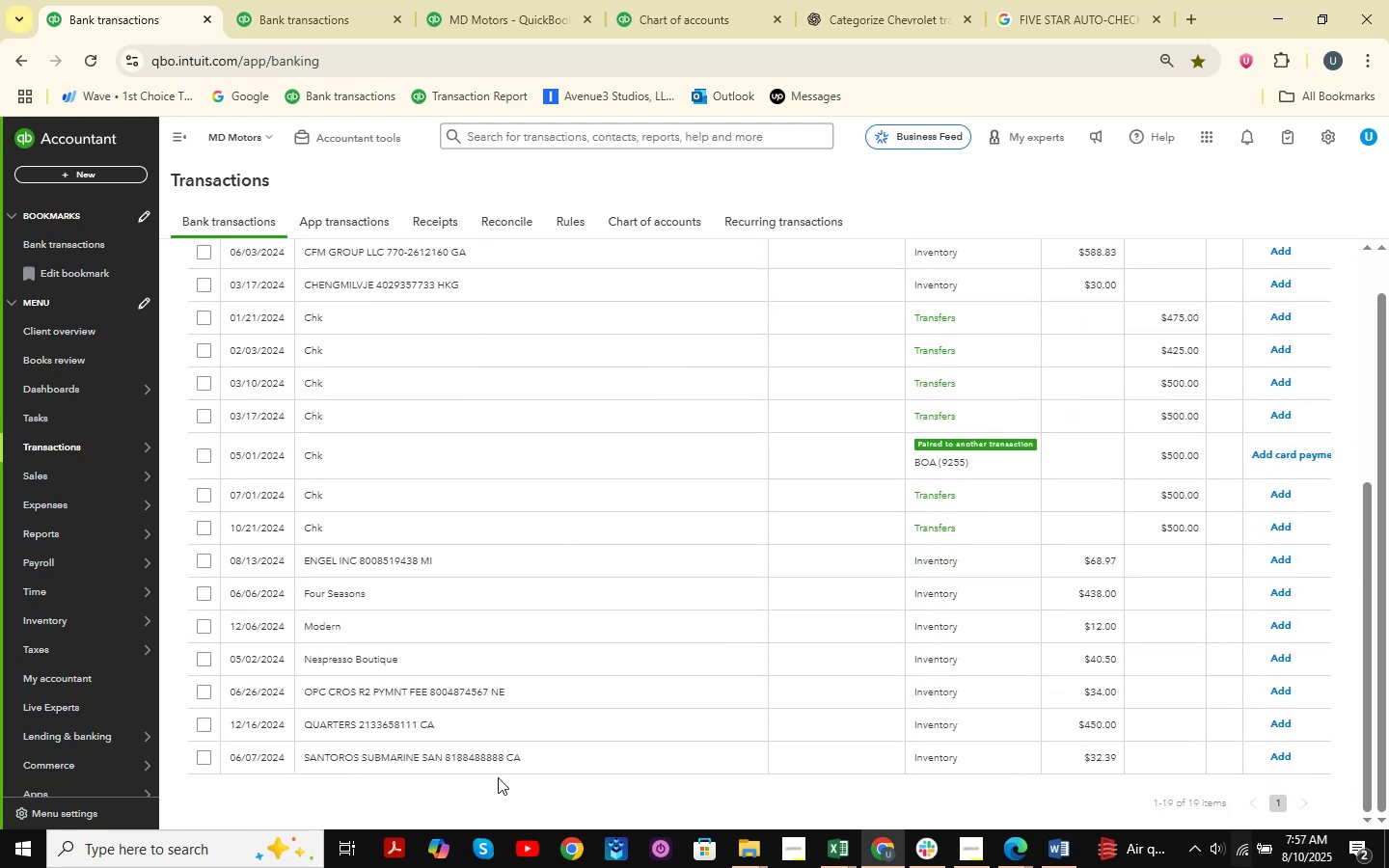 
left_click([484, 753])
 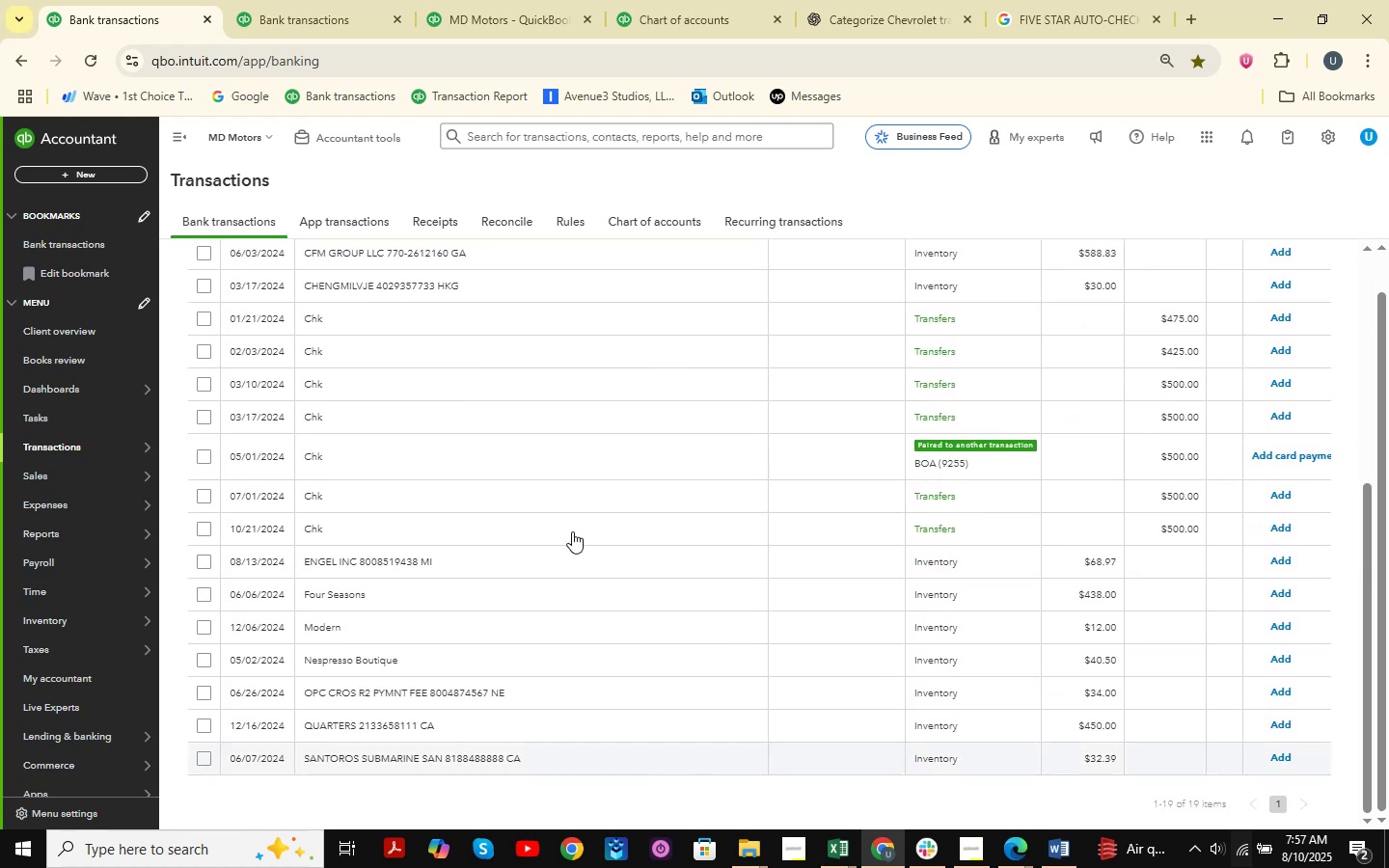 
scroll: coordinate [574, 466], scroll_direction: down, amount: 2.0
 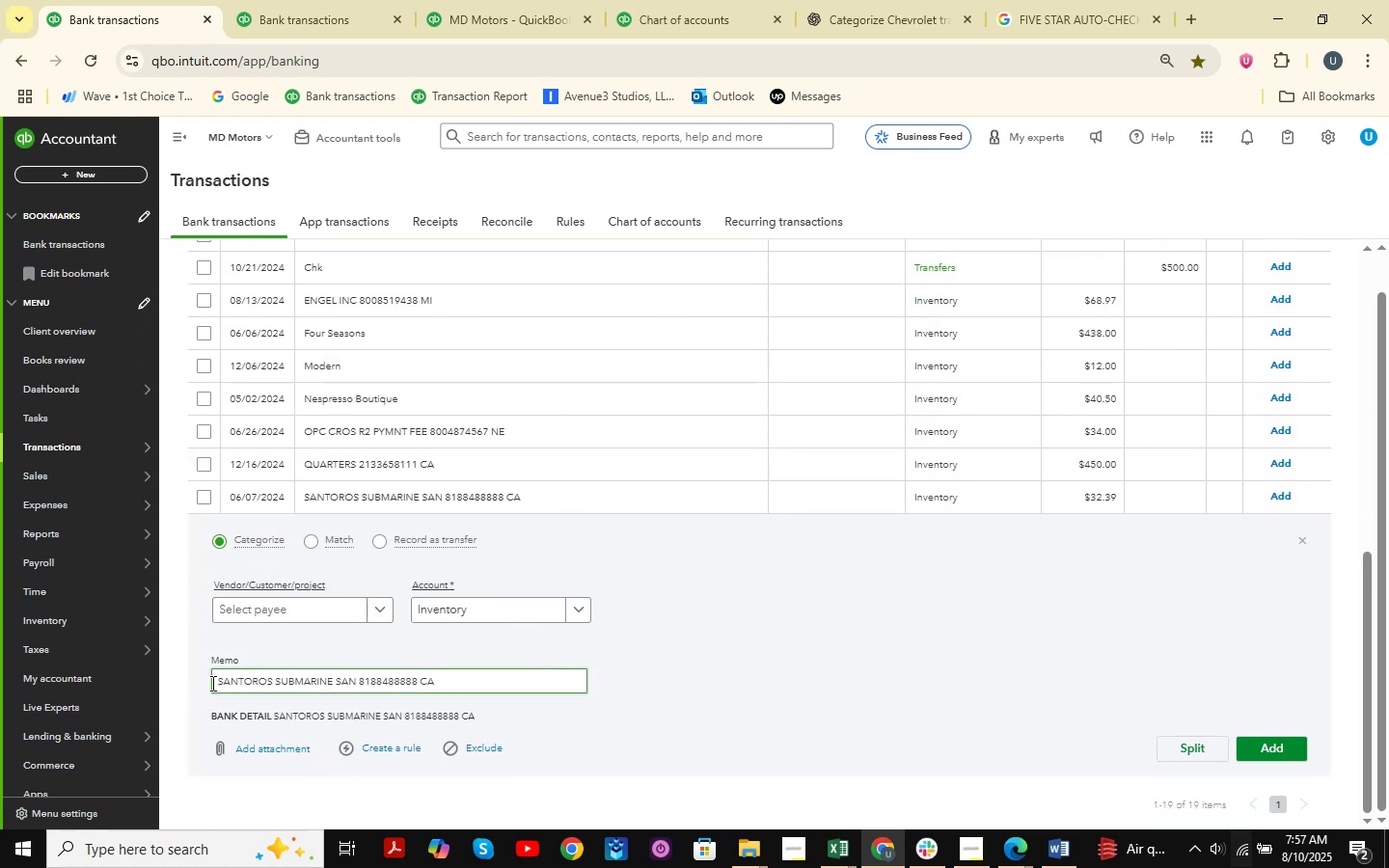 
left_click_drag(start_coordinate=[217, 686], to_coordinate=[331, 687])
 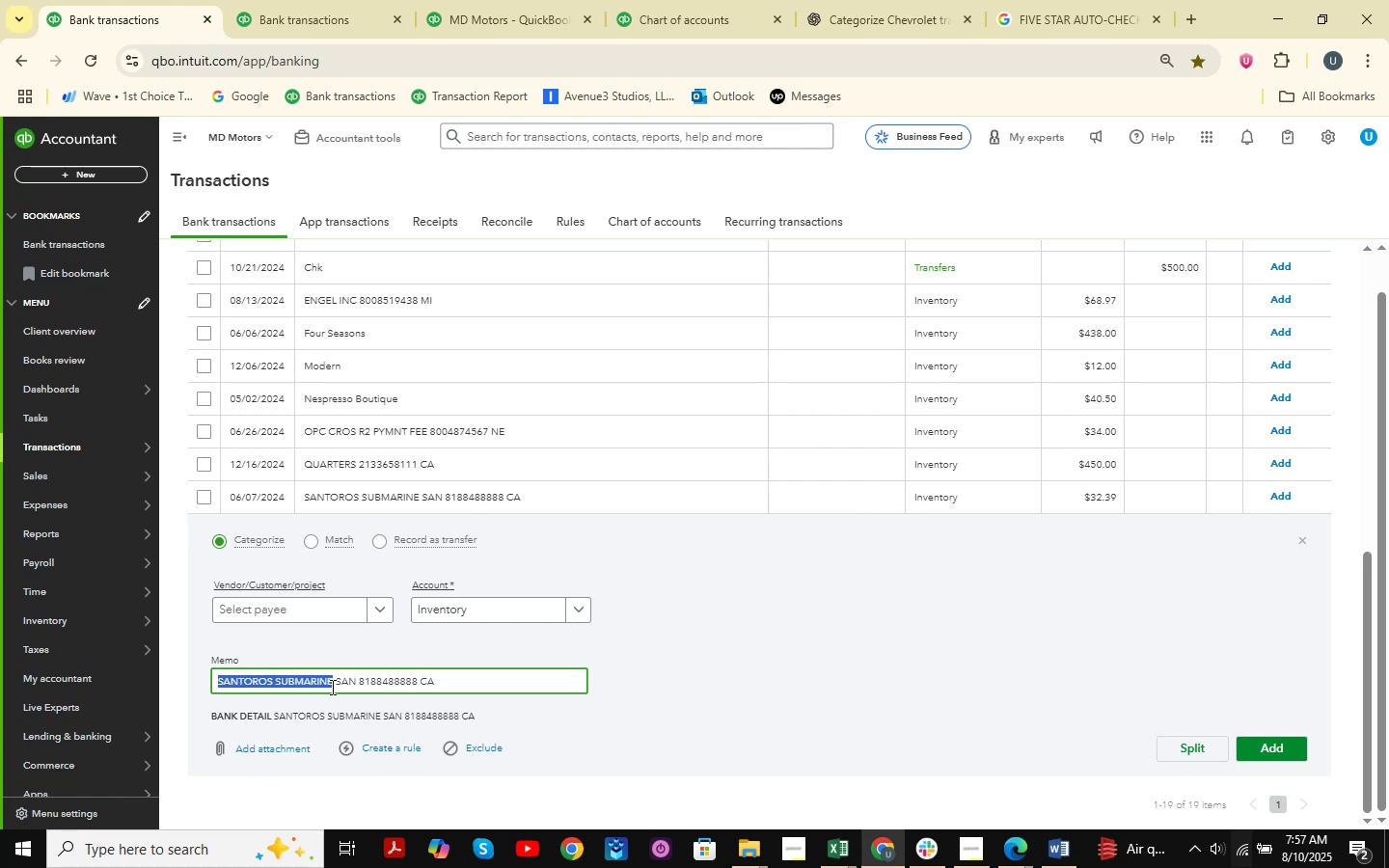 
key(Control+C)
 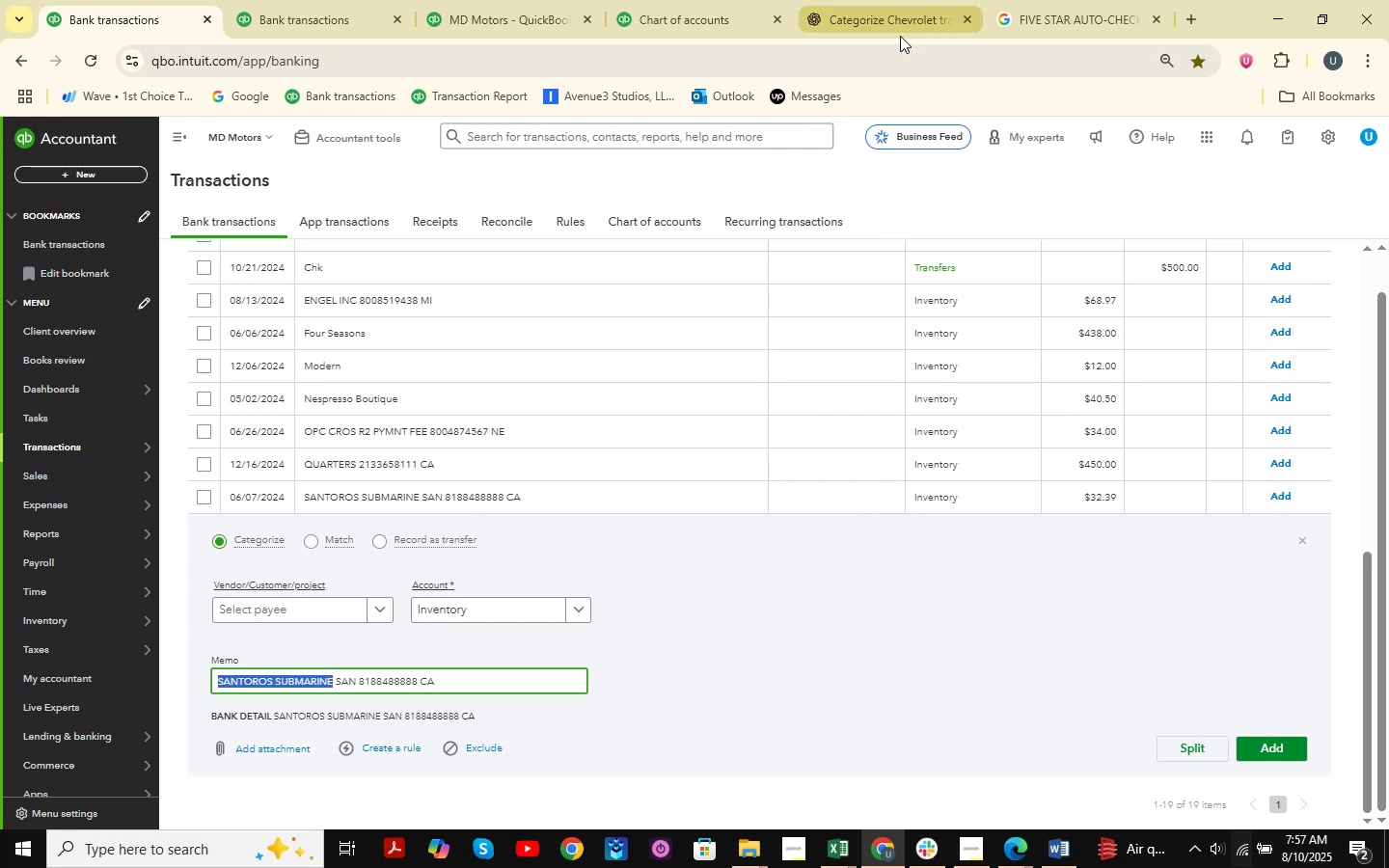 
left_click([889, 0])
 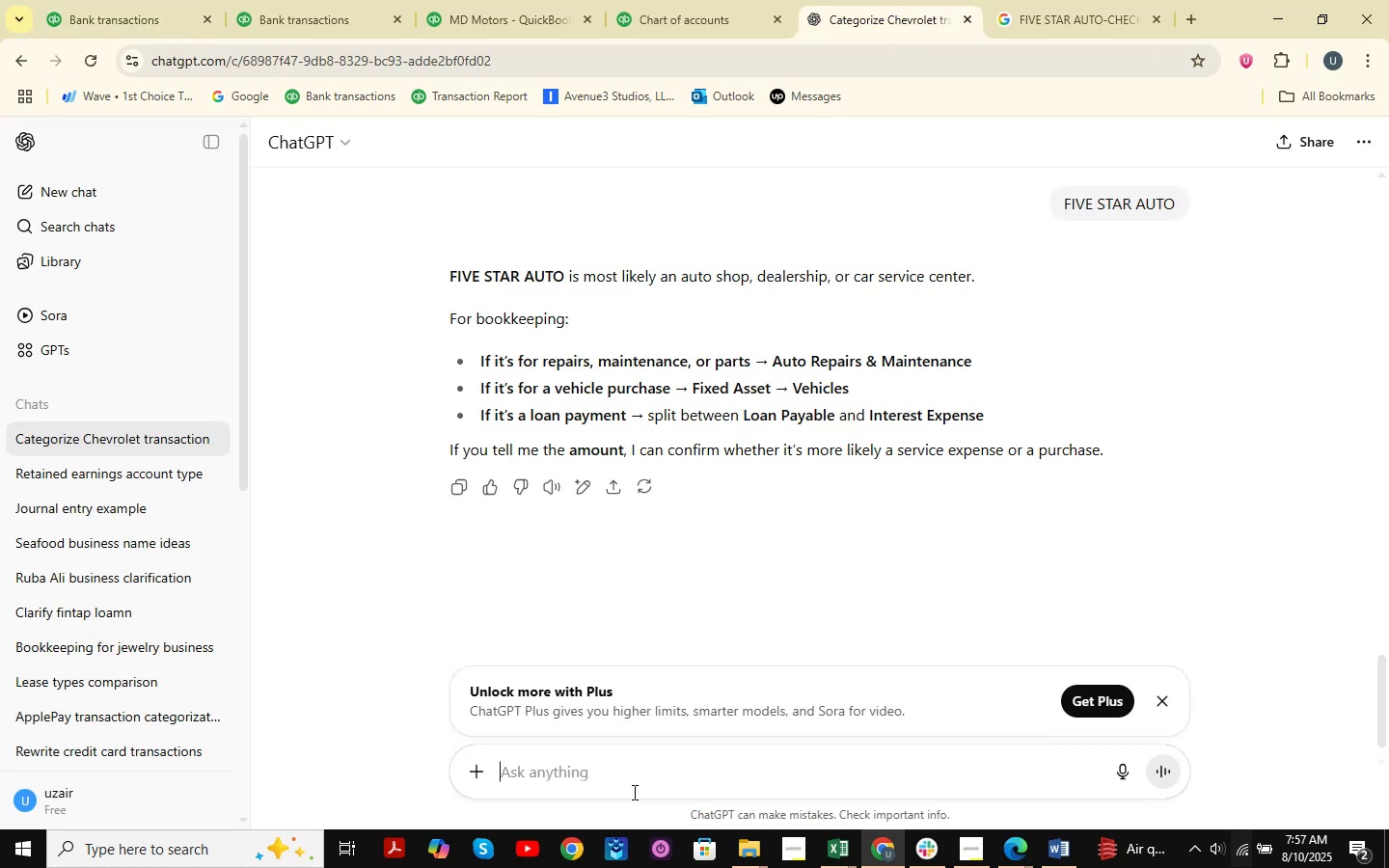 
key(Control+ControlLeft)
 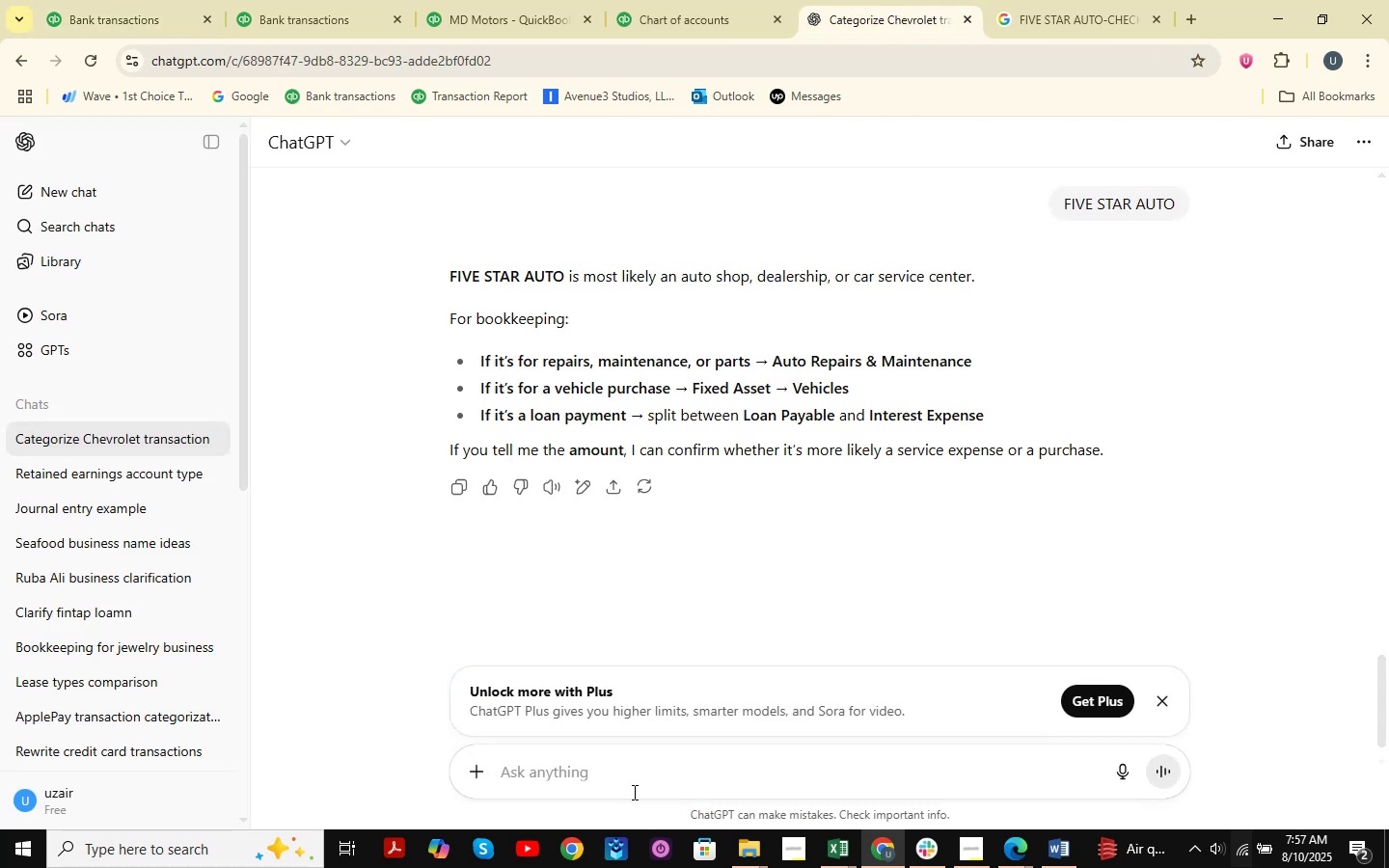 
key(Control+V)
 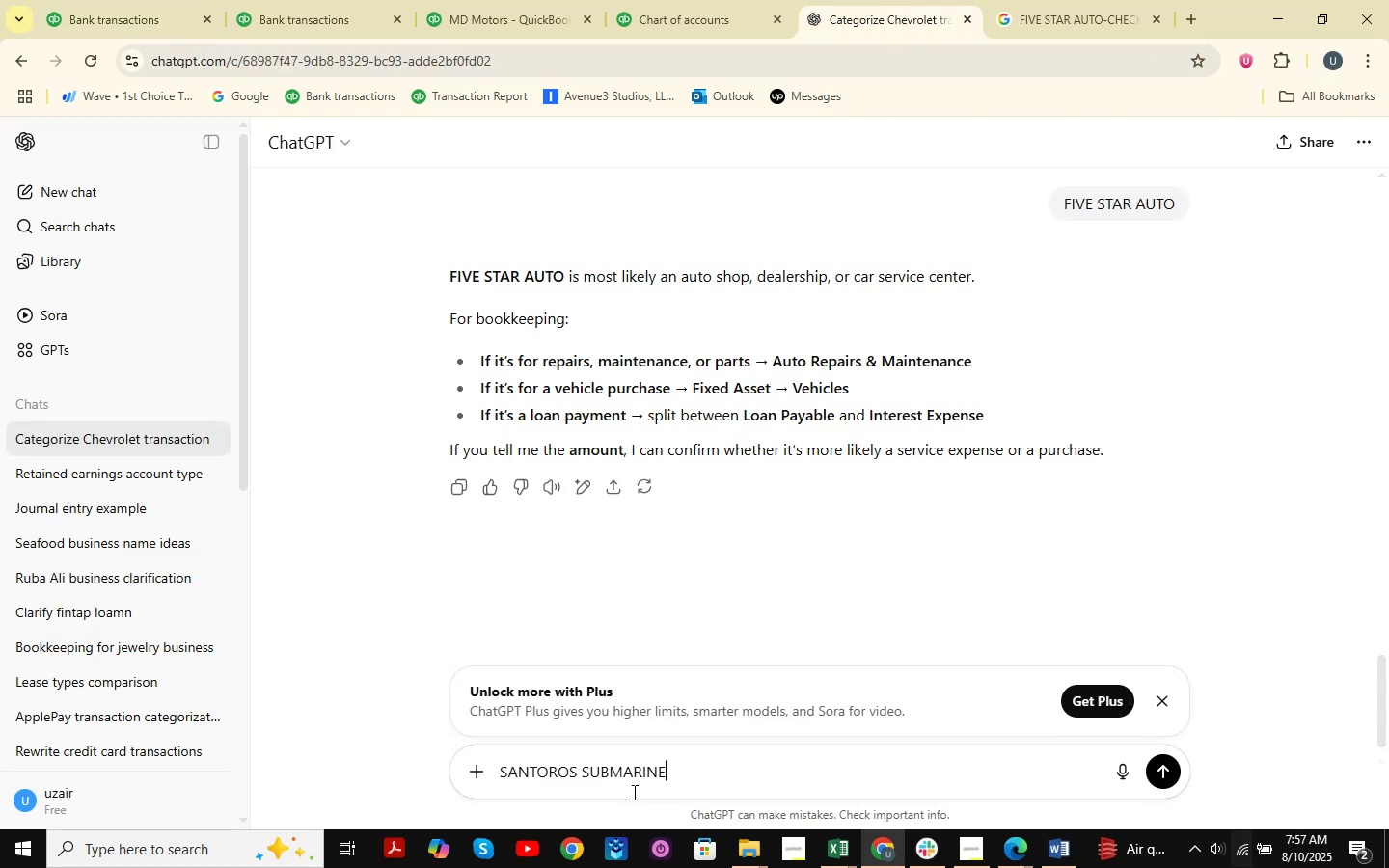 
key(NumpadDecimal)
 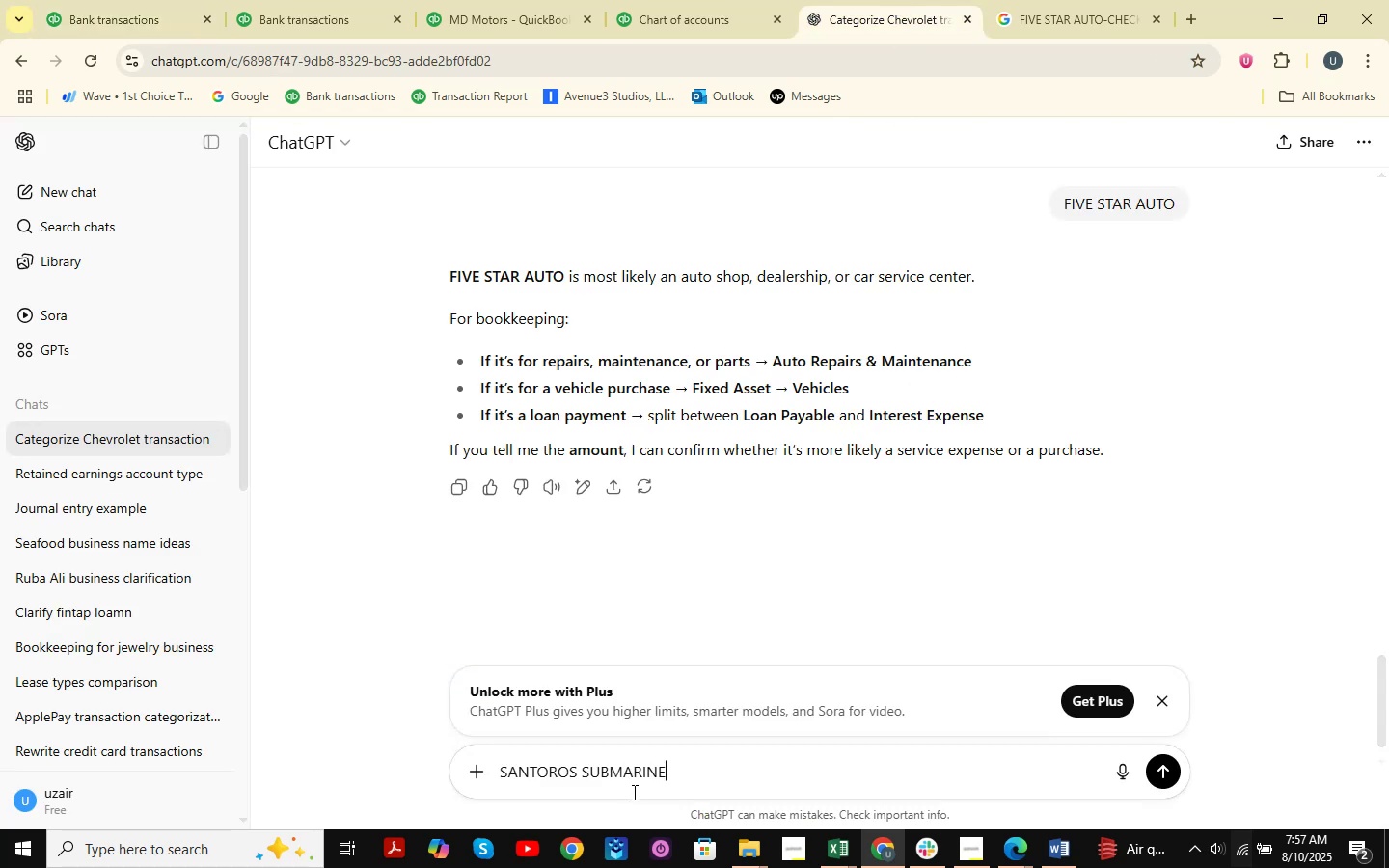 
key(NumpadEnter)
 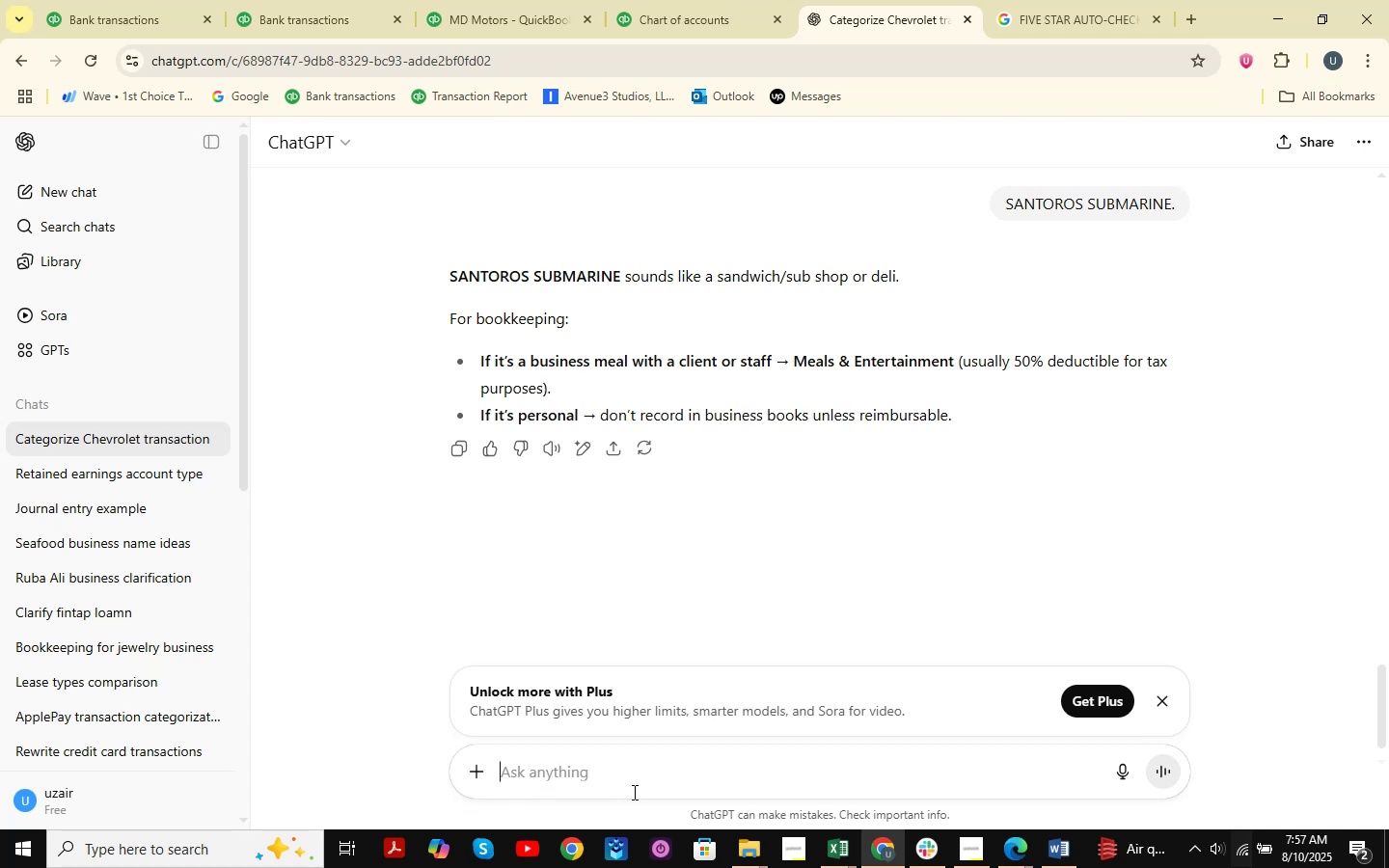 
wait(12.07)
 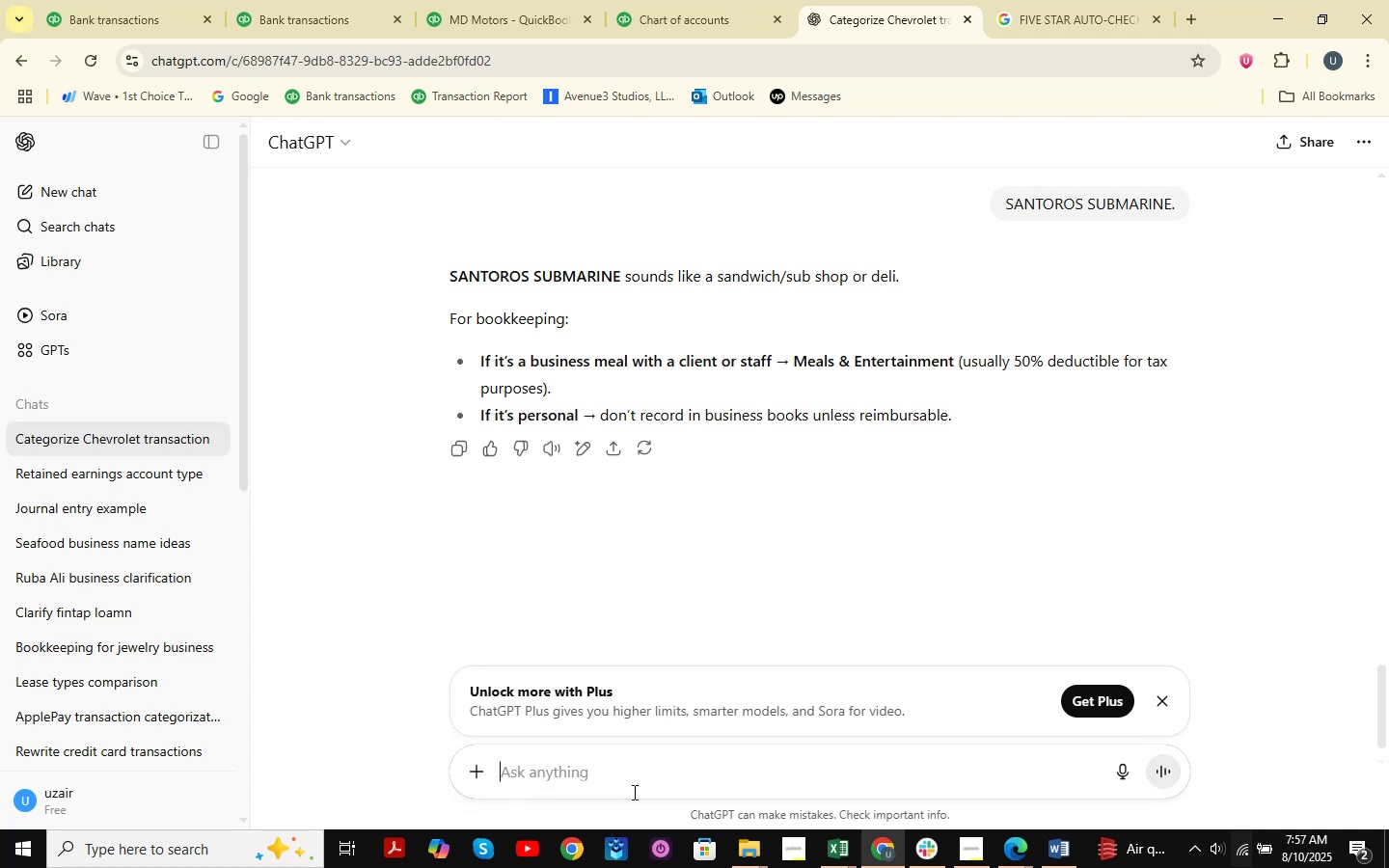 
left_click([1157, 0])
 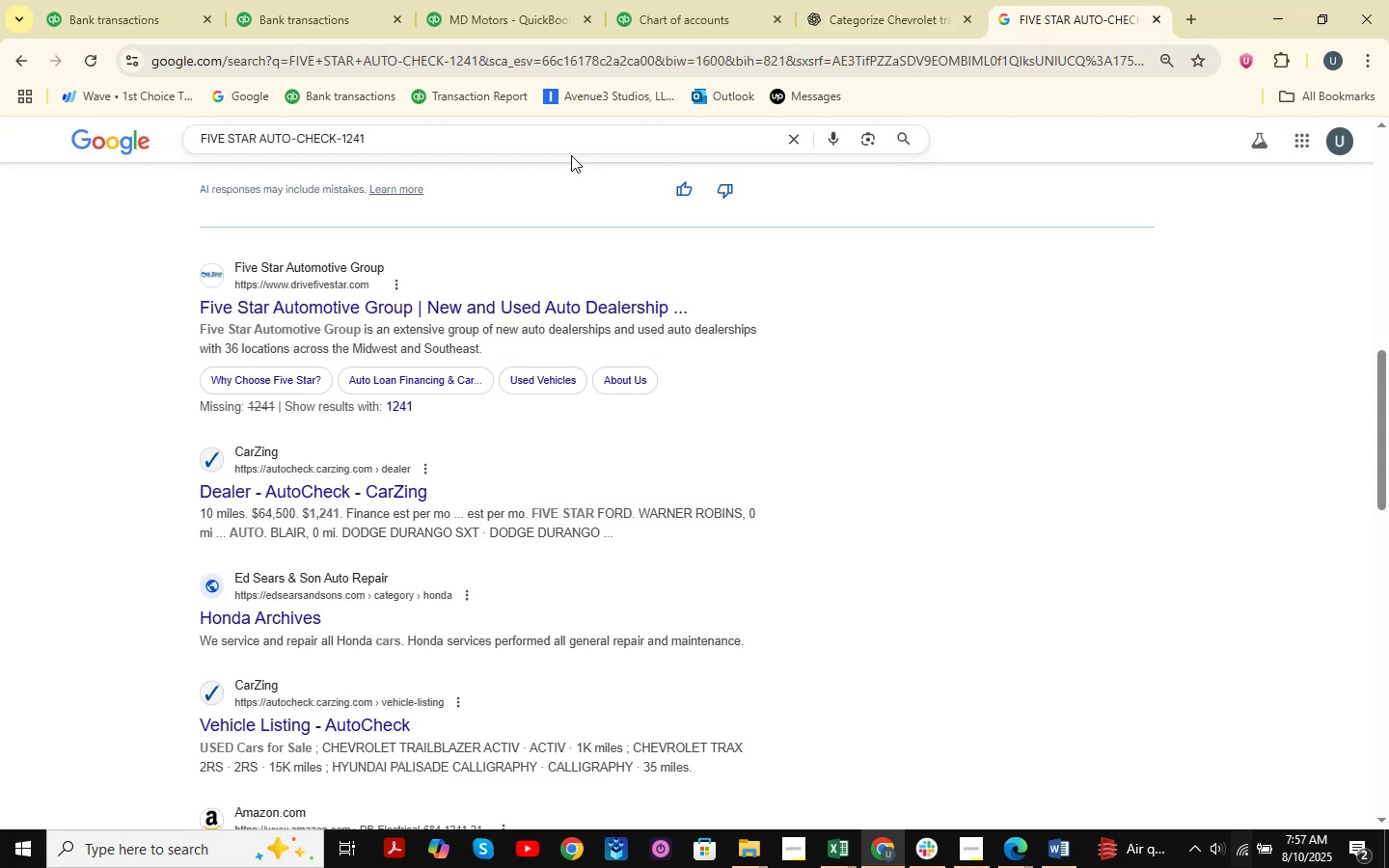 
left_click_drag(start_coordinate=[581, 148], to_coordinate=[88, 168])
 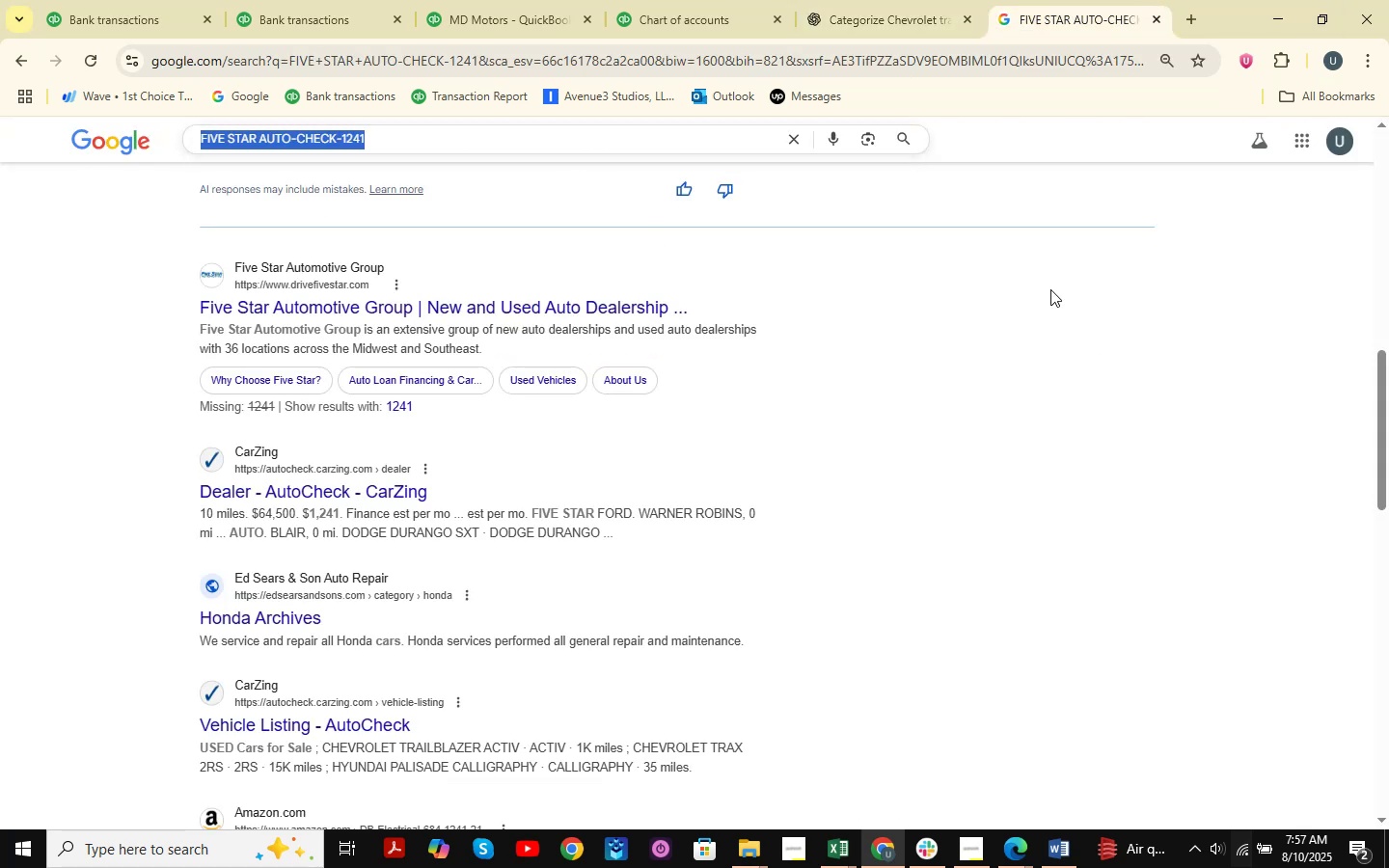 
key(Control+V)
 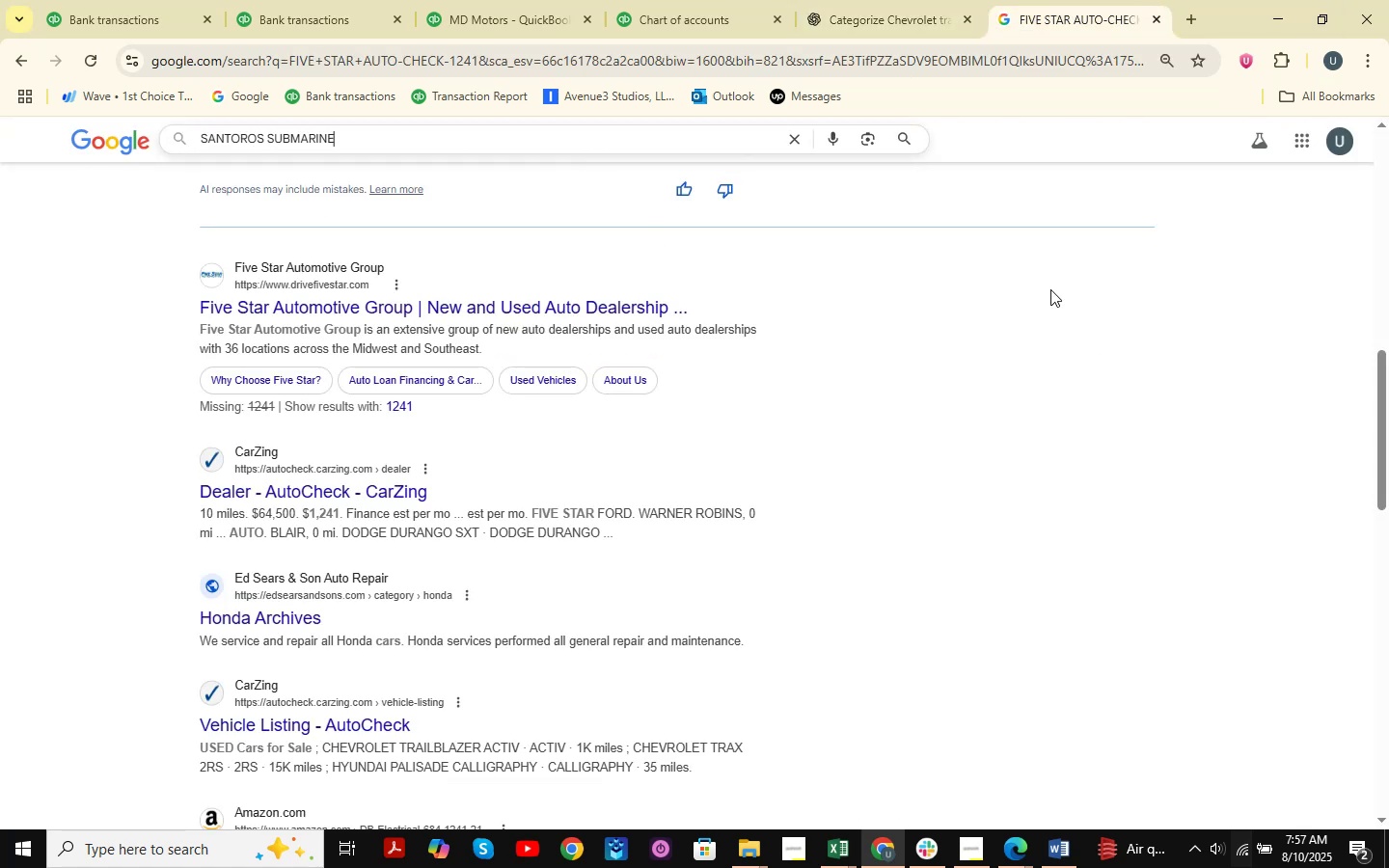 
key(NumpadEnter)
 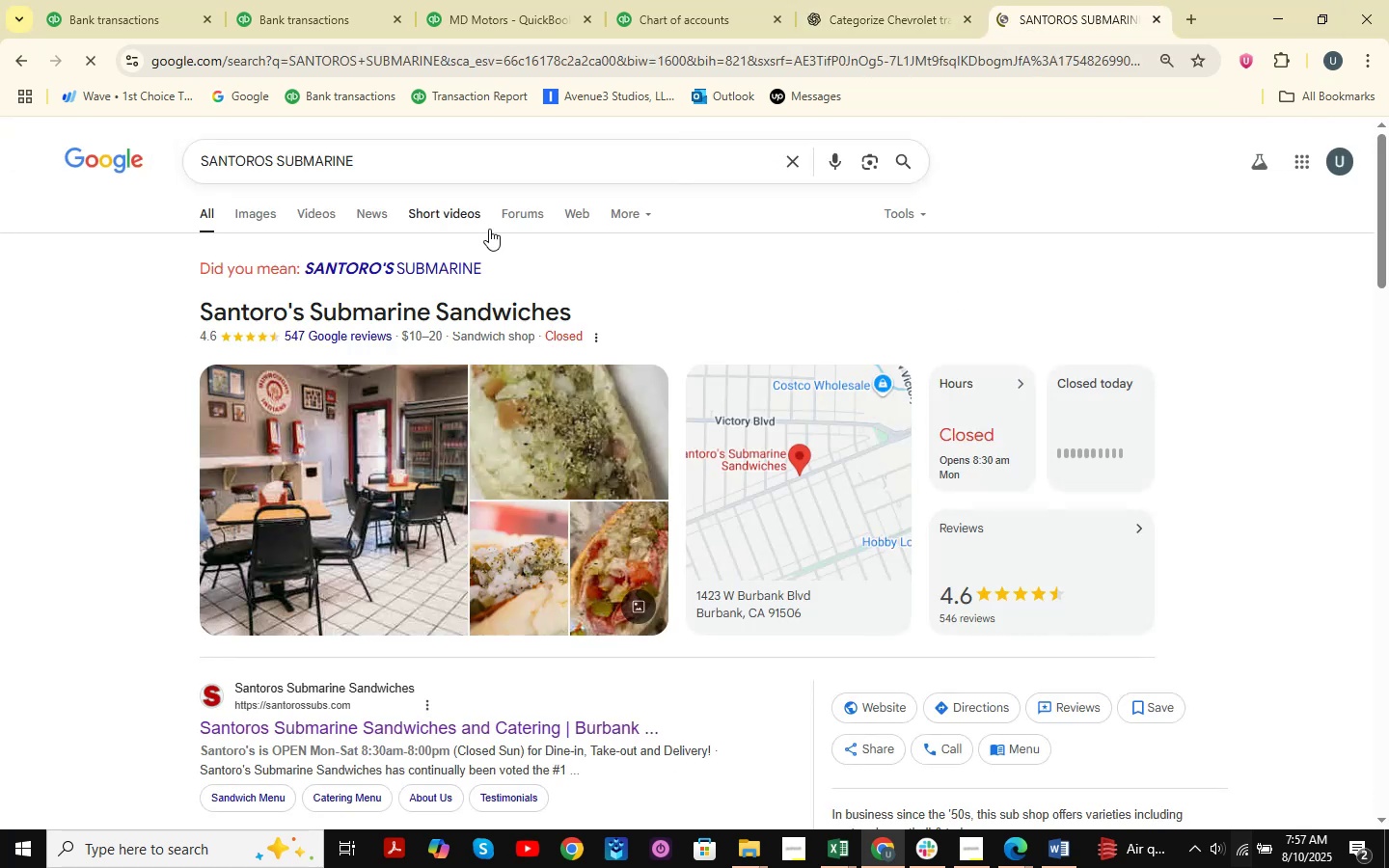 
double_click([103, 0])
 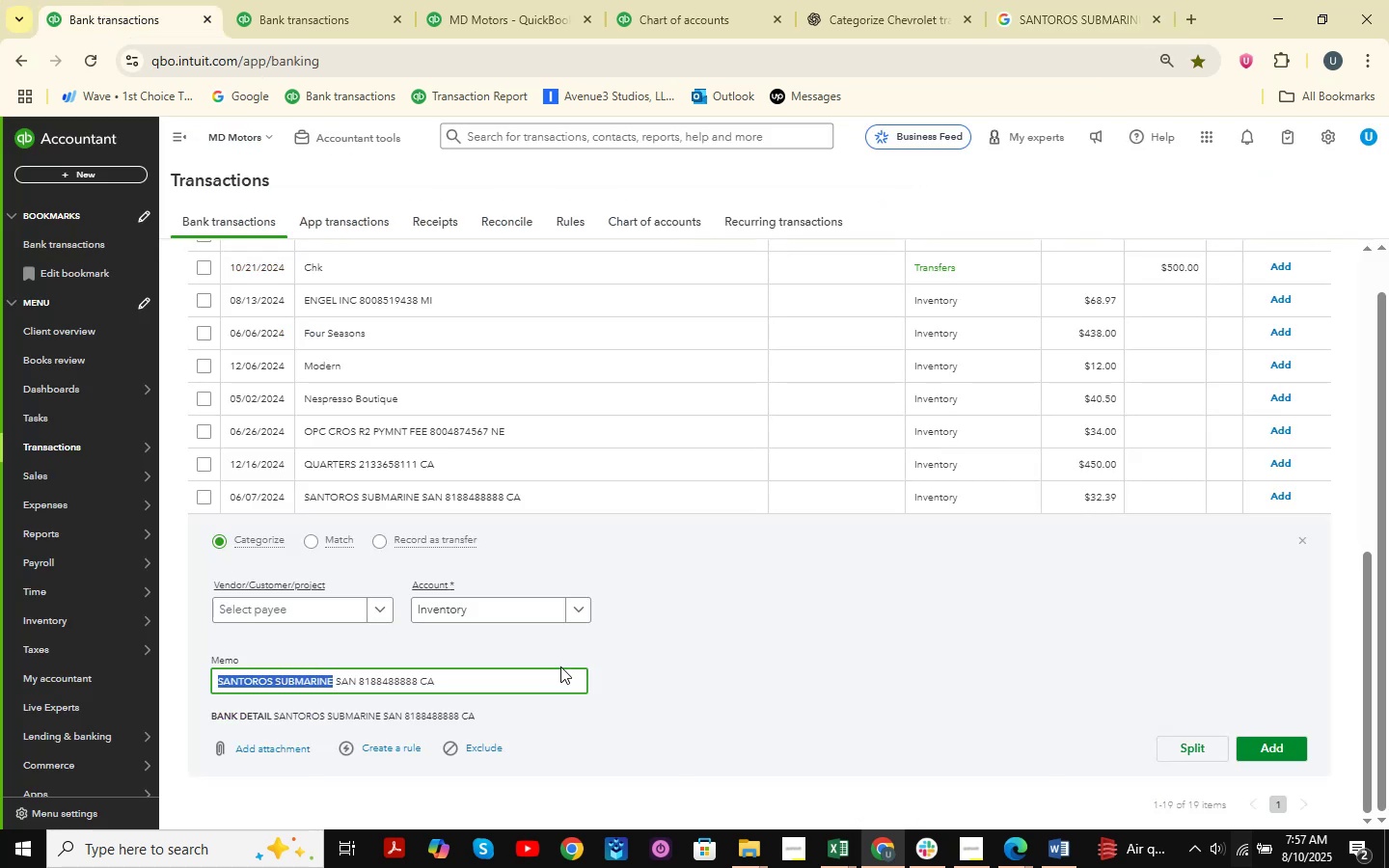 
left_click([477, 607])
 